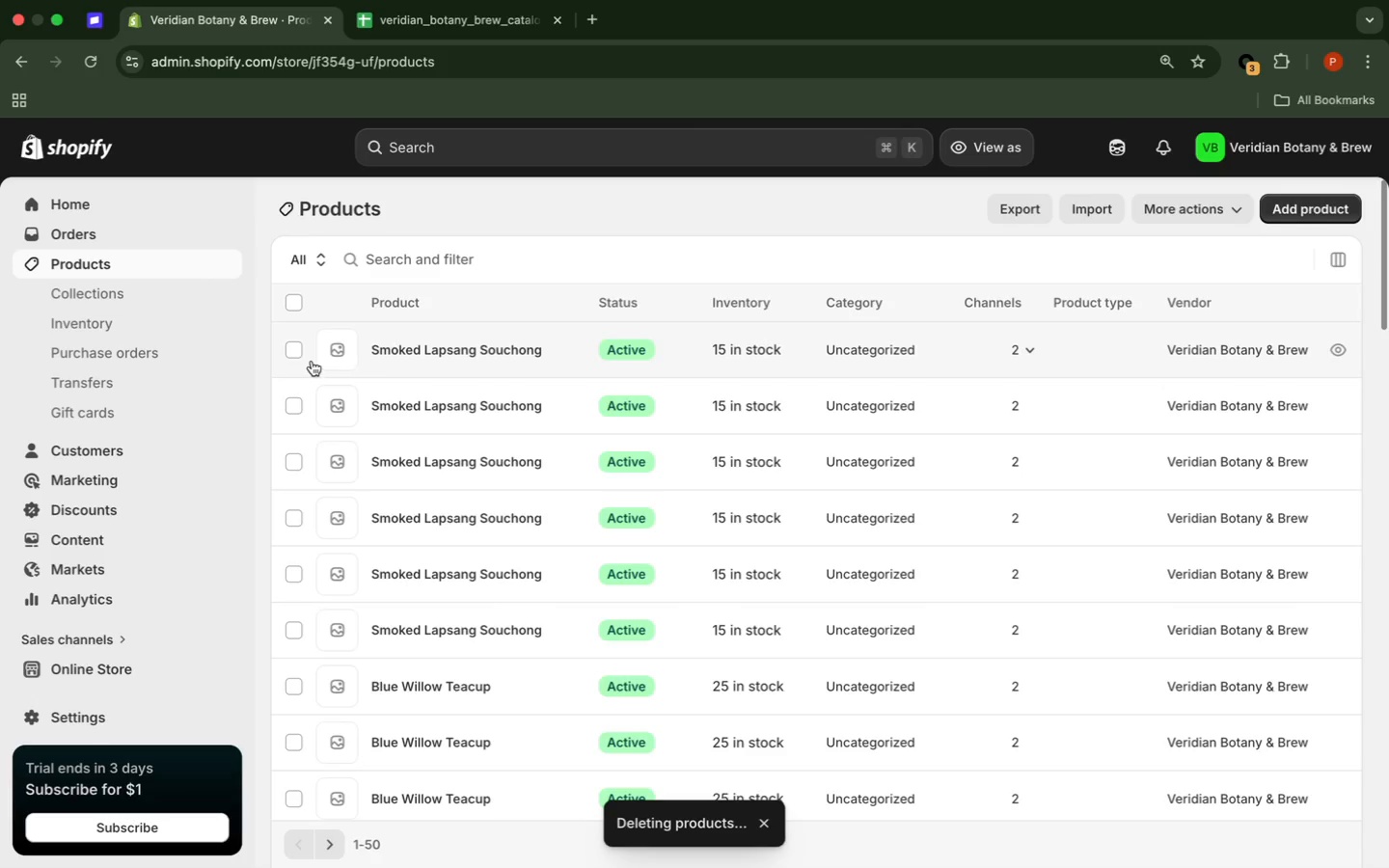 
scroll: coordinate [604, 513], scroll_direction: down, amount: 59.0
 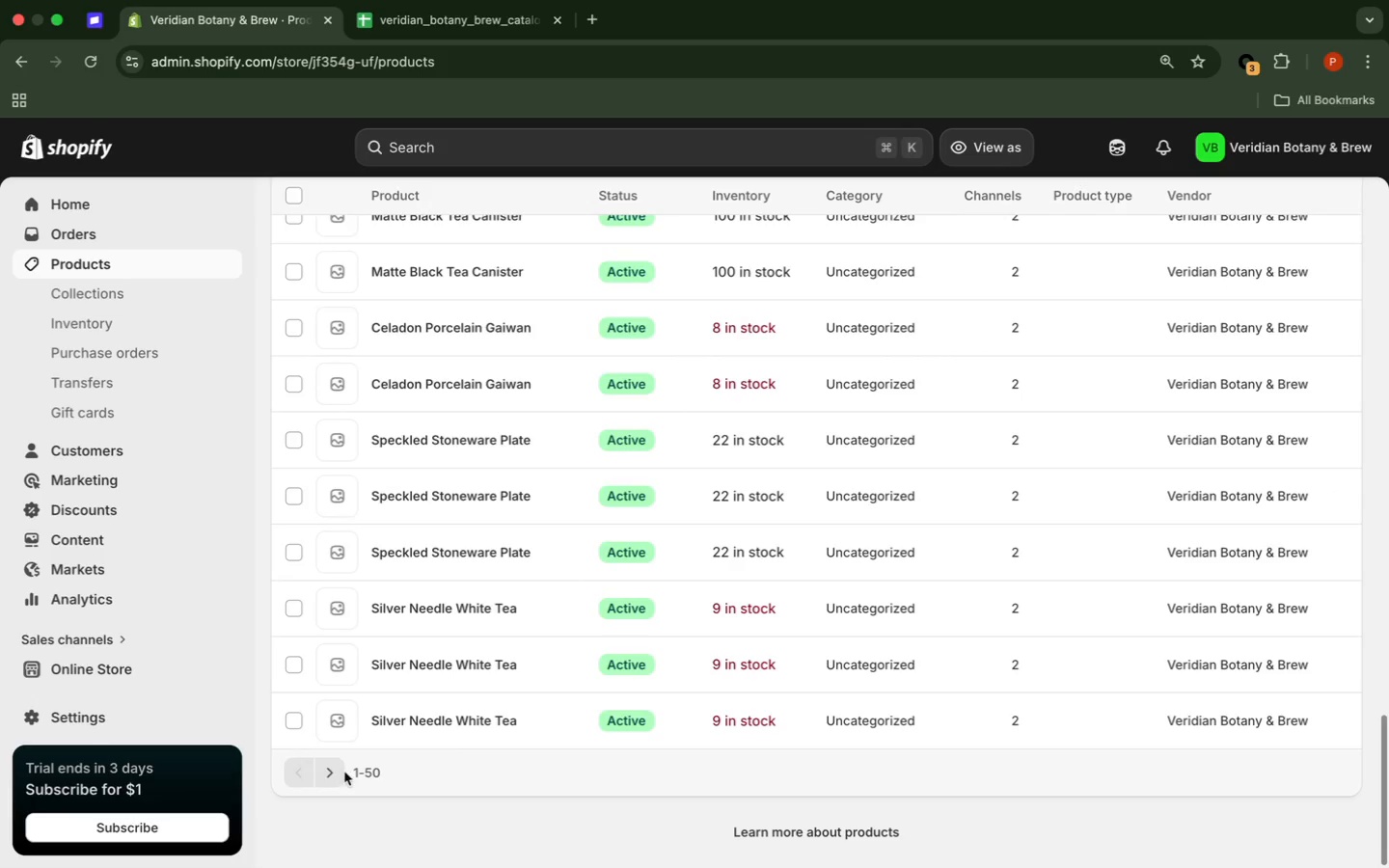 
left_click([332, 775])
 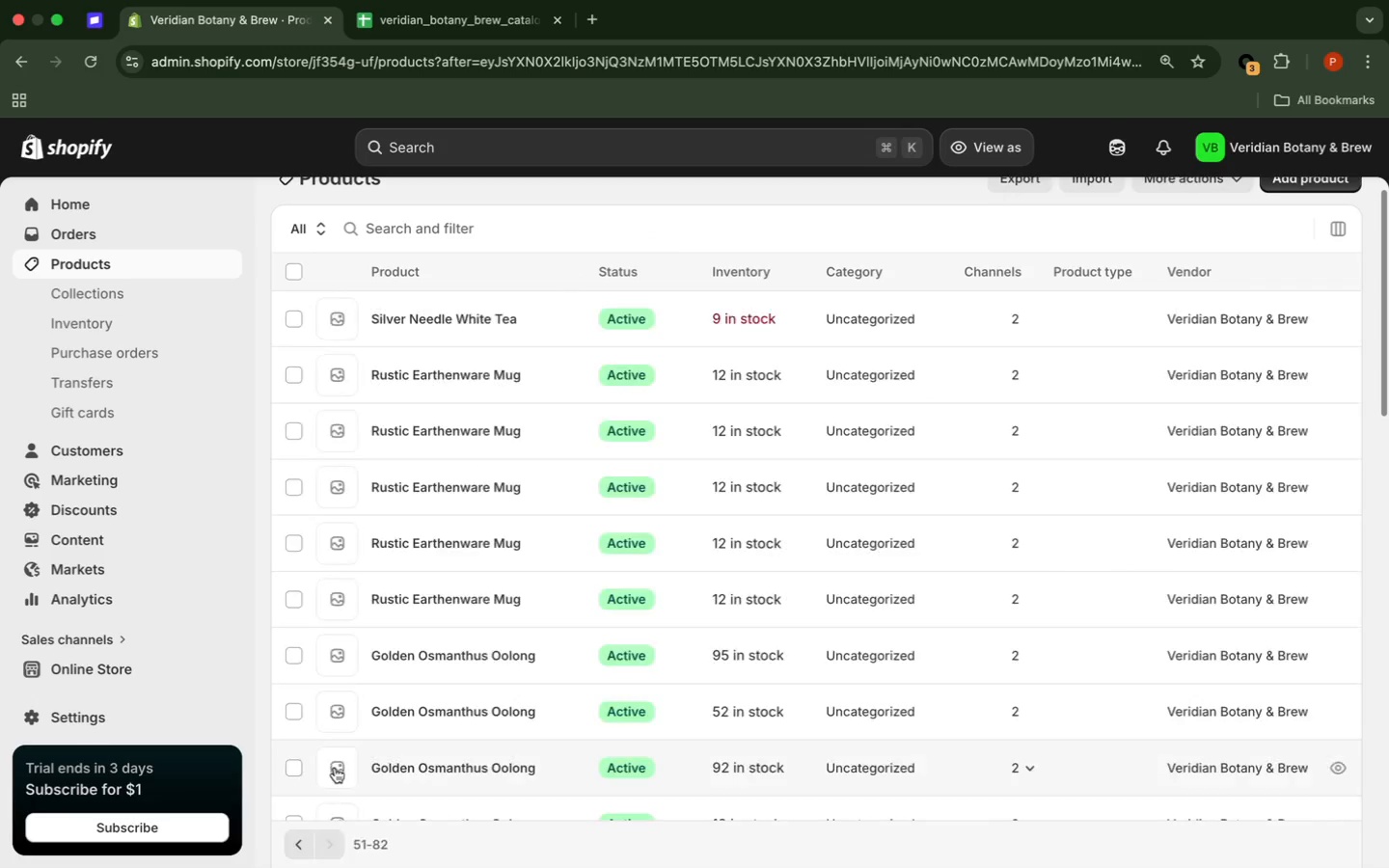 
wait(9.1)
 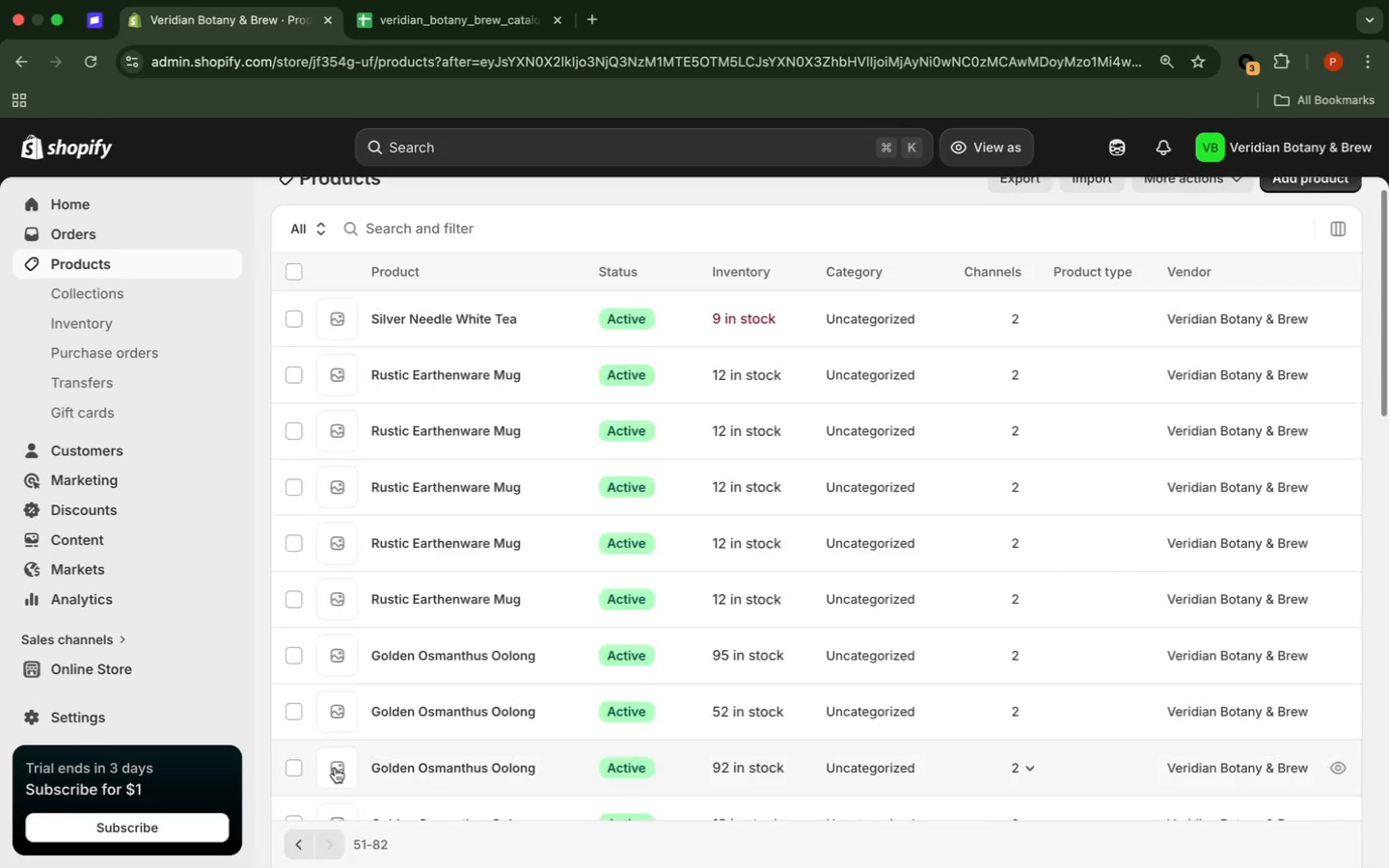 
scroll: coordinate [449, 572], scroll_direction: up, amount: 5.0
 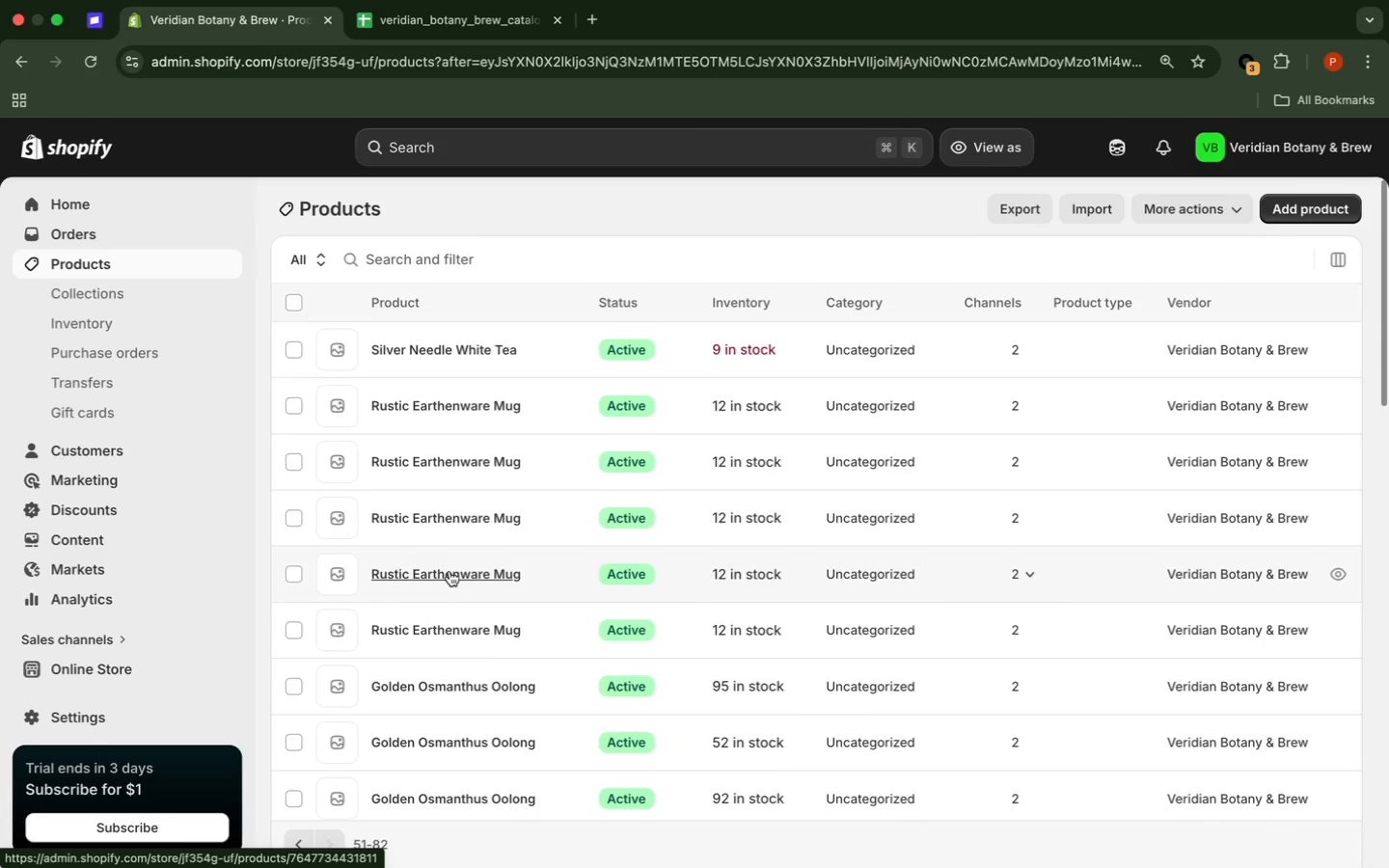 
scroll: coordinate [449, 571], scroll_direction: down, amount: 15.0
 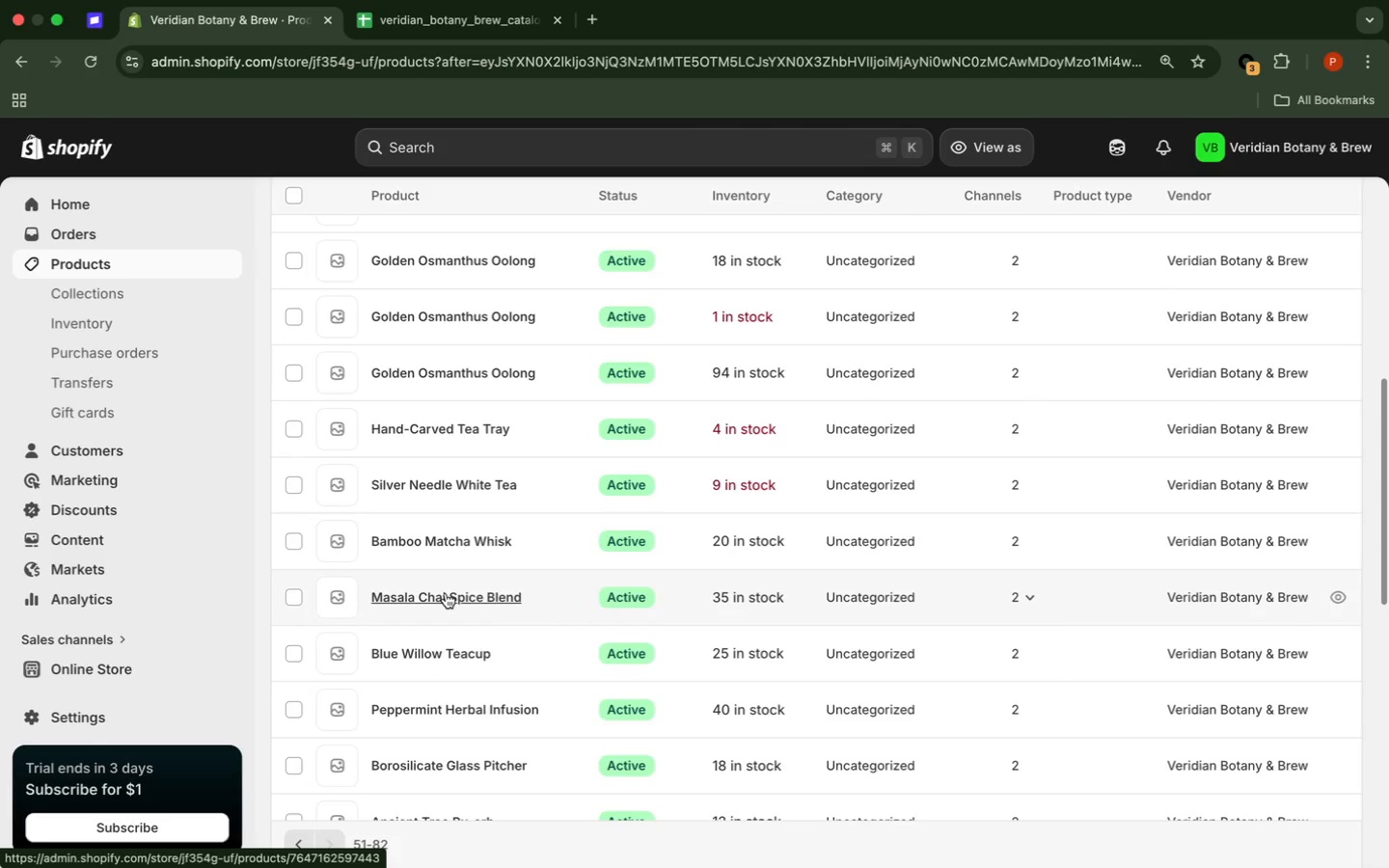 
left_click([446, 593])
 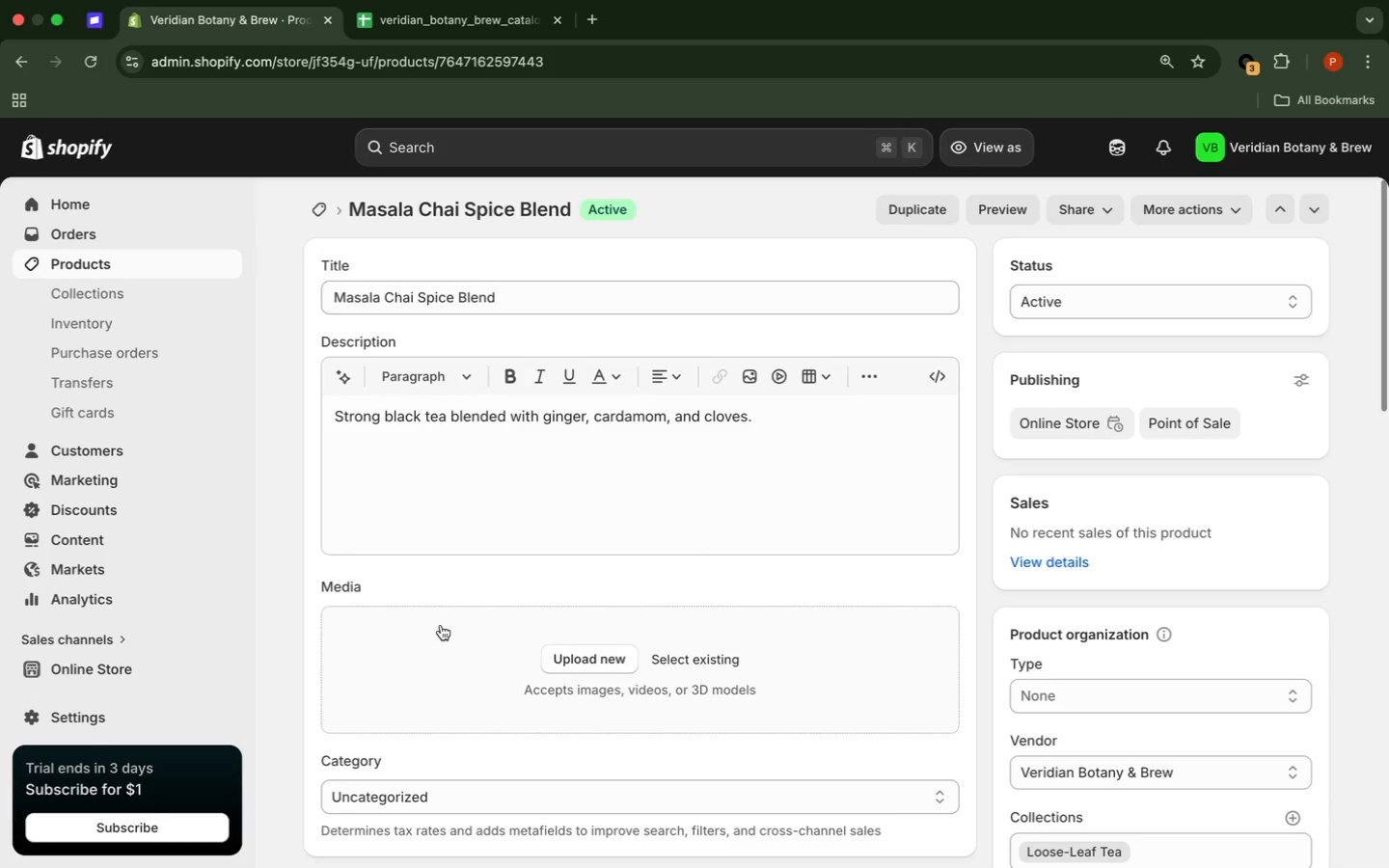 
wait(15.63)
 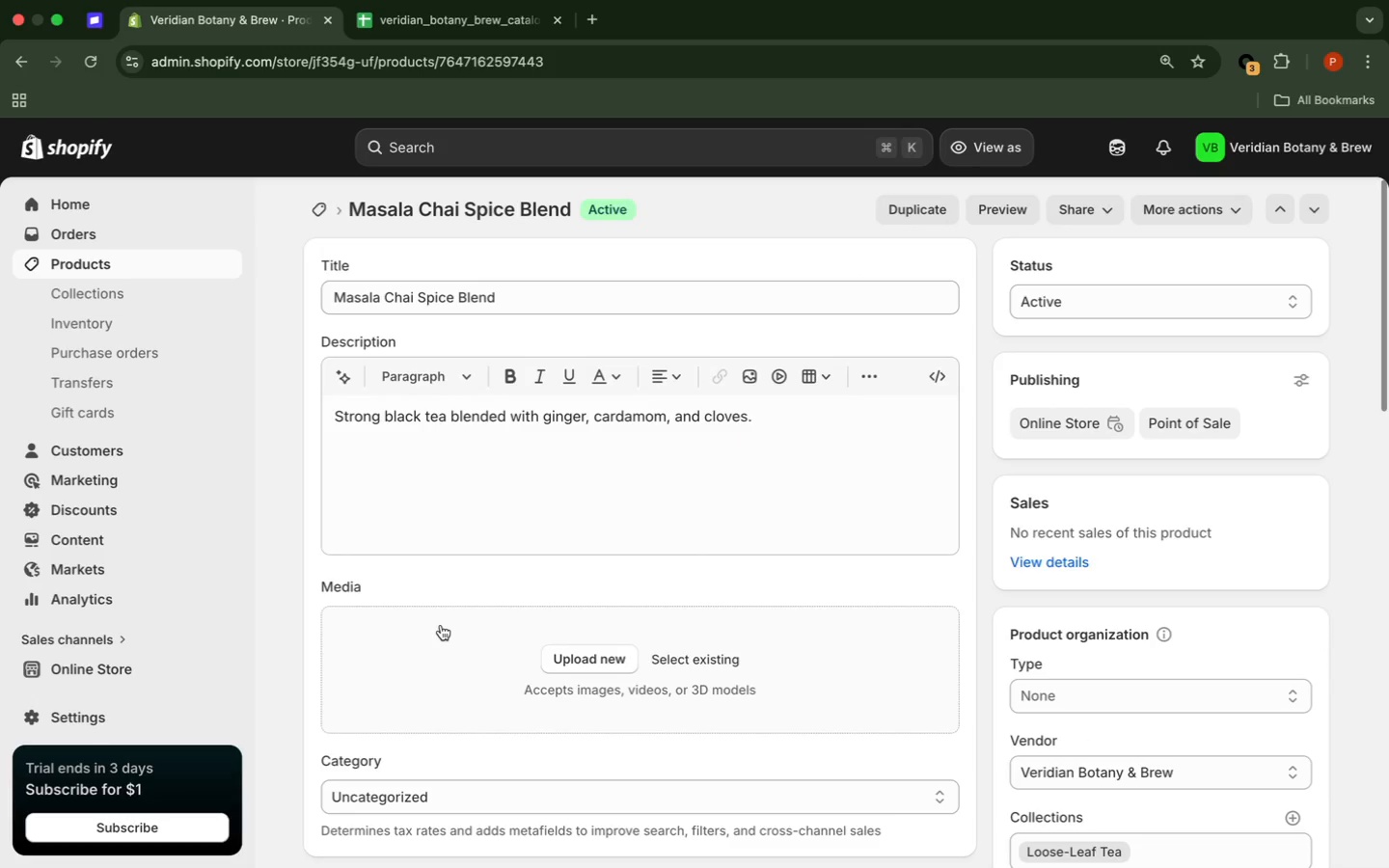 
left_click([935, 211])
 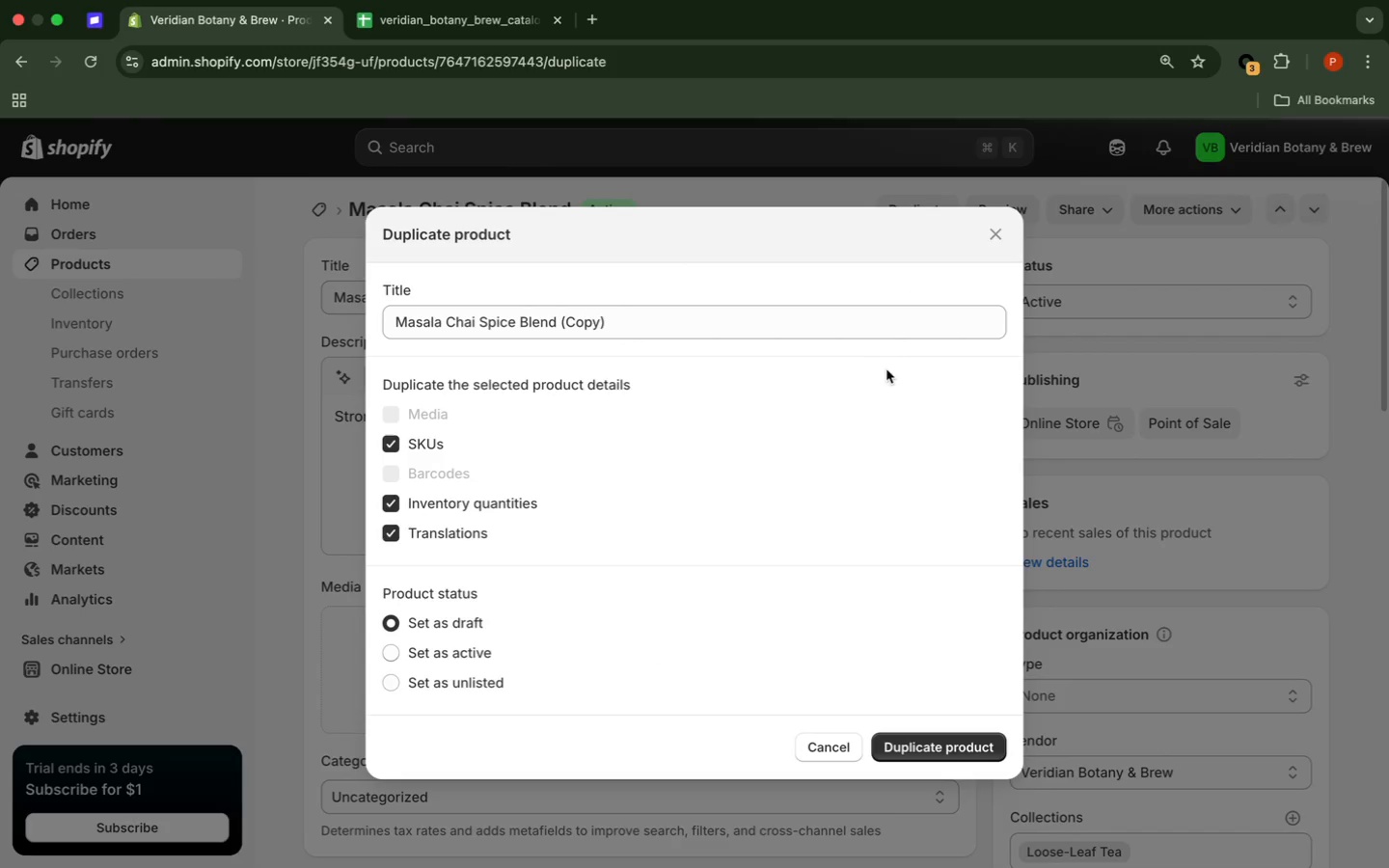 
wait(5.32)
 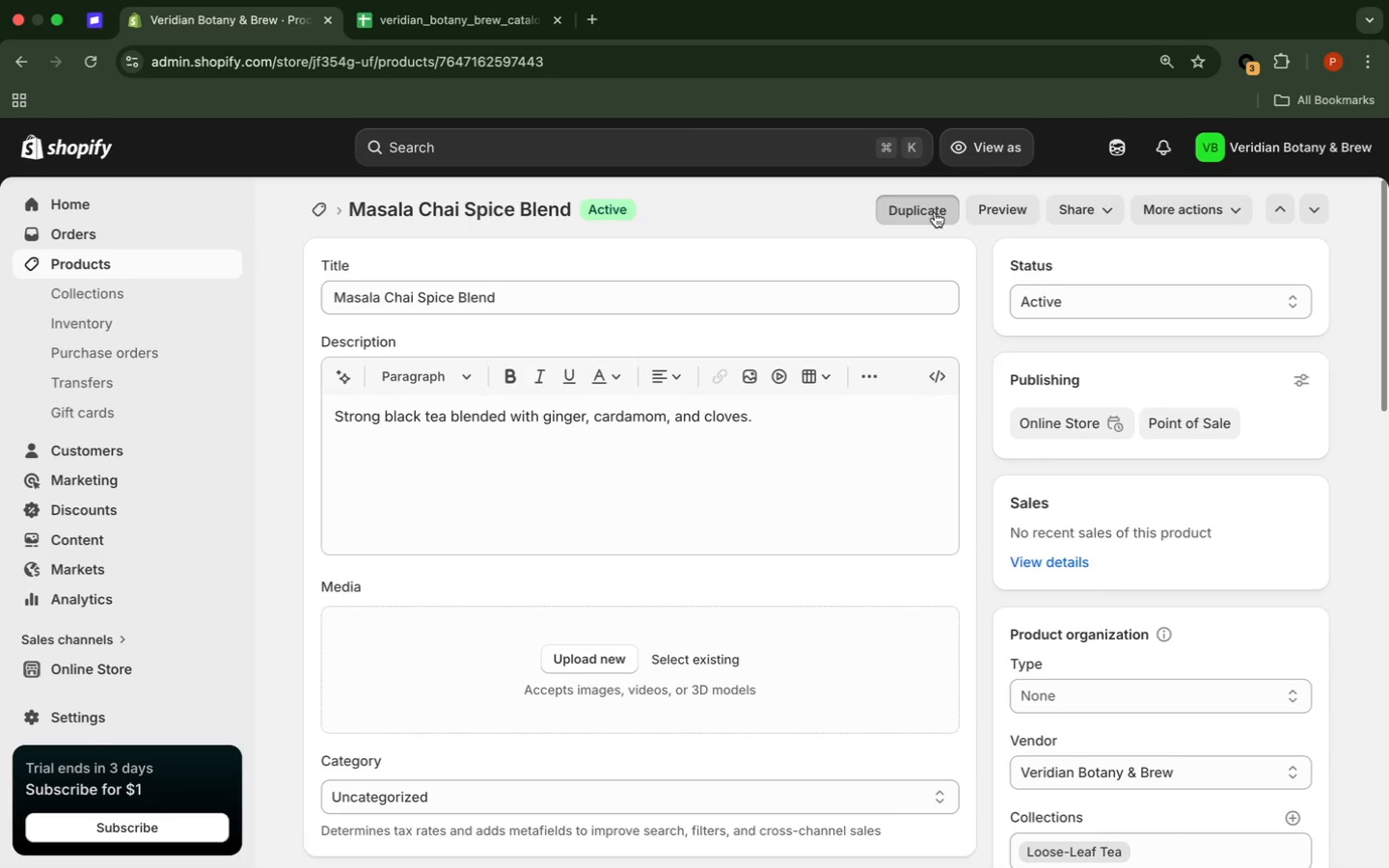 
left_click([724, 327])
 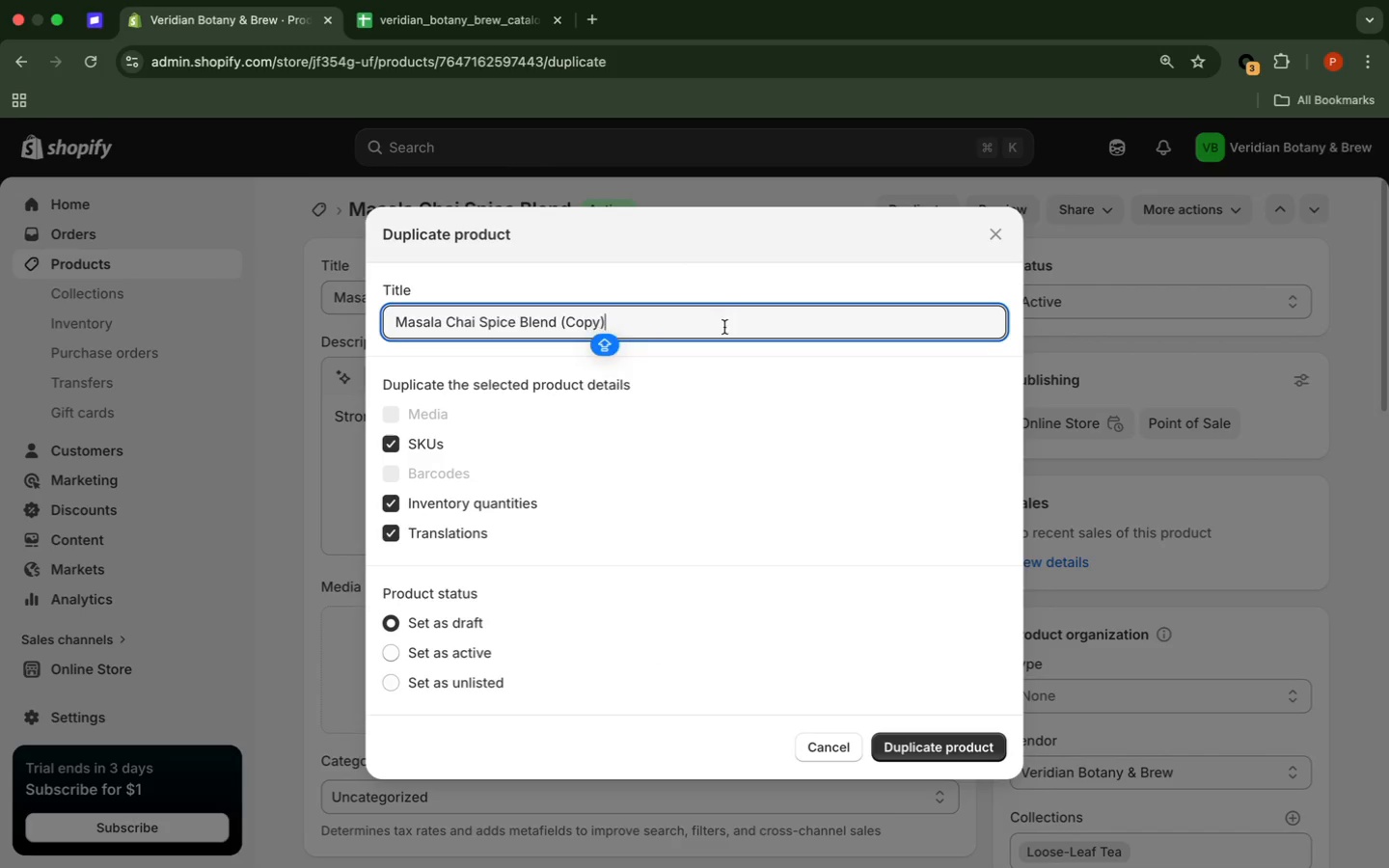 
key(Backspace)
 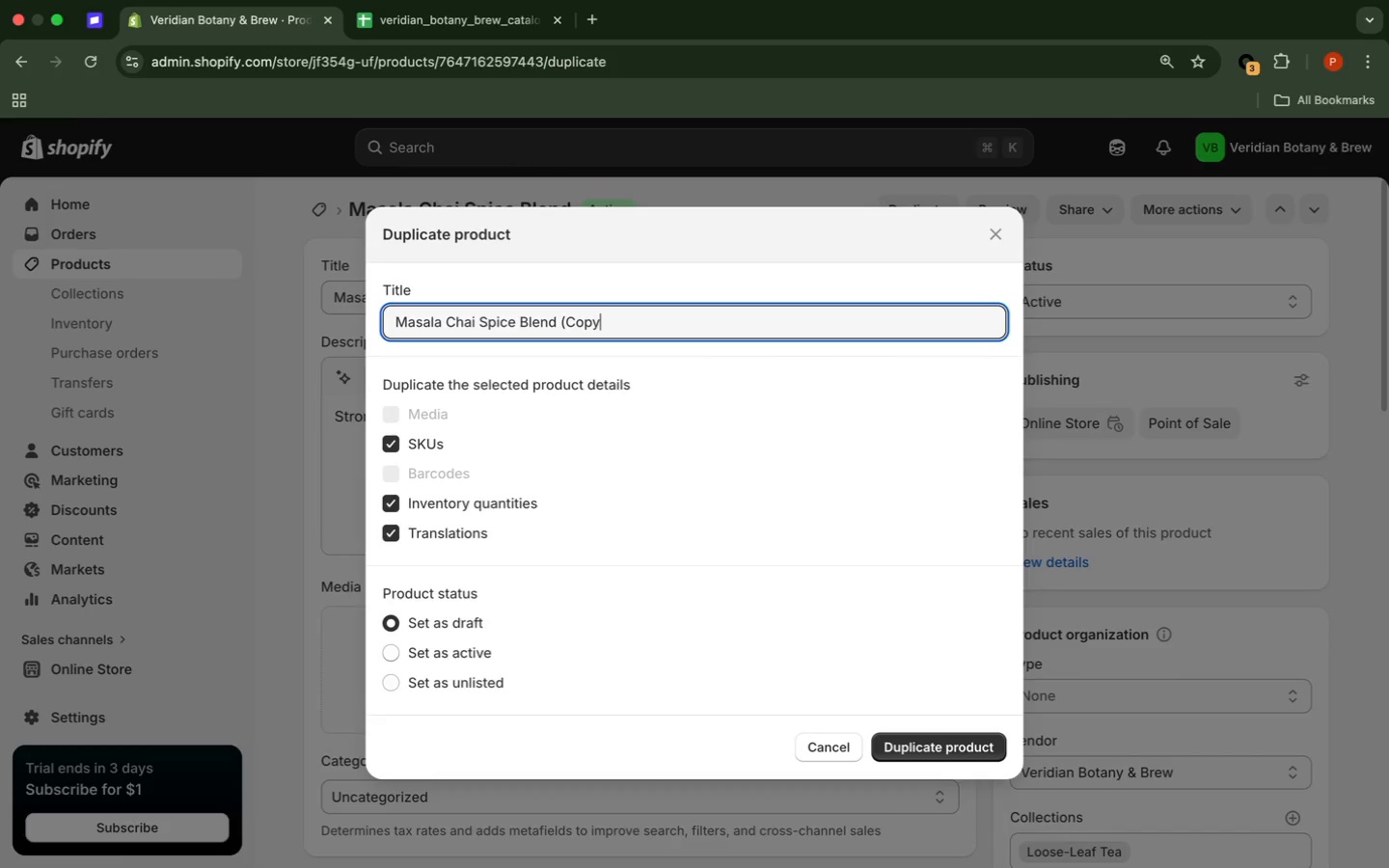 
key(Backspace)
 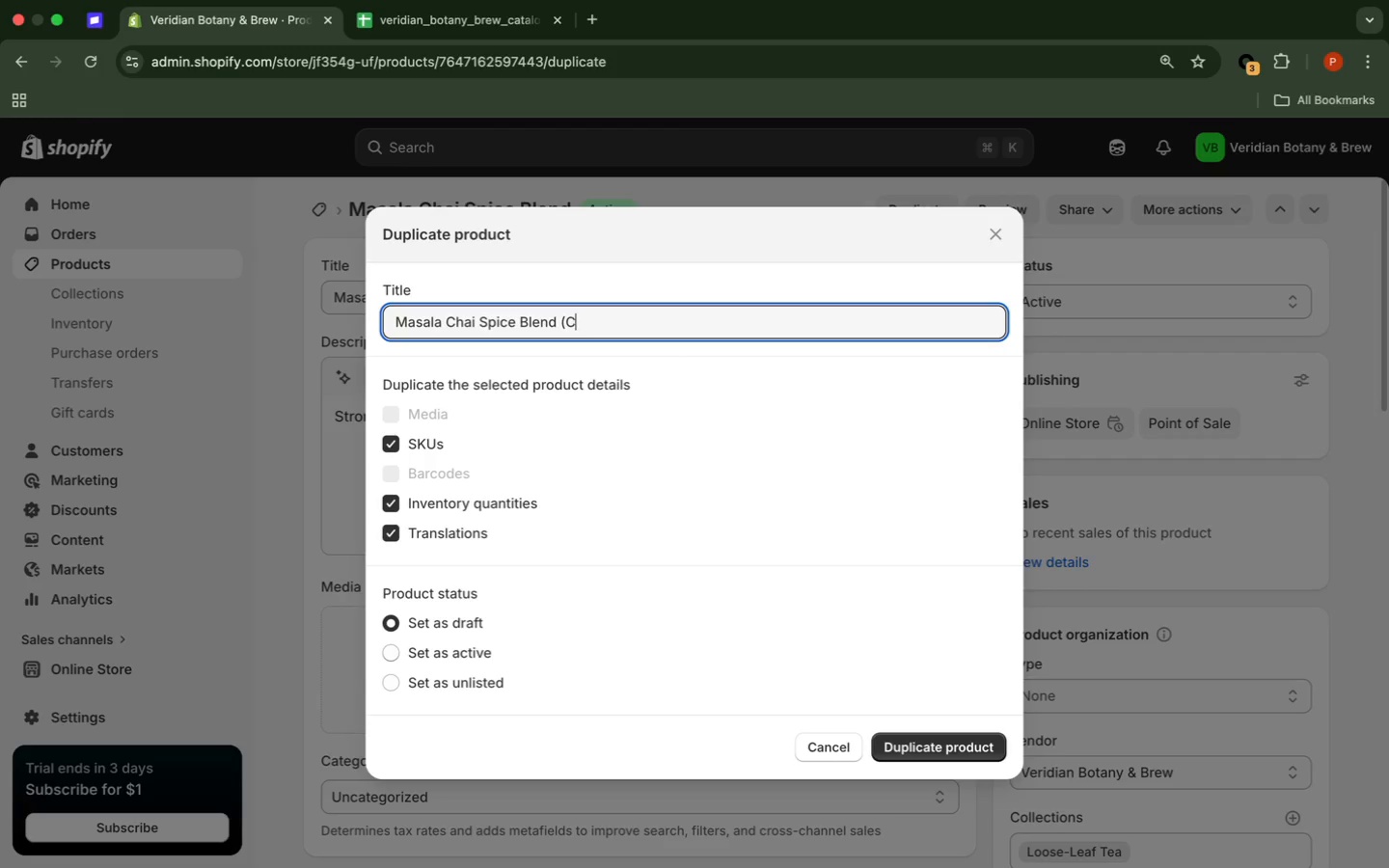 
key(Backspace)
 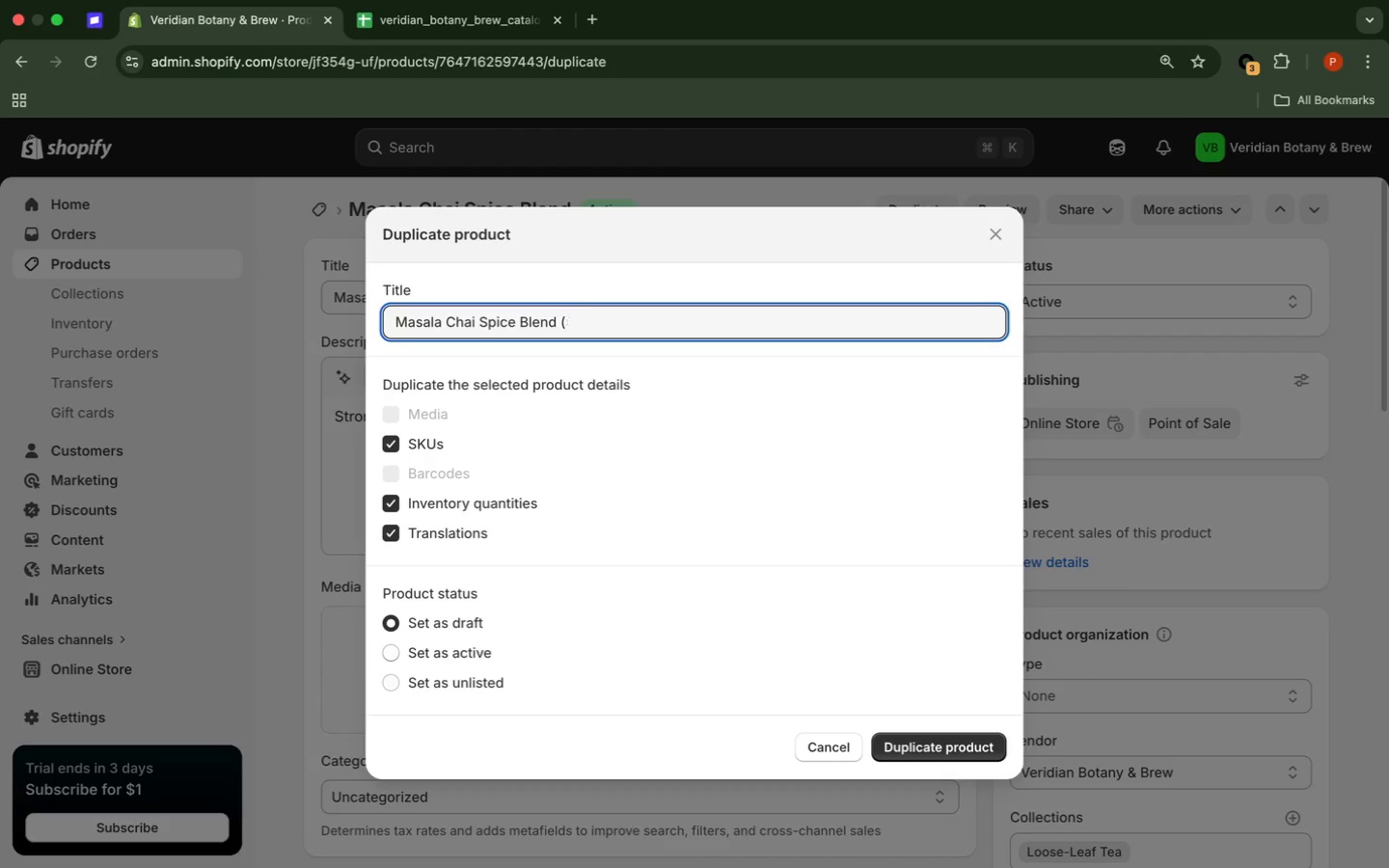 
key(Backspace)
 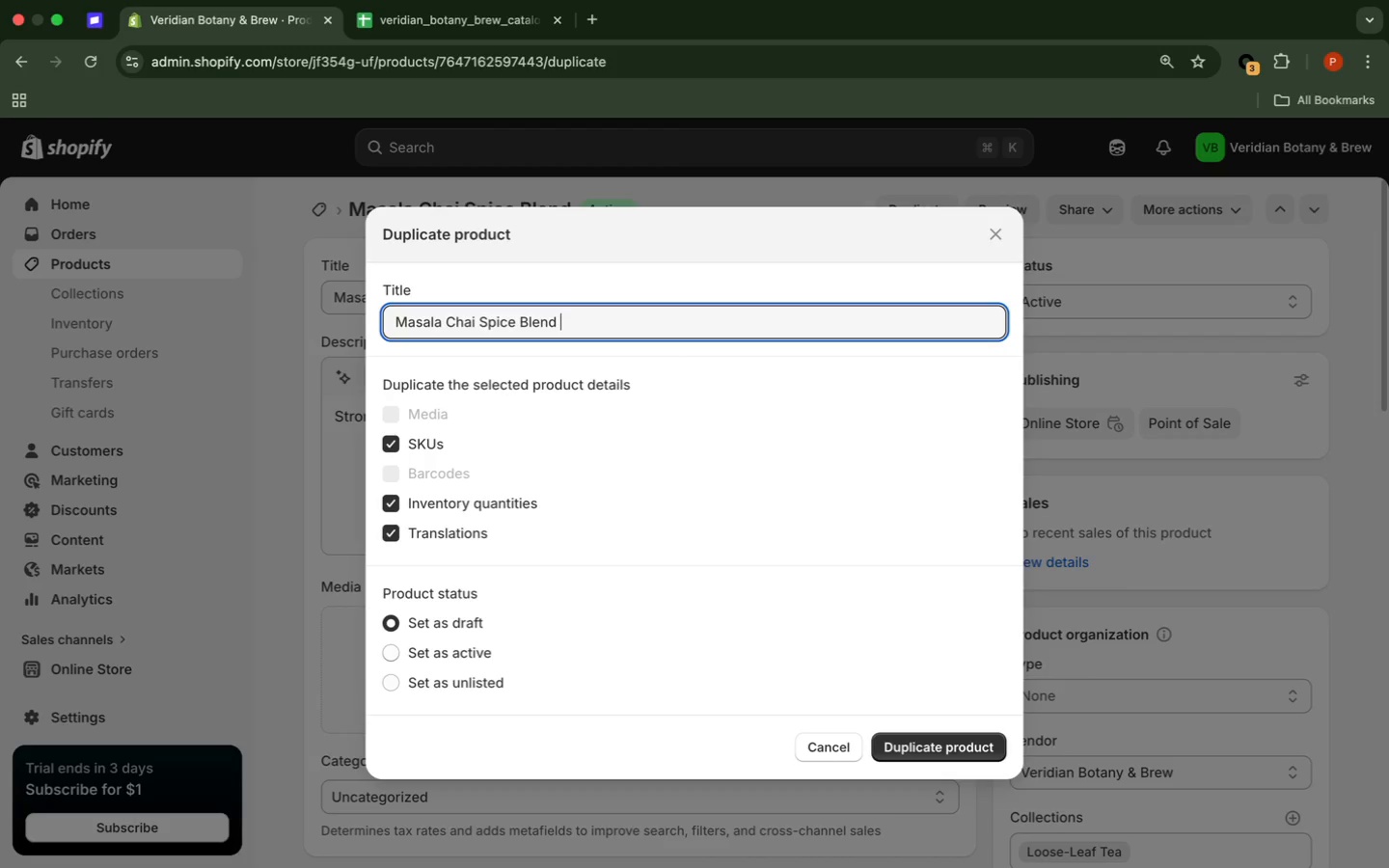 
key(Backspace)
 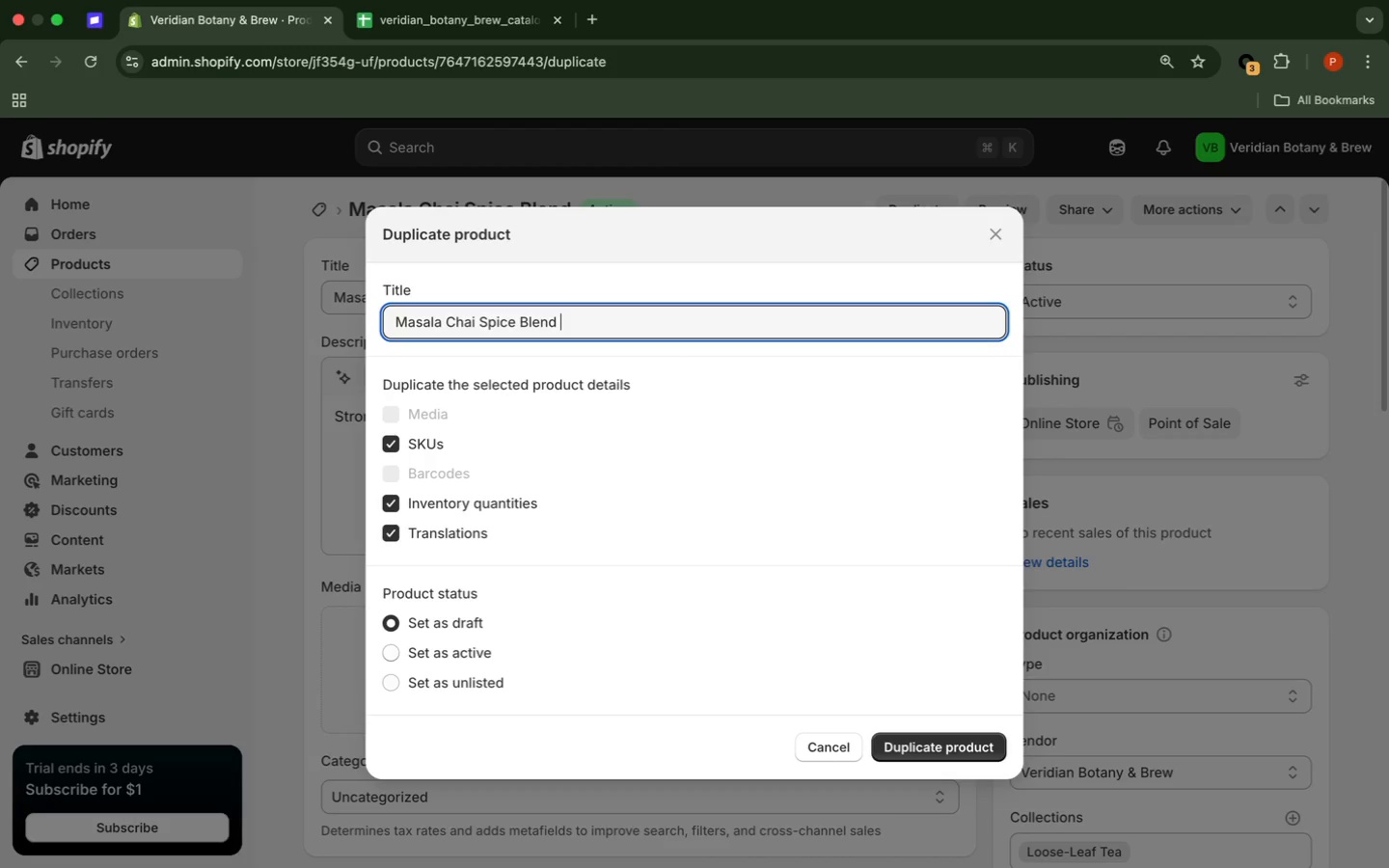 
key(Backspace)
 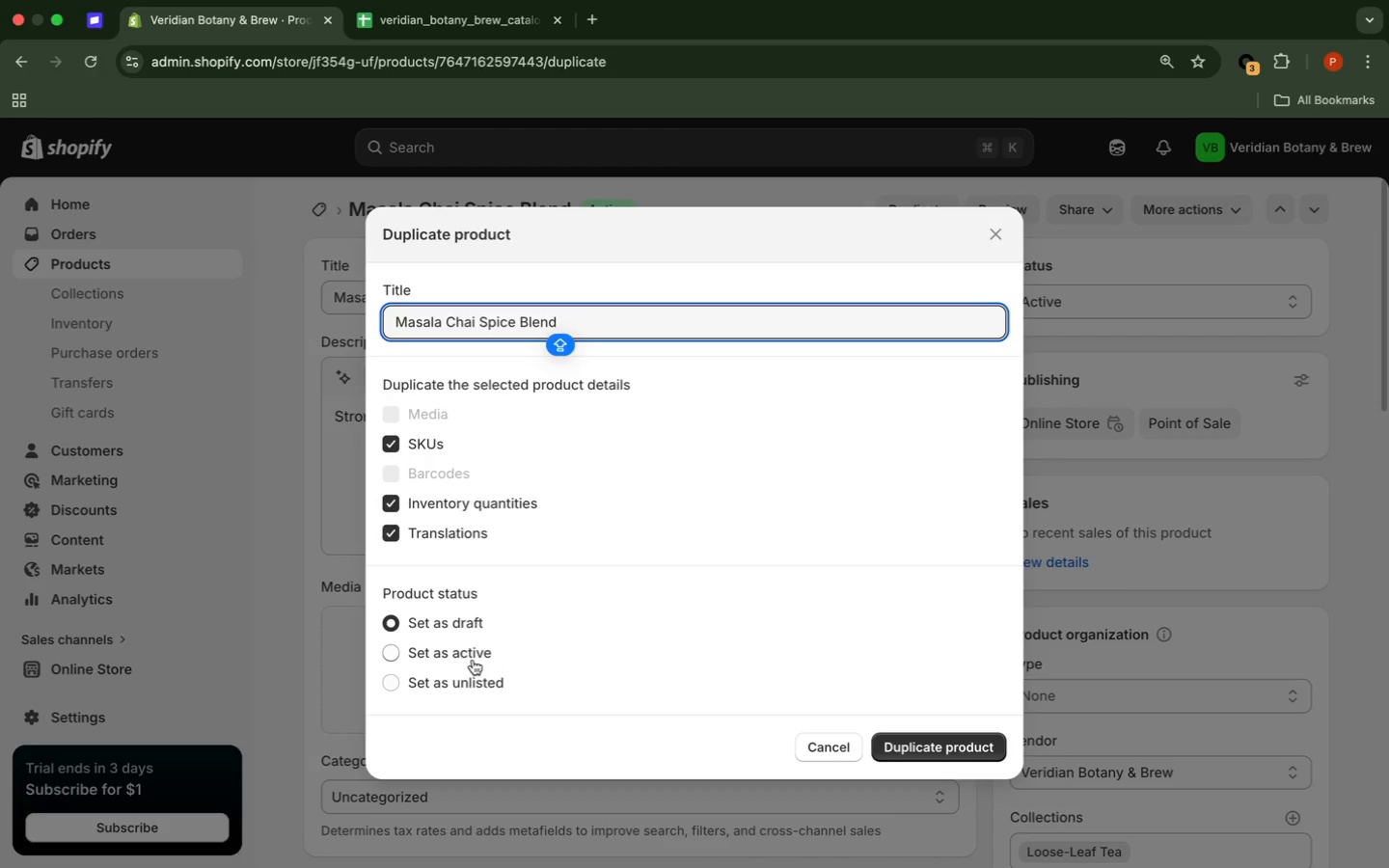 
left_click([473, 659])
 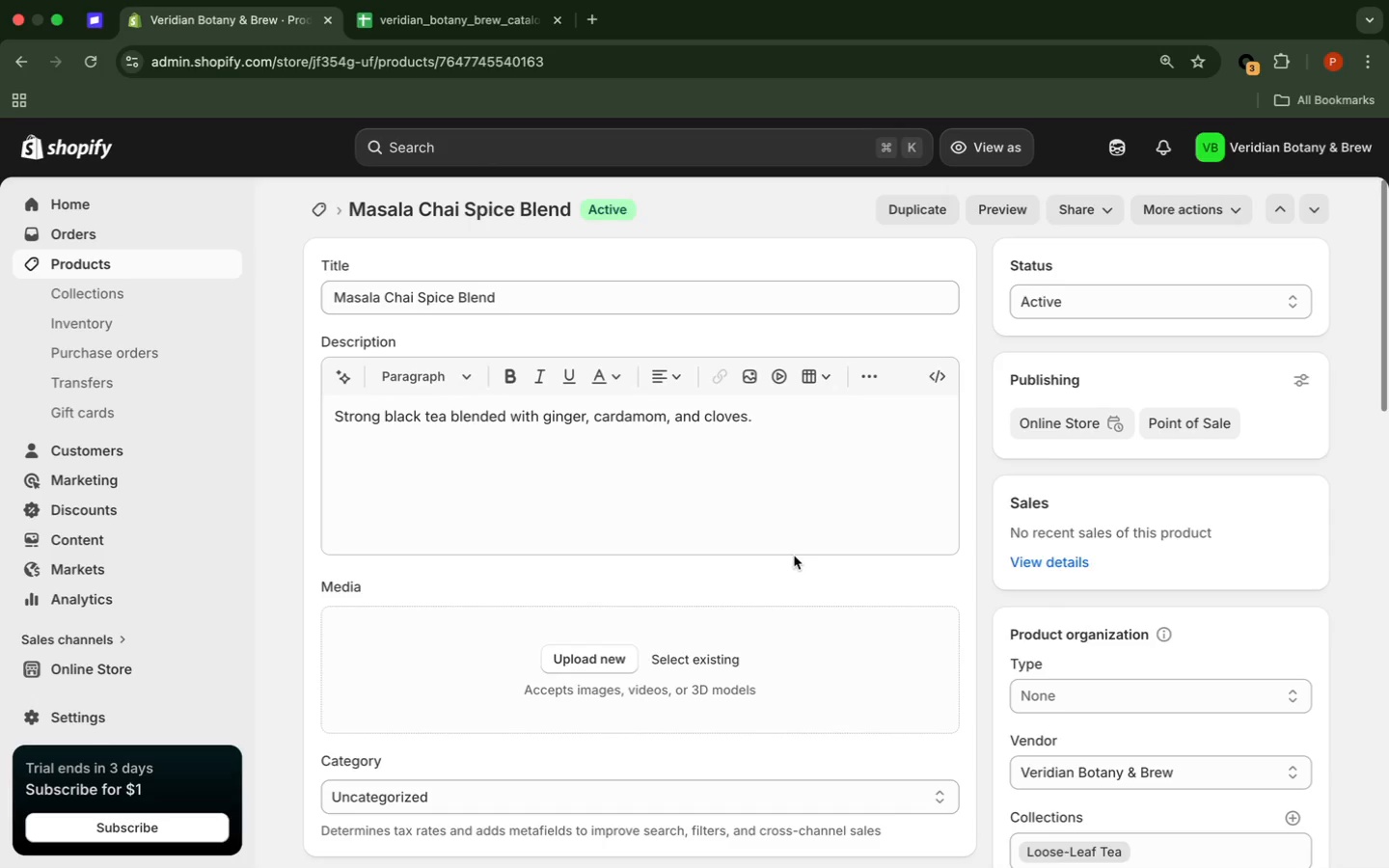 
wait(19.64)
 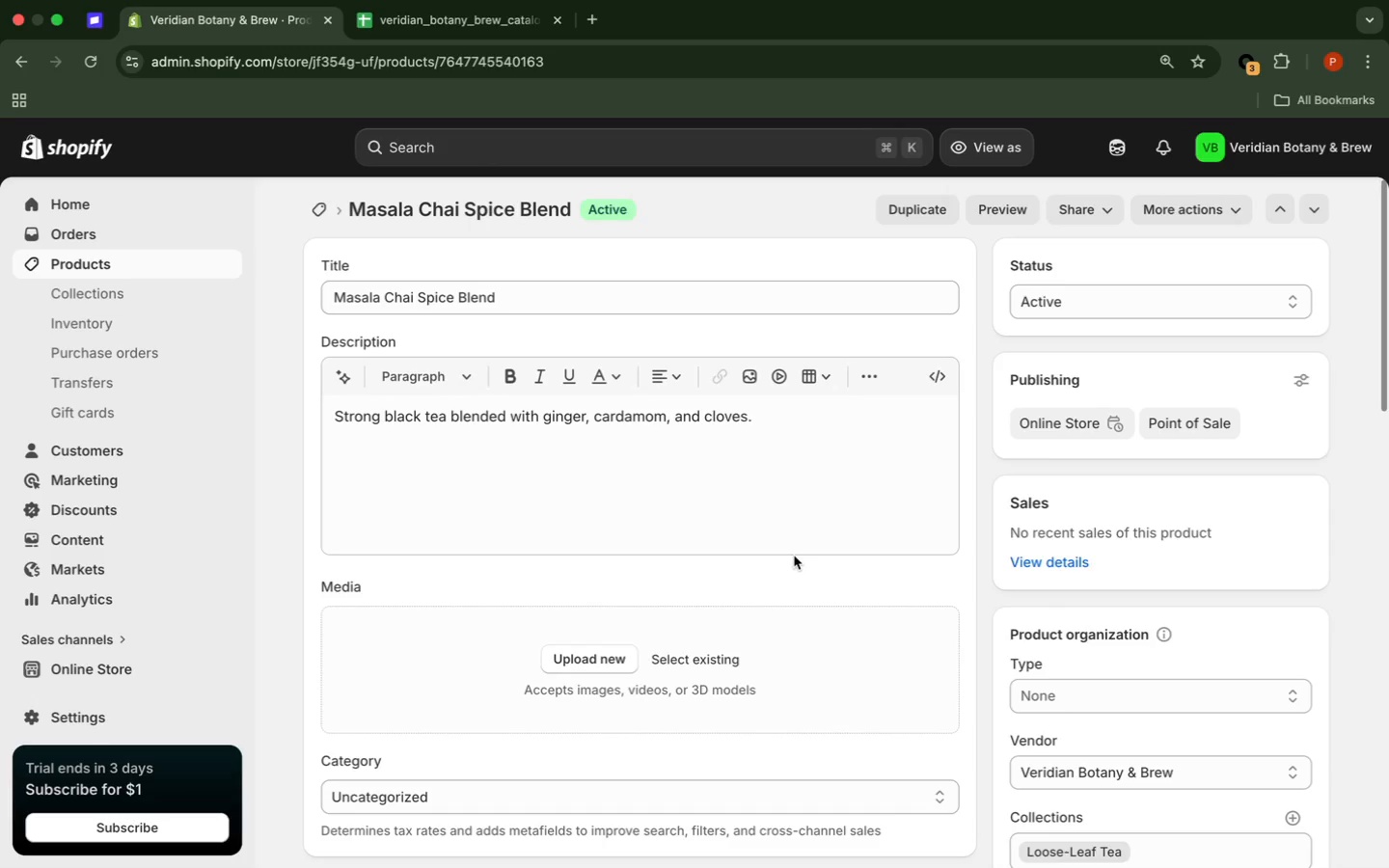 
left_click([931, 210])
 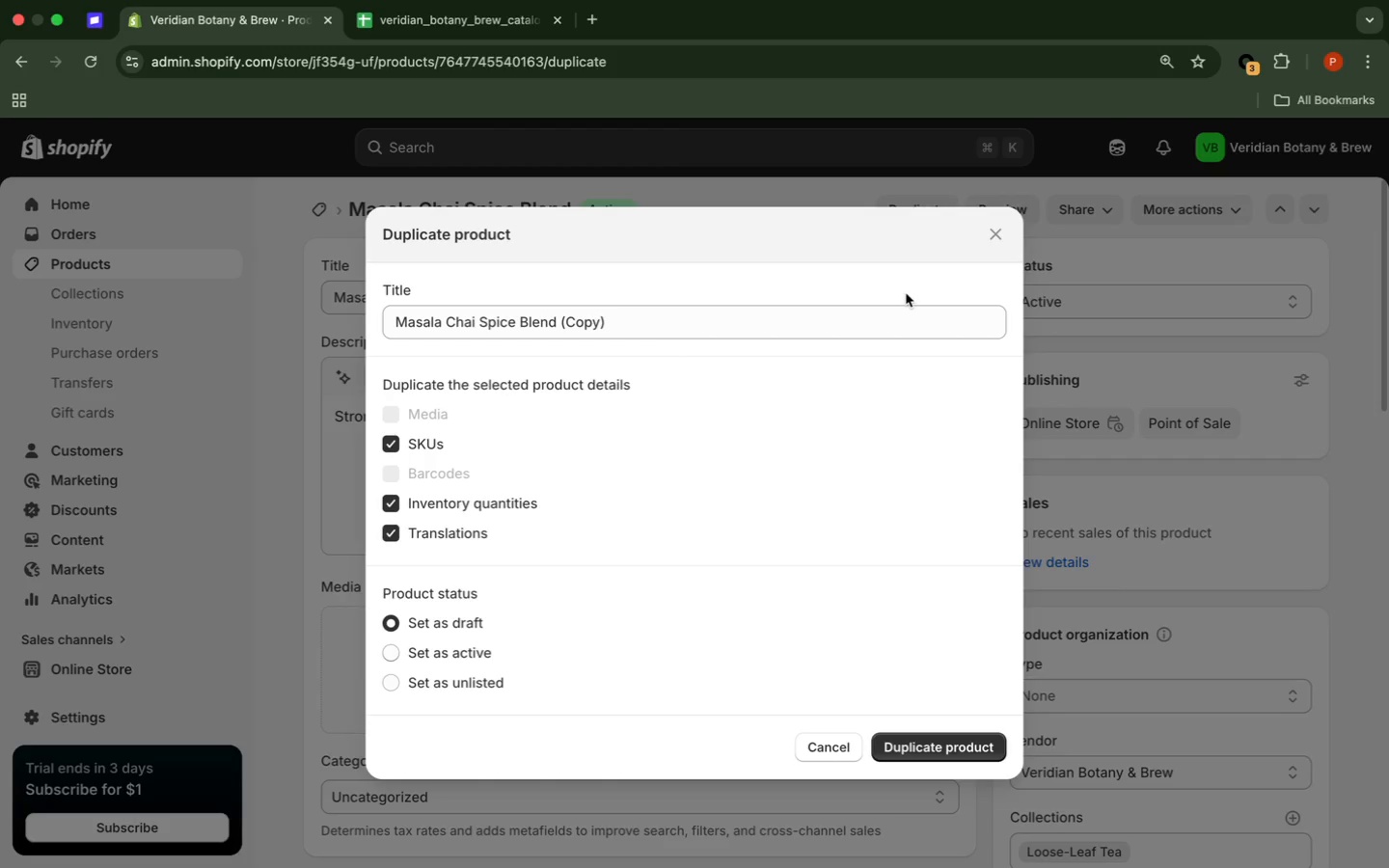 
wait(17.81)
 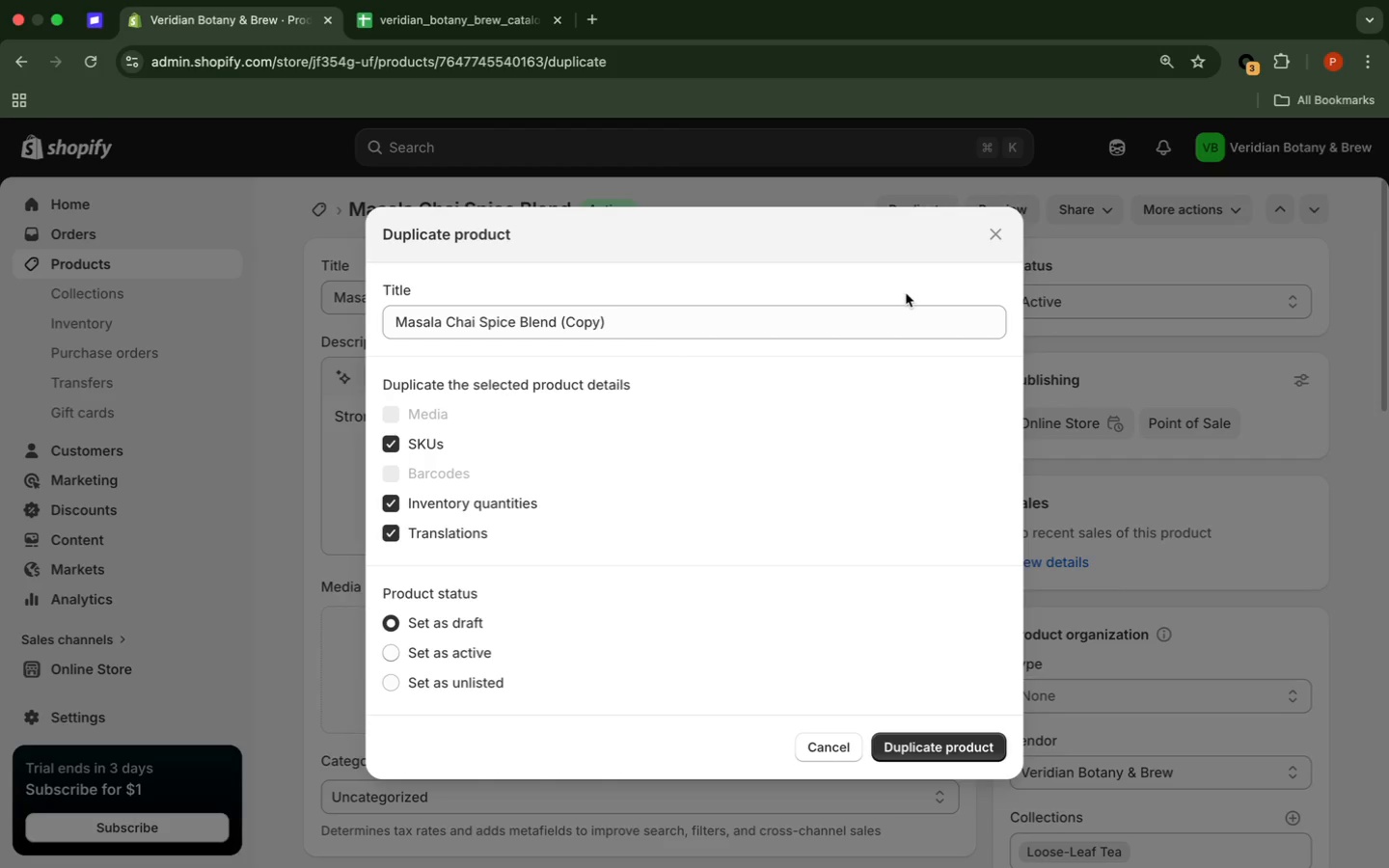 
left_click([712, 329])
 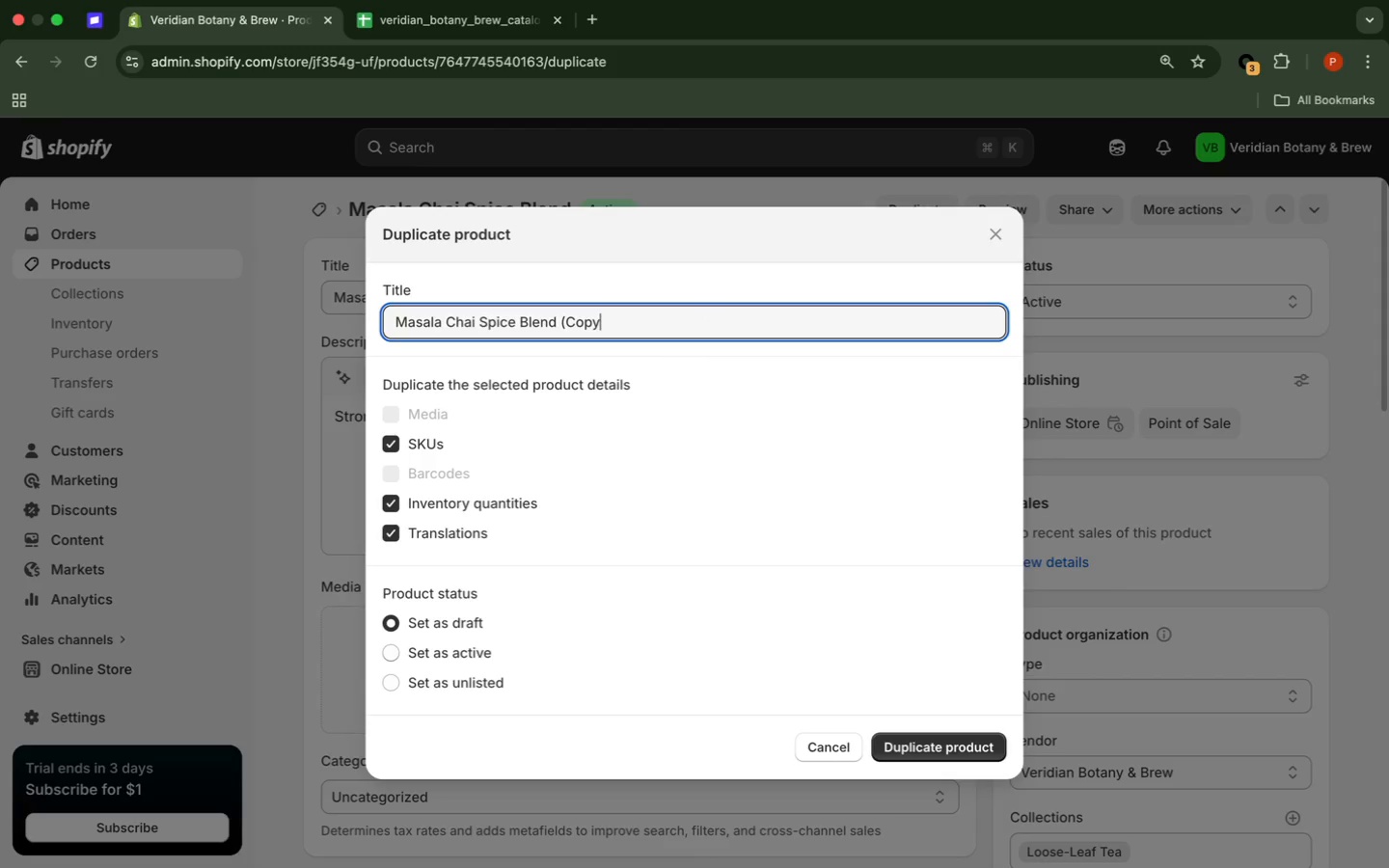 
key(Backspace)
 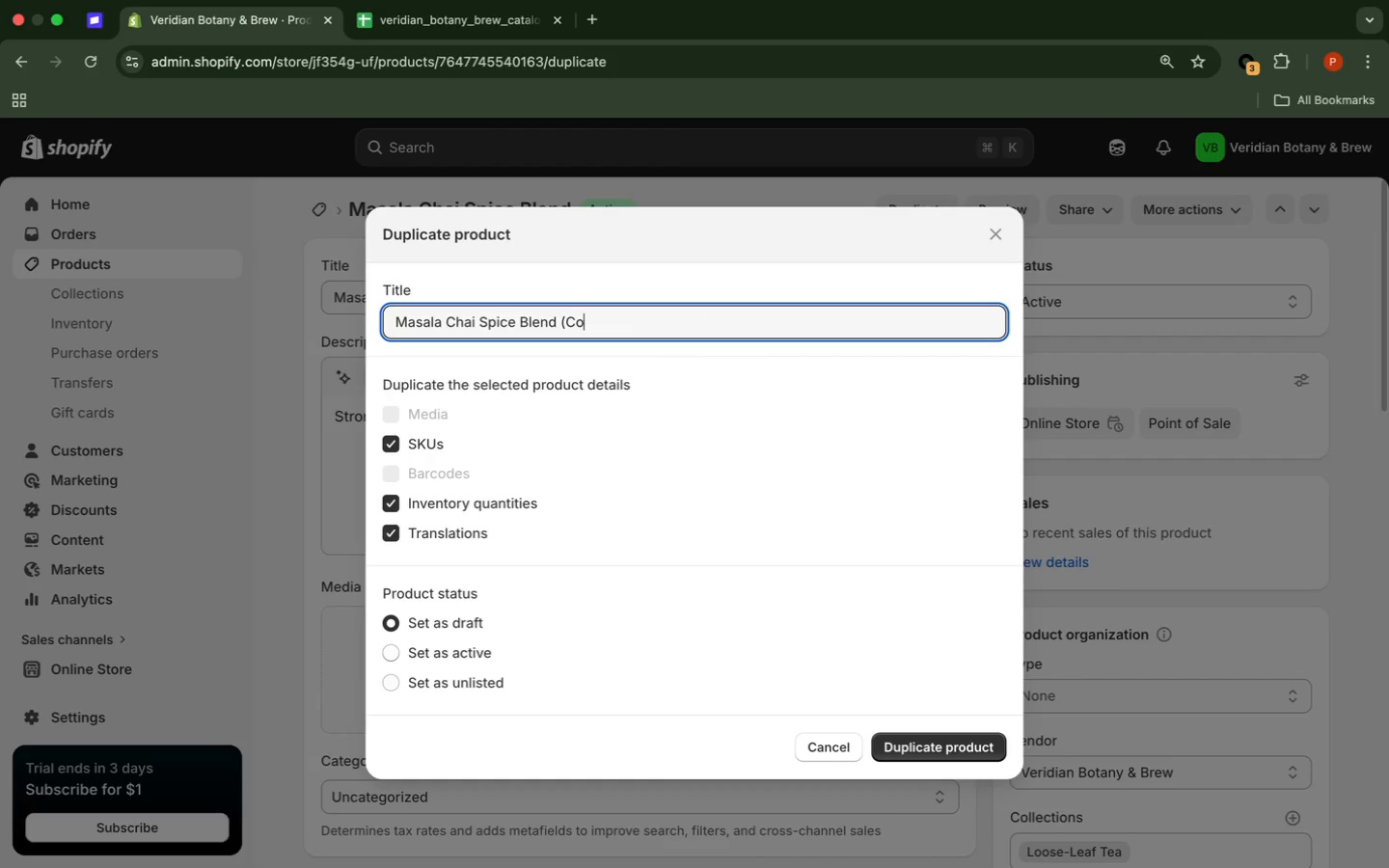 
key(Backspace)
 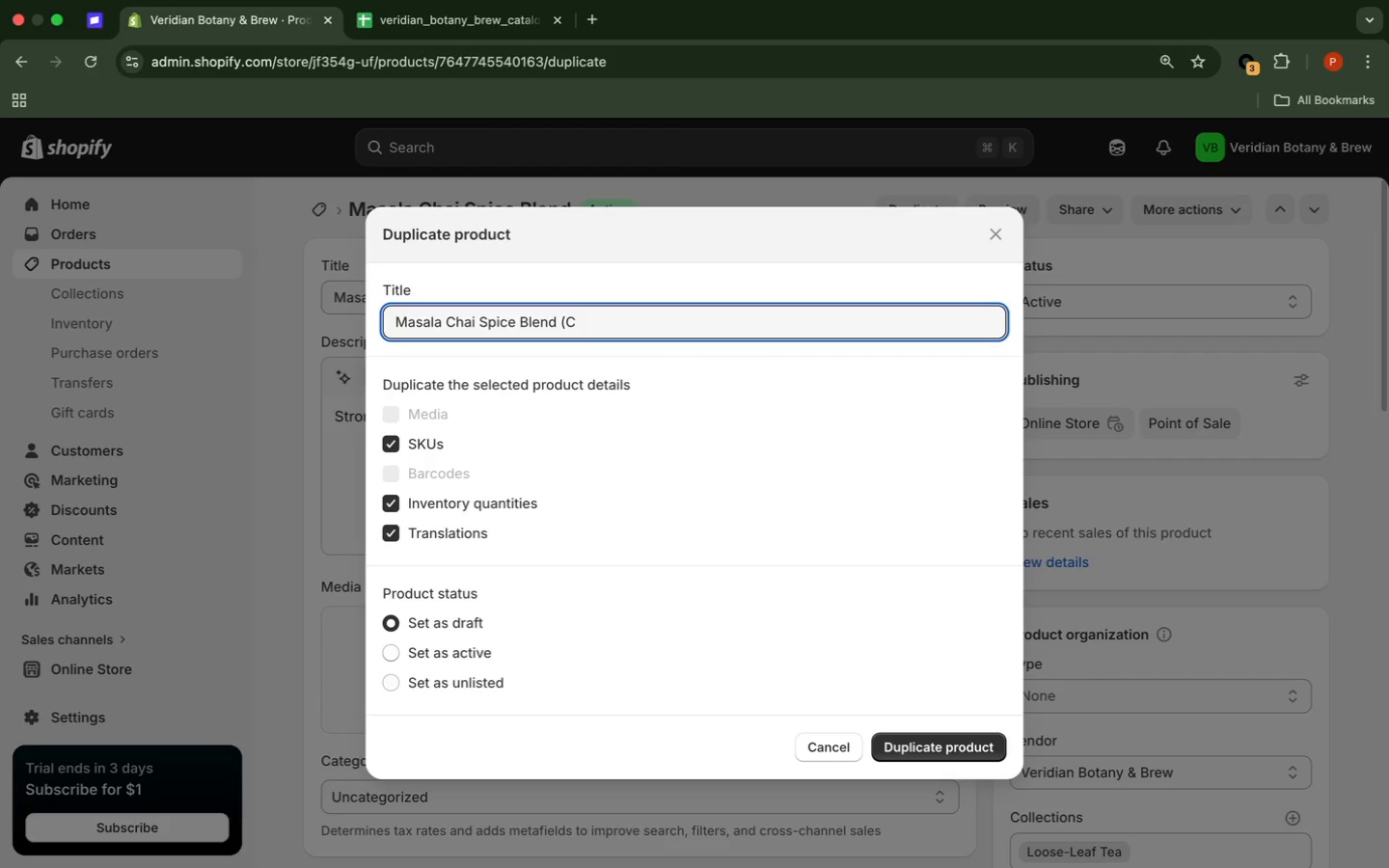 
key(Backspace)
 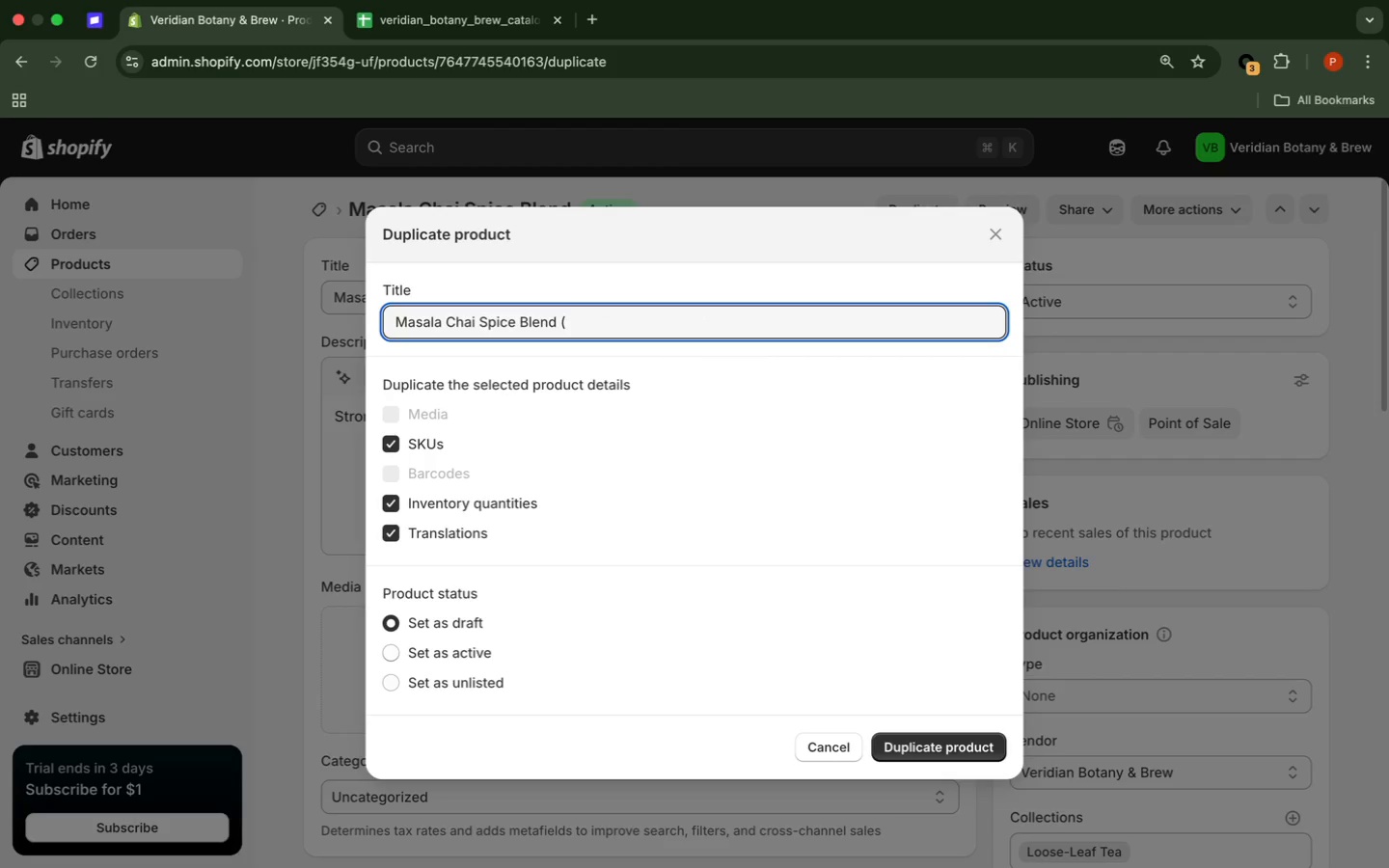 
key(Backspace)
 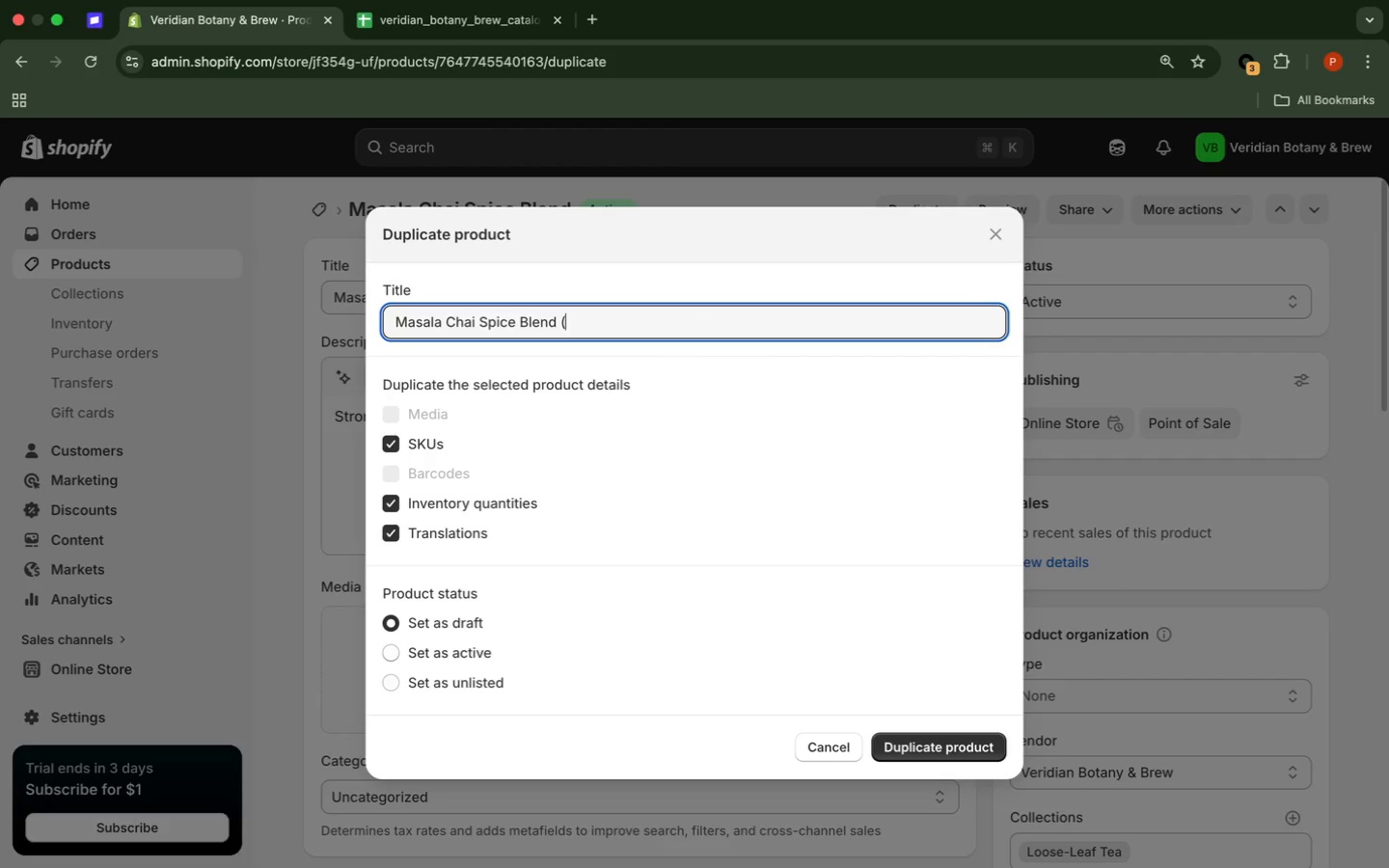 
key(Backspace)
 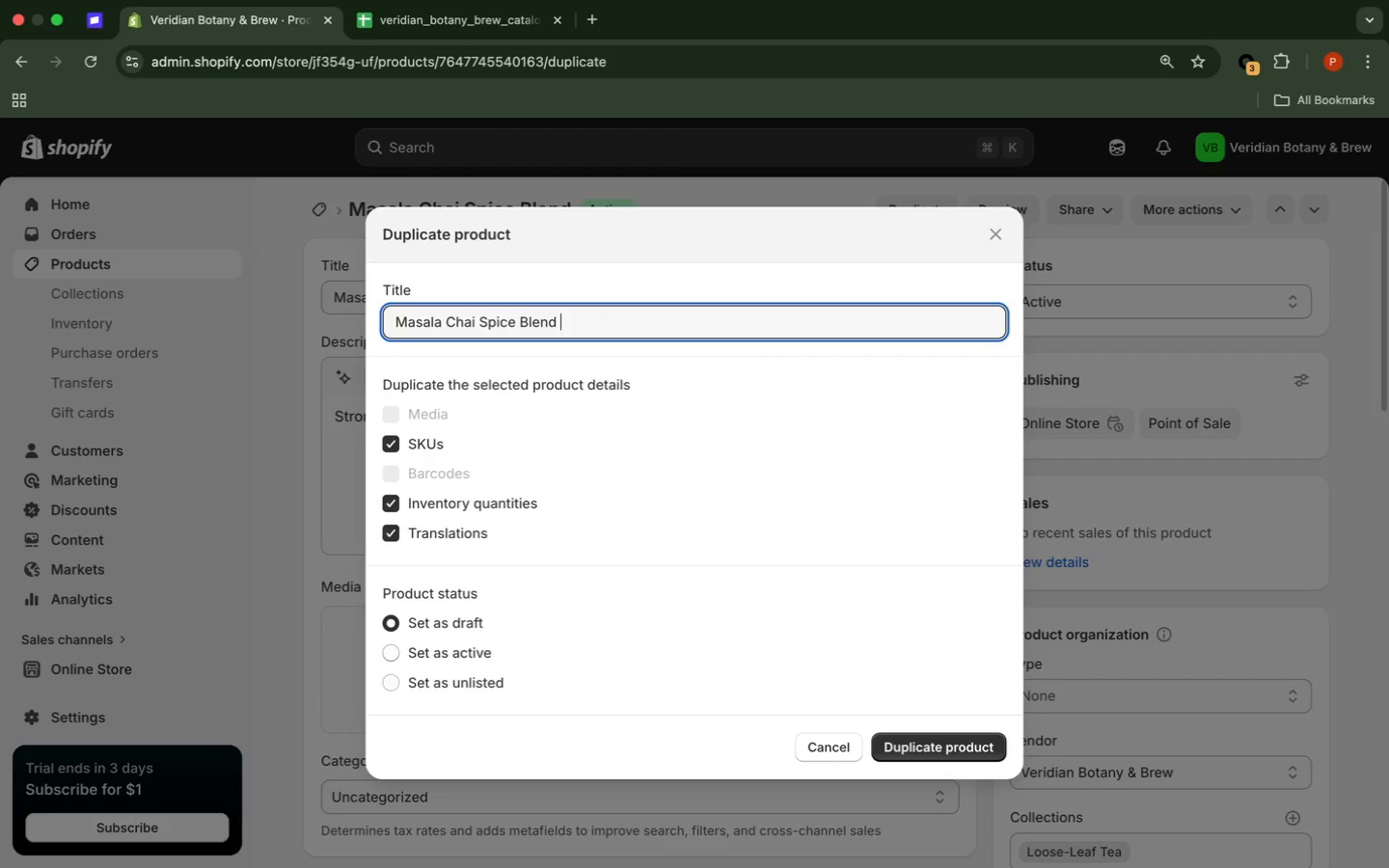 
key(Backspace)
 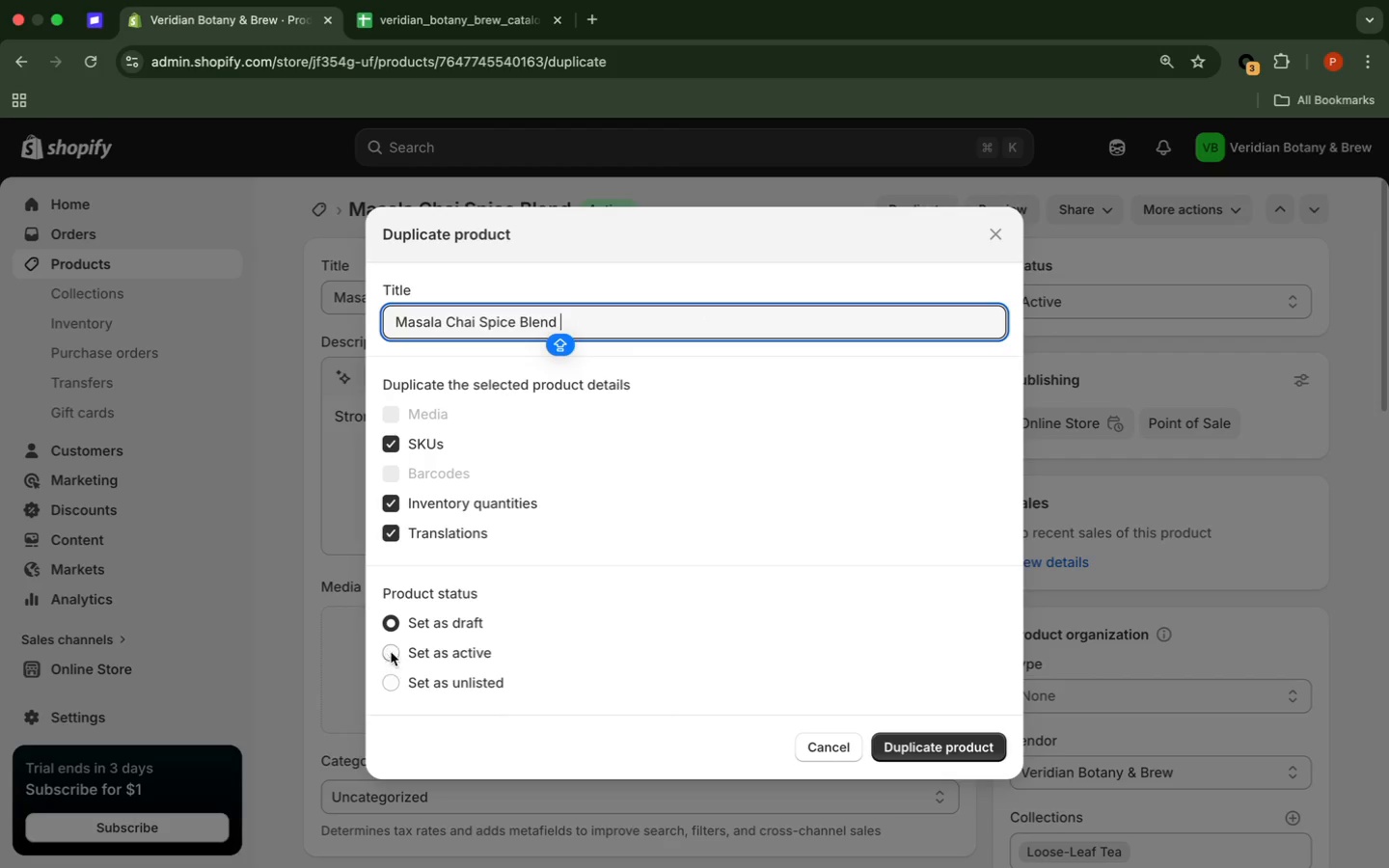 
left_click([416, 652])
 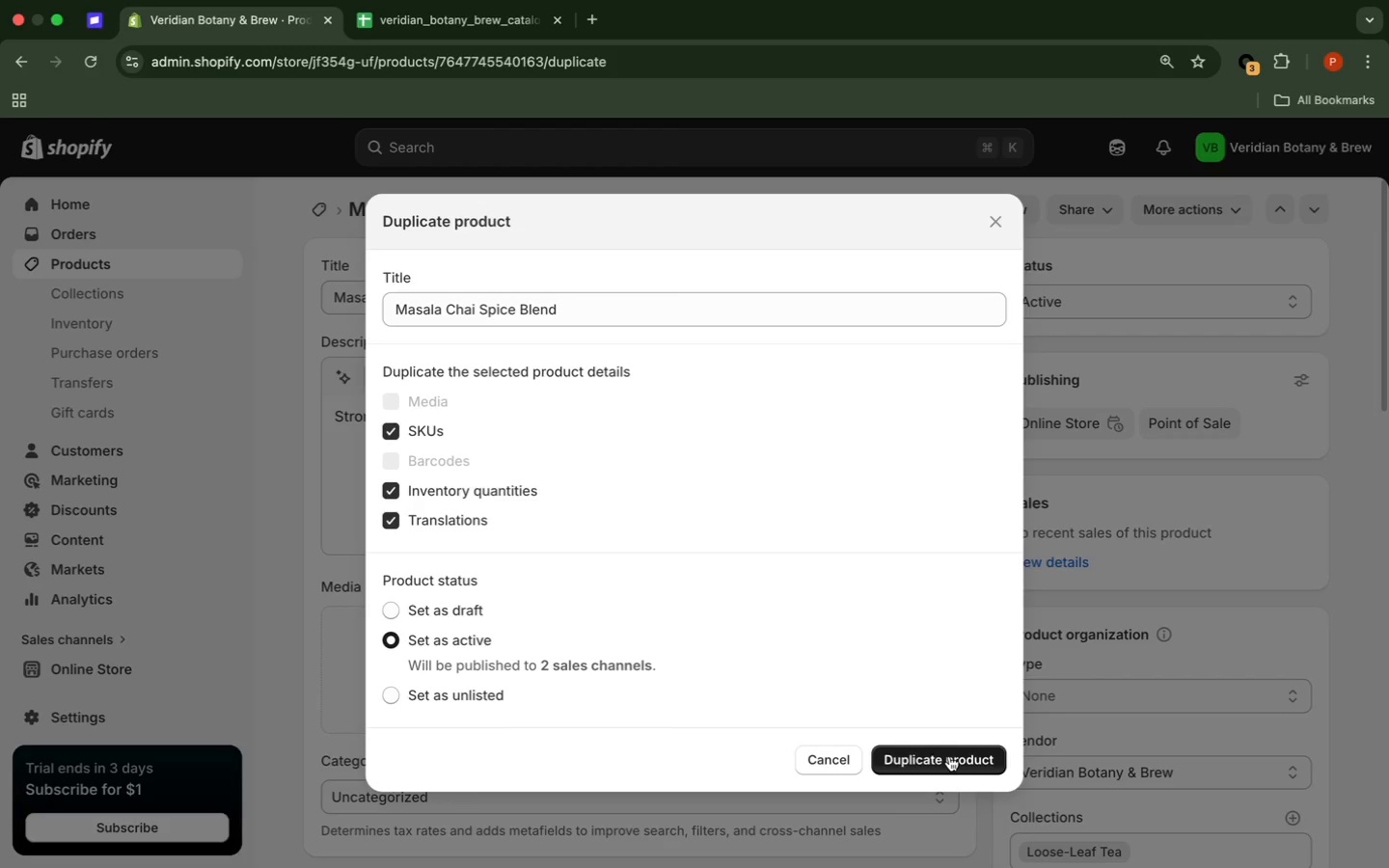 
left_click([949, 756])
 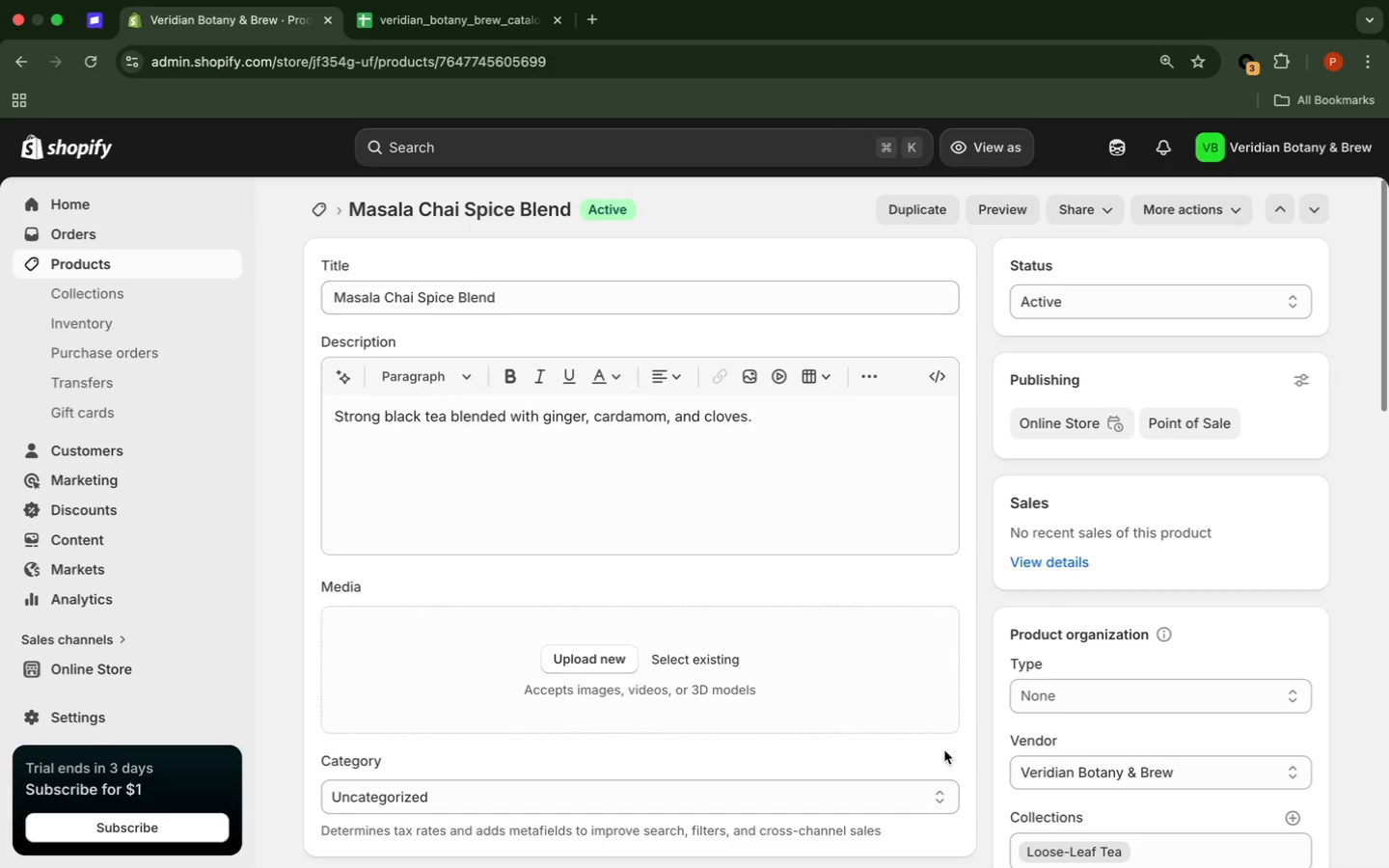 
wait(19.06)
 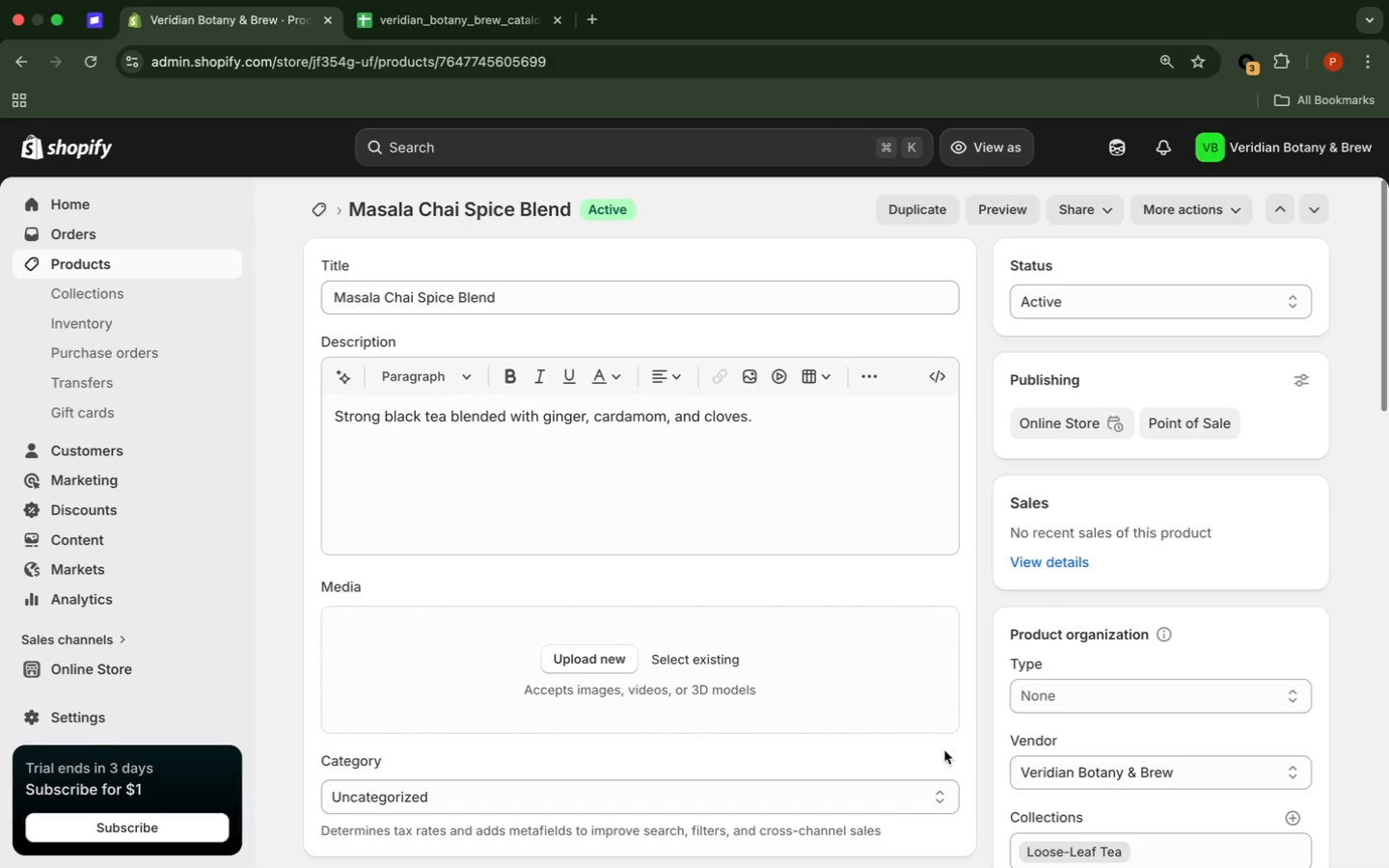 
left_click([899, 208])
 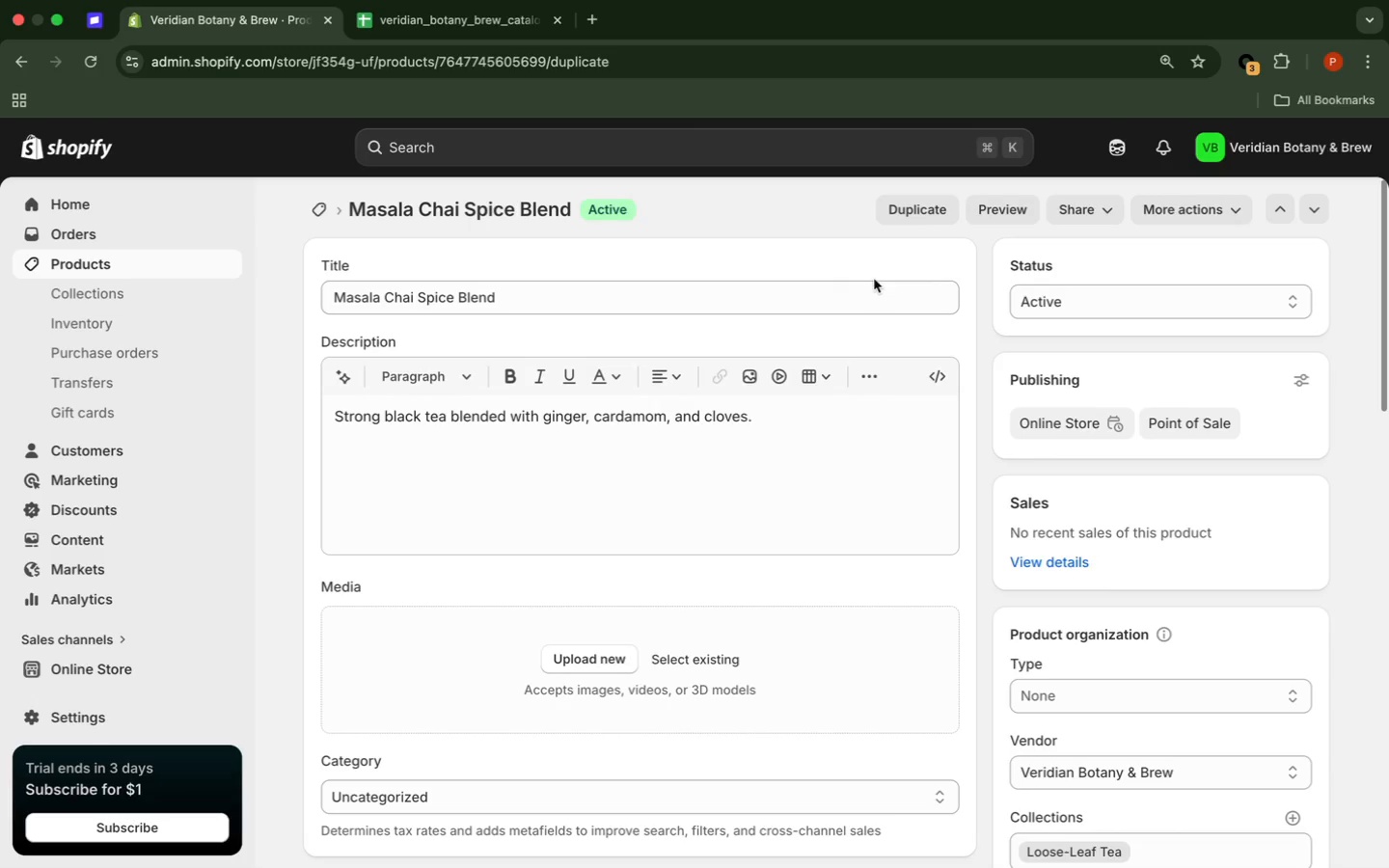 
mouse_move([777, 312])
 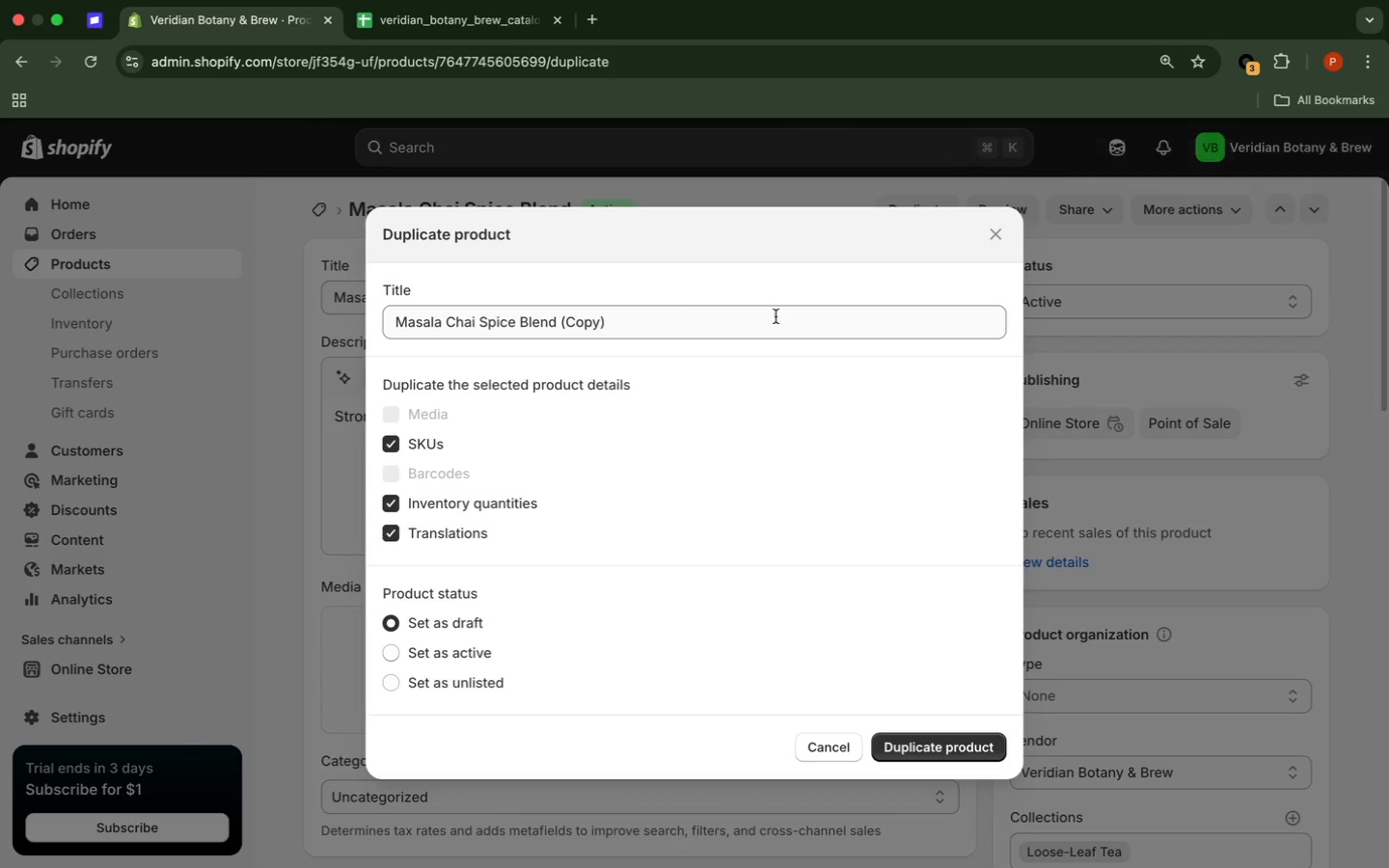 
left_click([776, 316])
 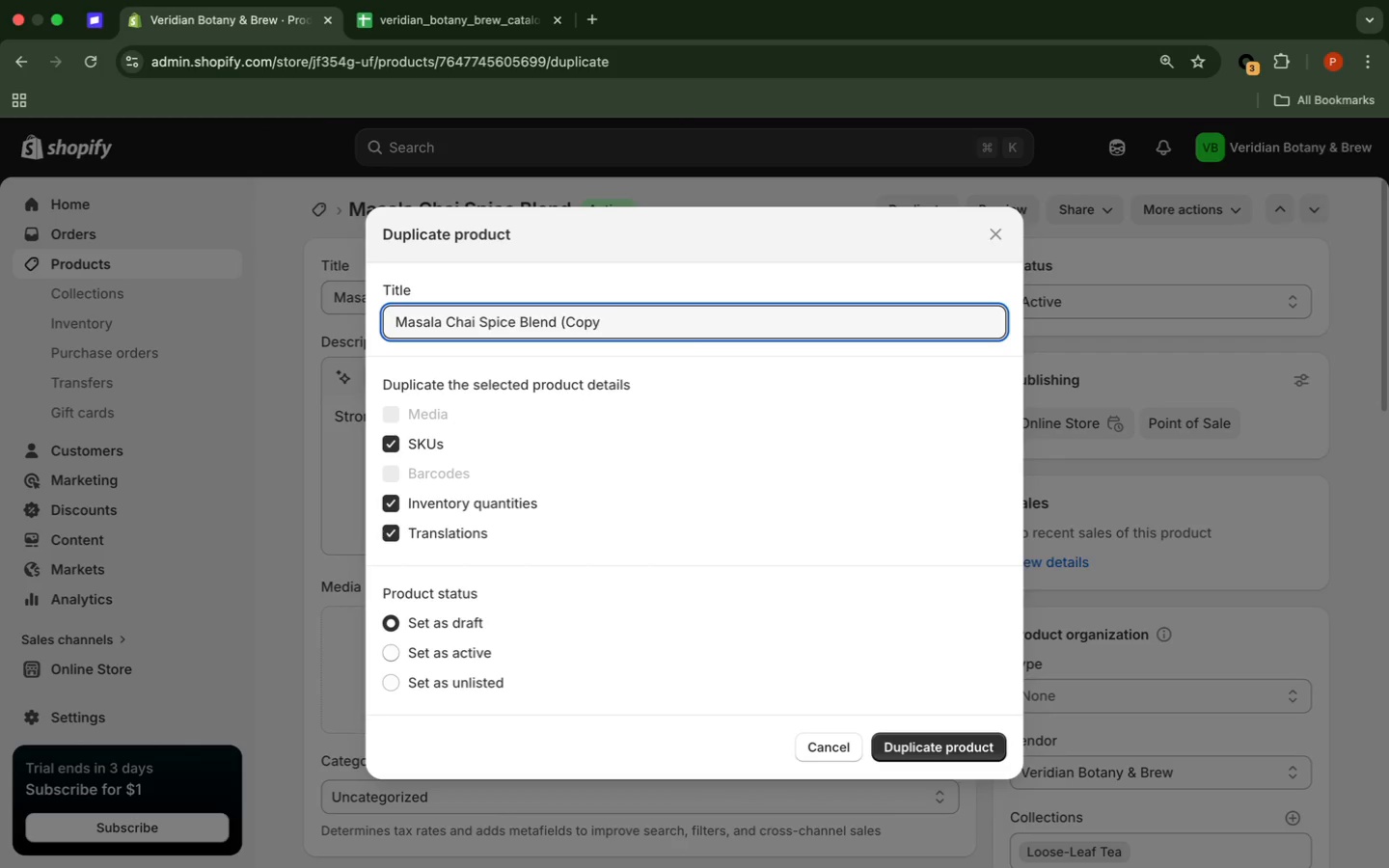 
key(Backspace)
 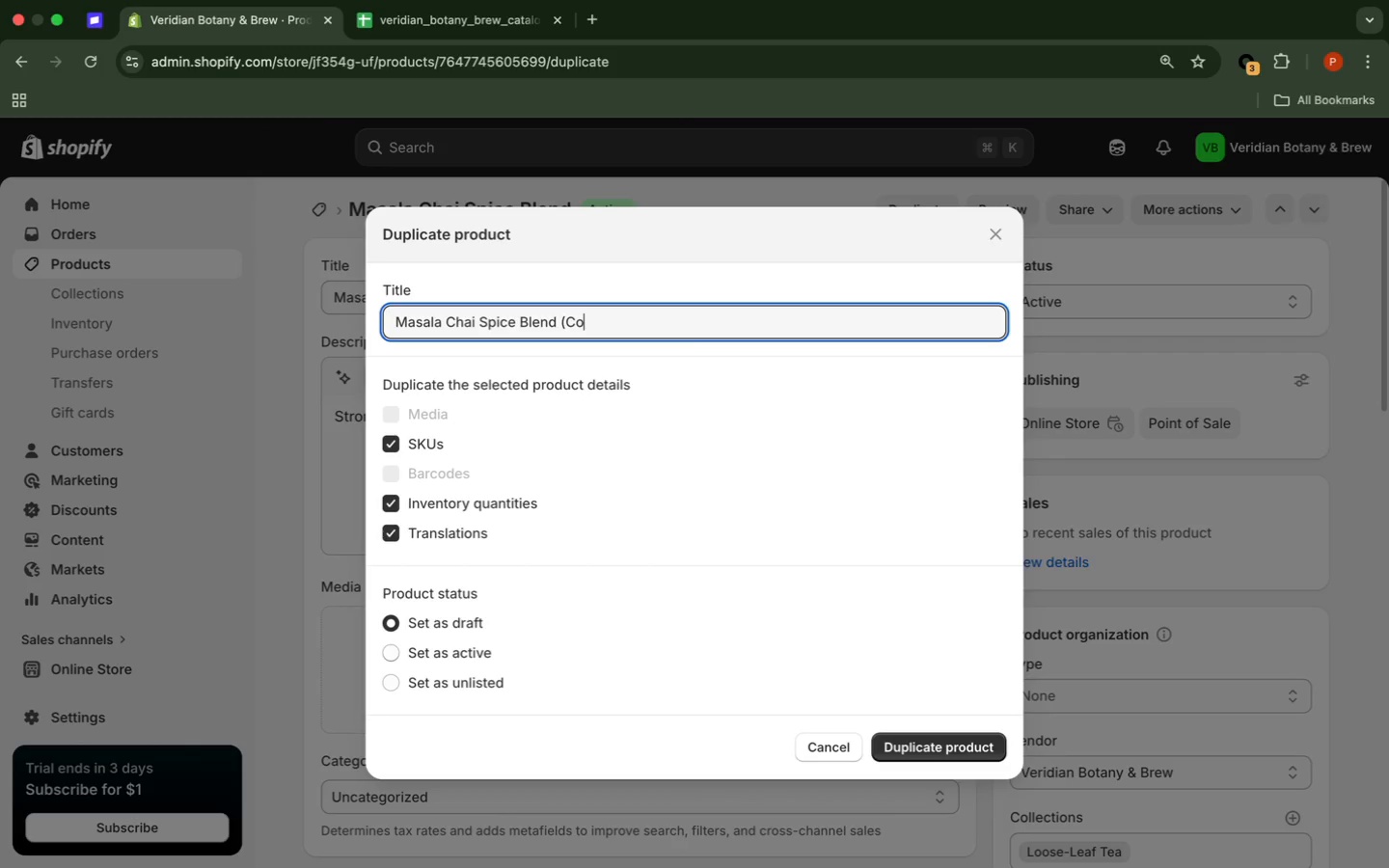 
key(Backspace)
 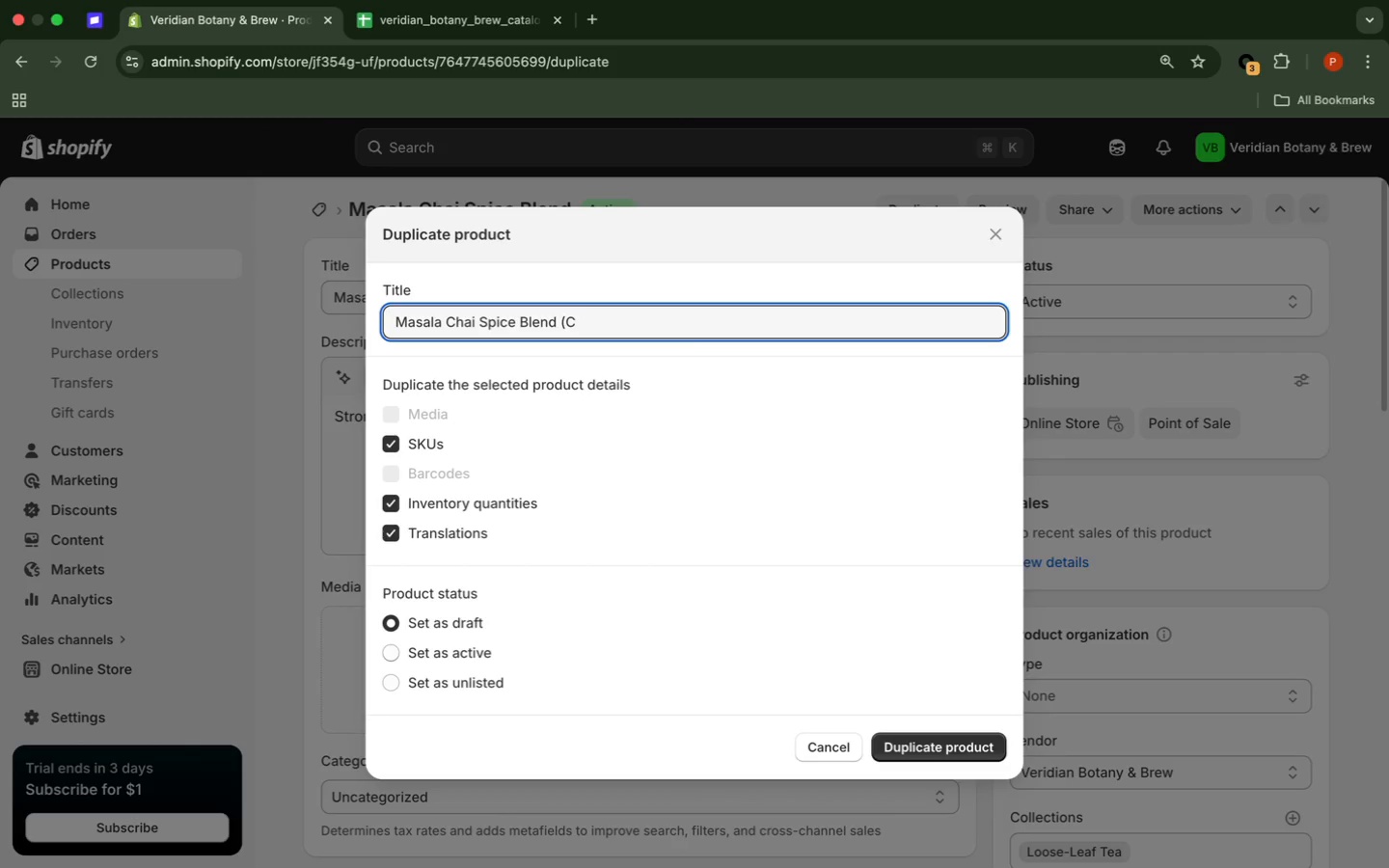 
key(Backspace)
 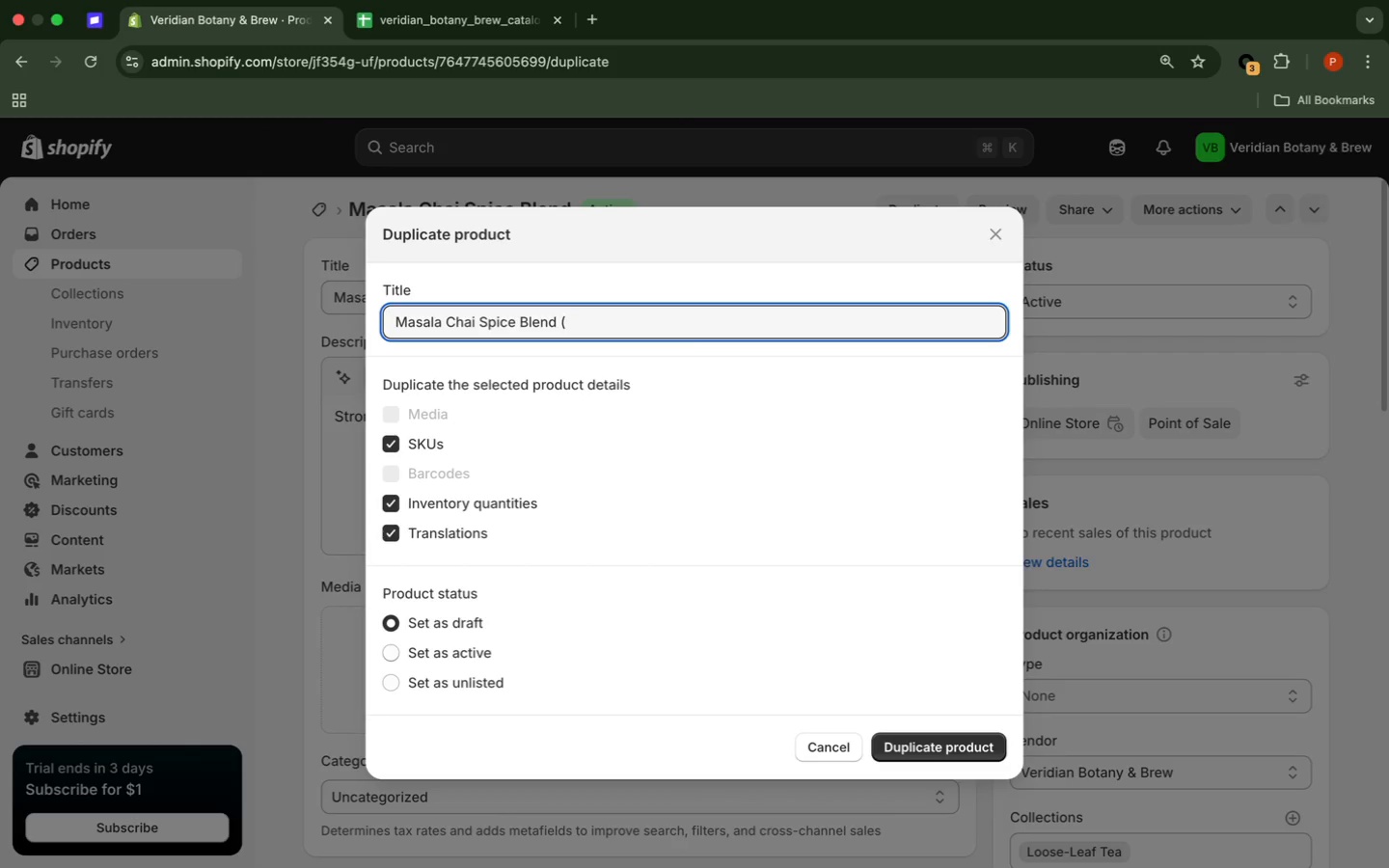 
key(Backspace)
 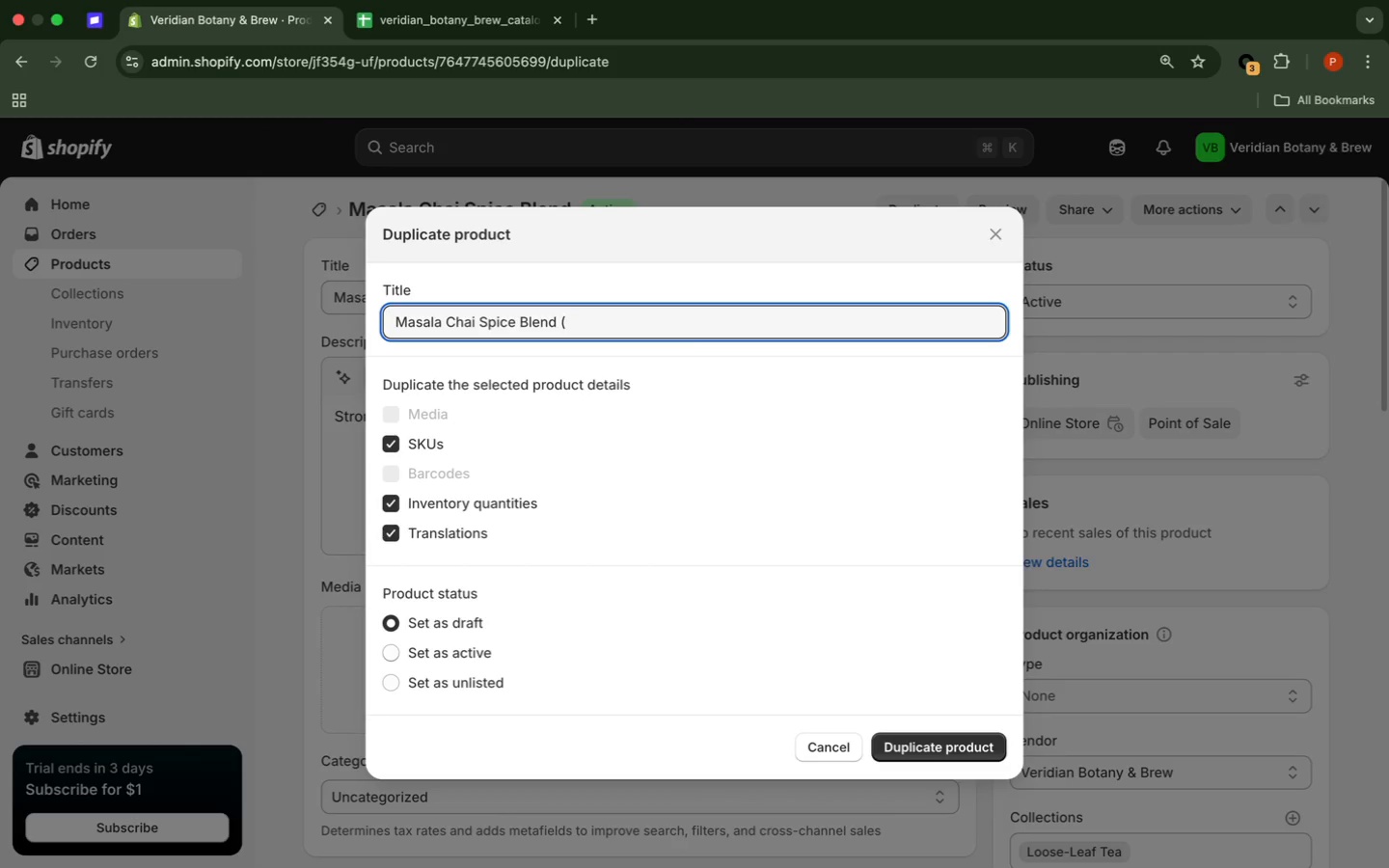 
key(Backspace)
 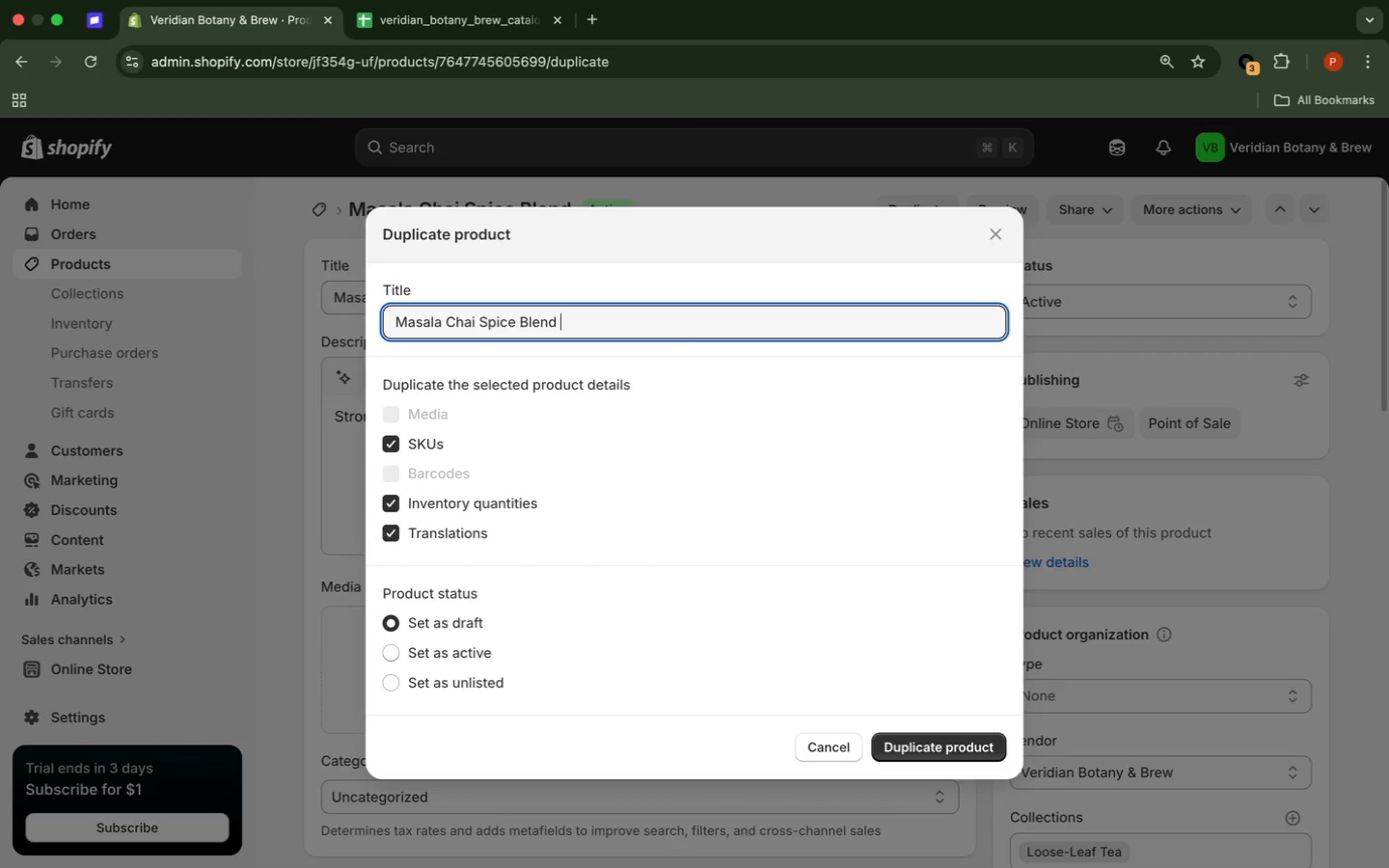 
key(Backspace)
 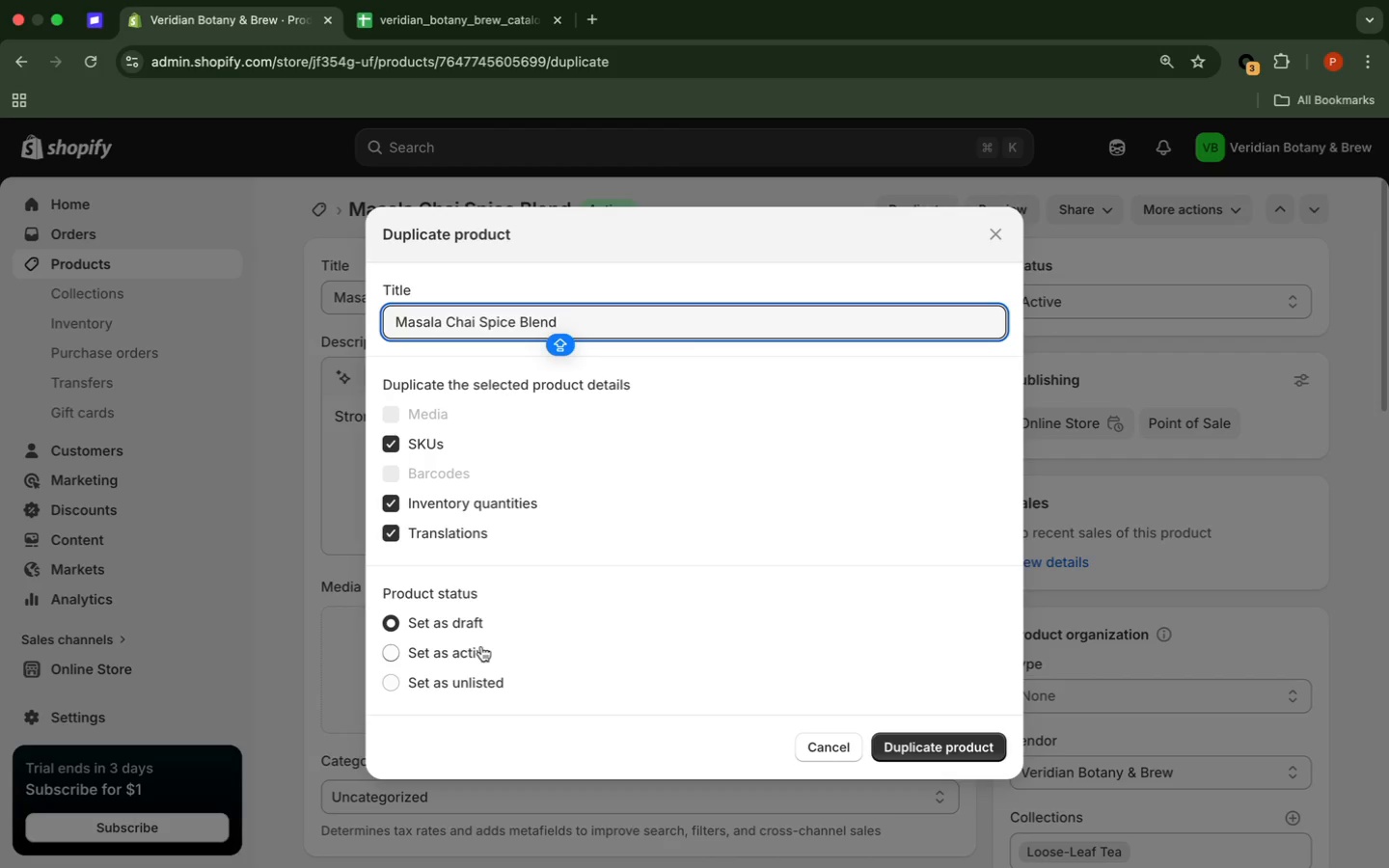 
left_click([471, 656])
 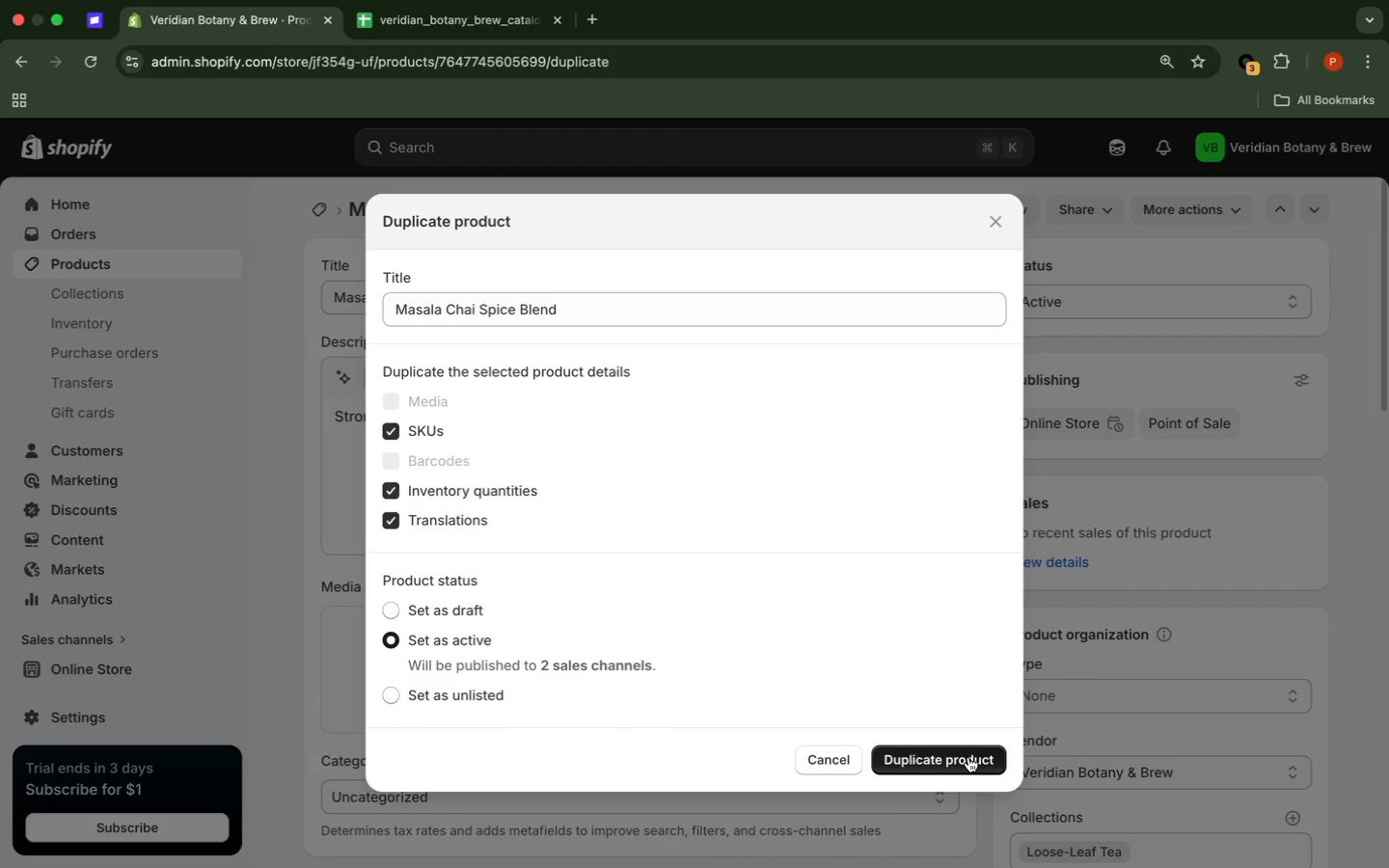 
left_click([968, 757])
 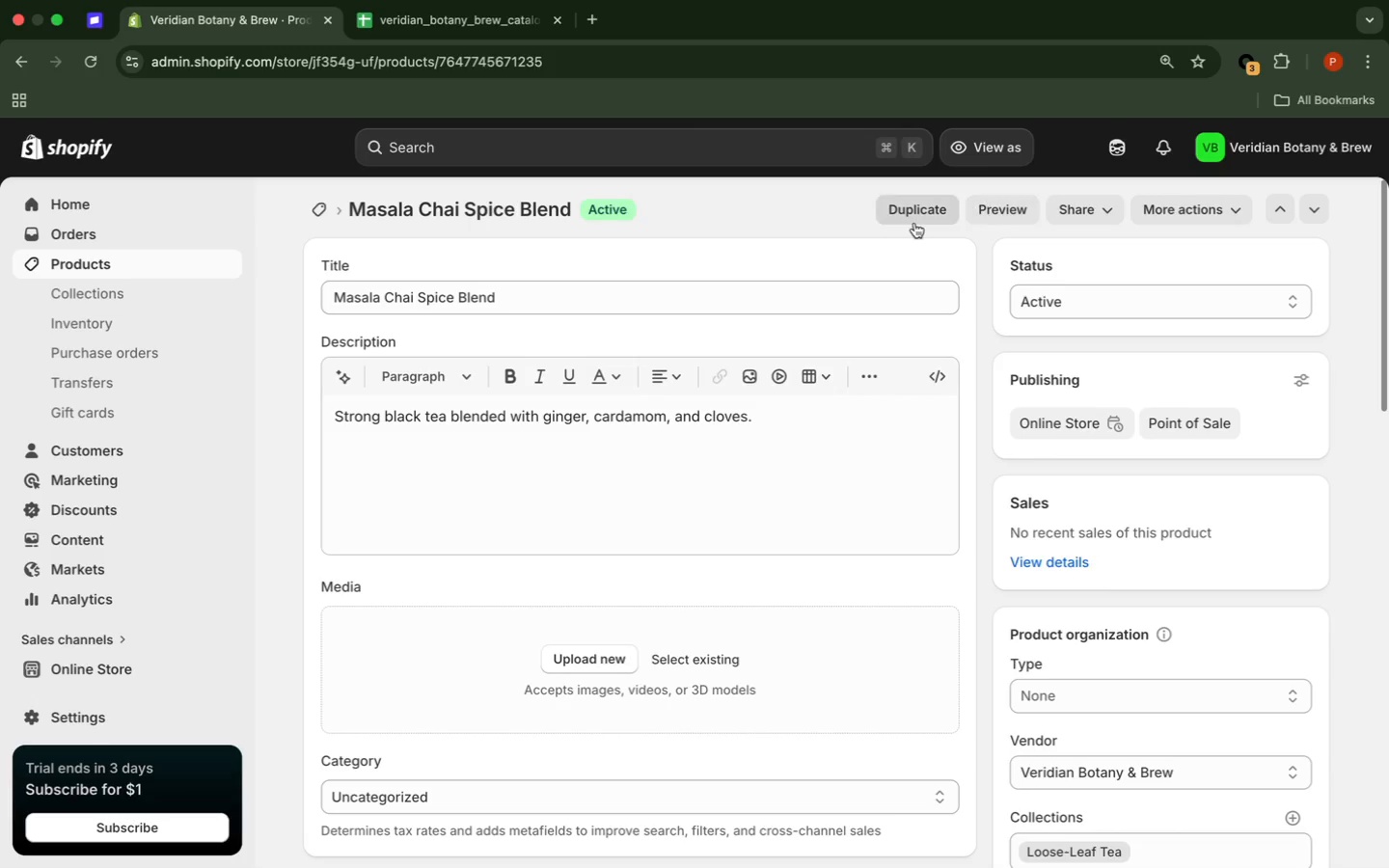 
wait(23.59)
 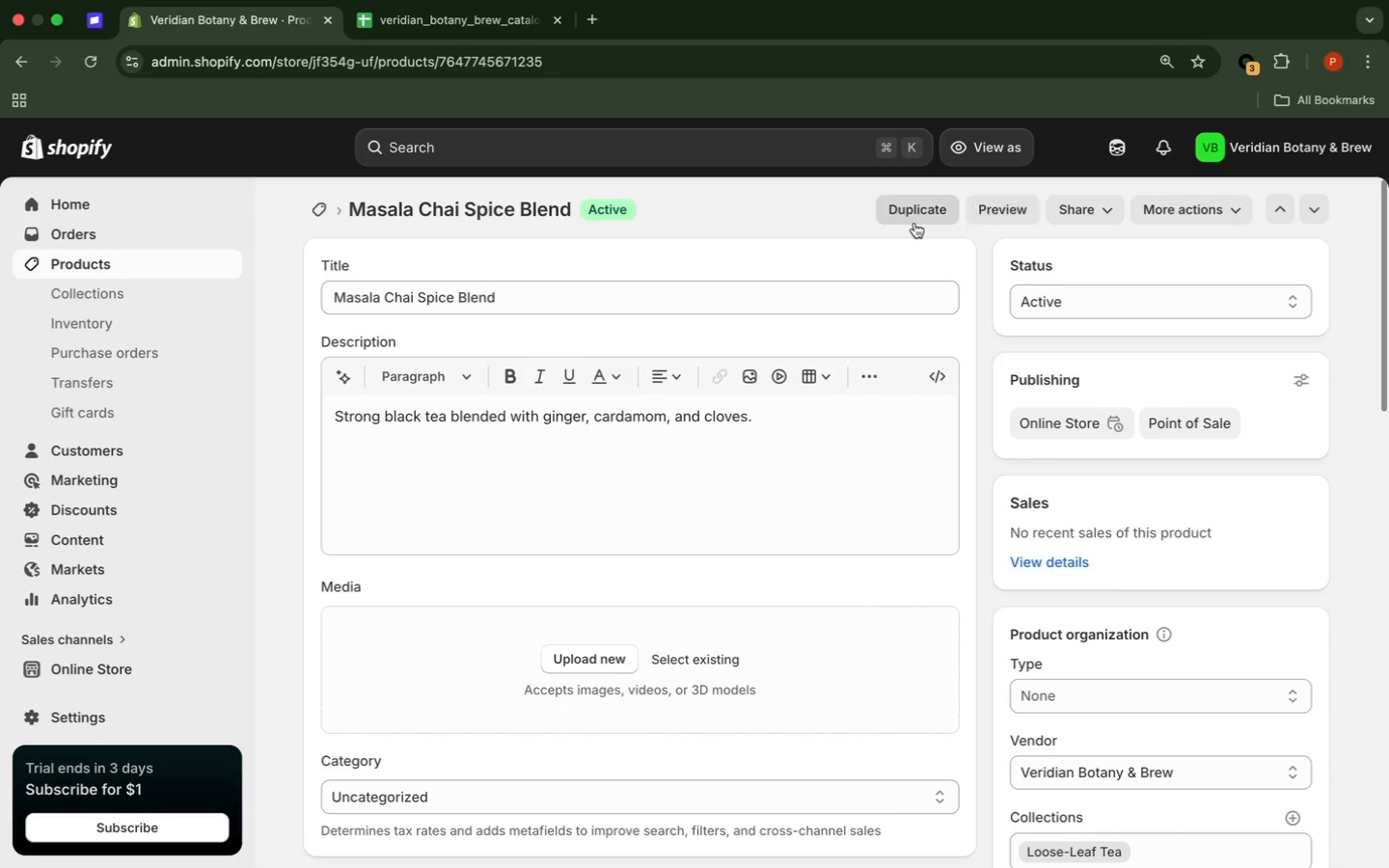 
left_click([911, 221])
 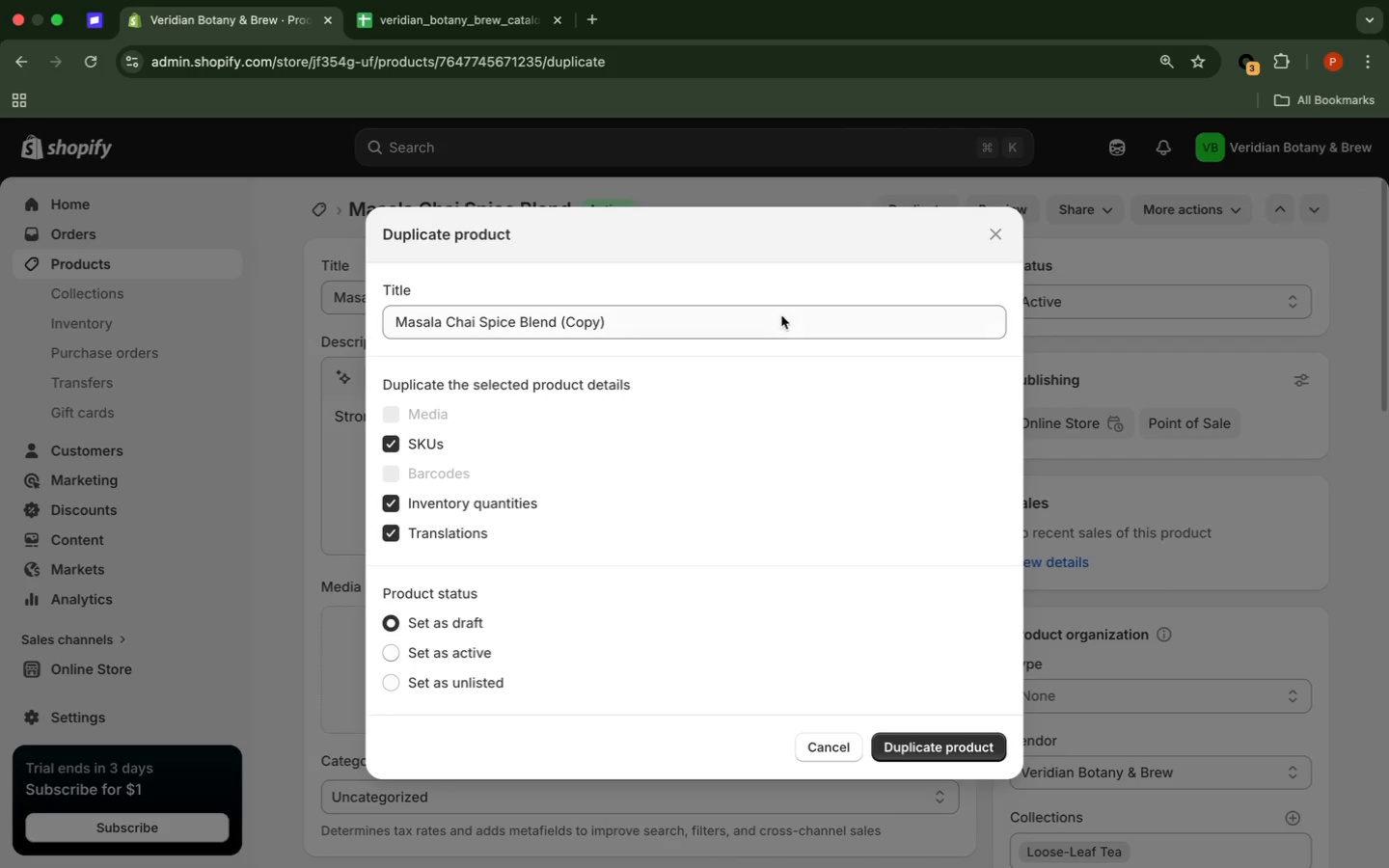 
wait(6.9)
 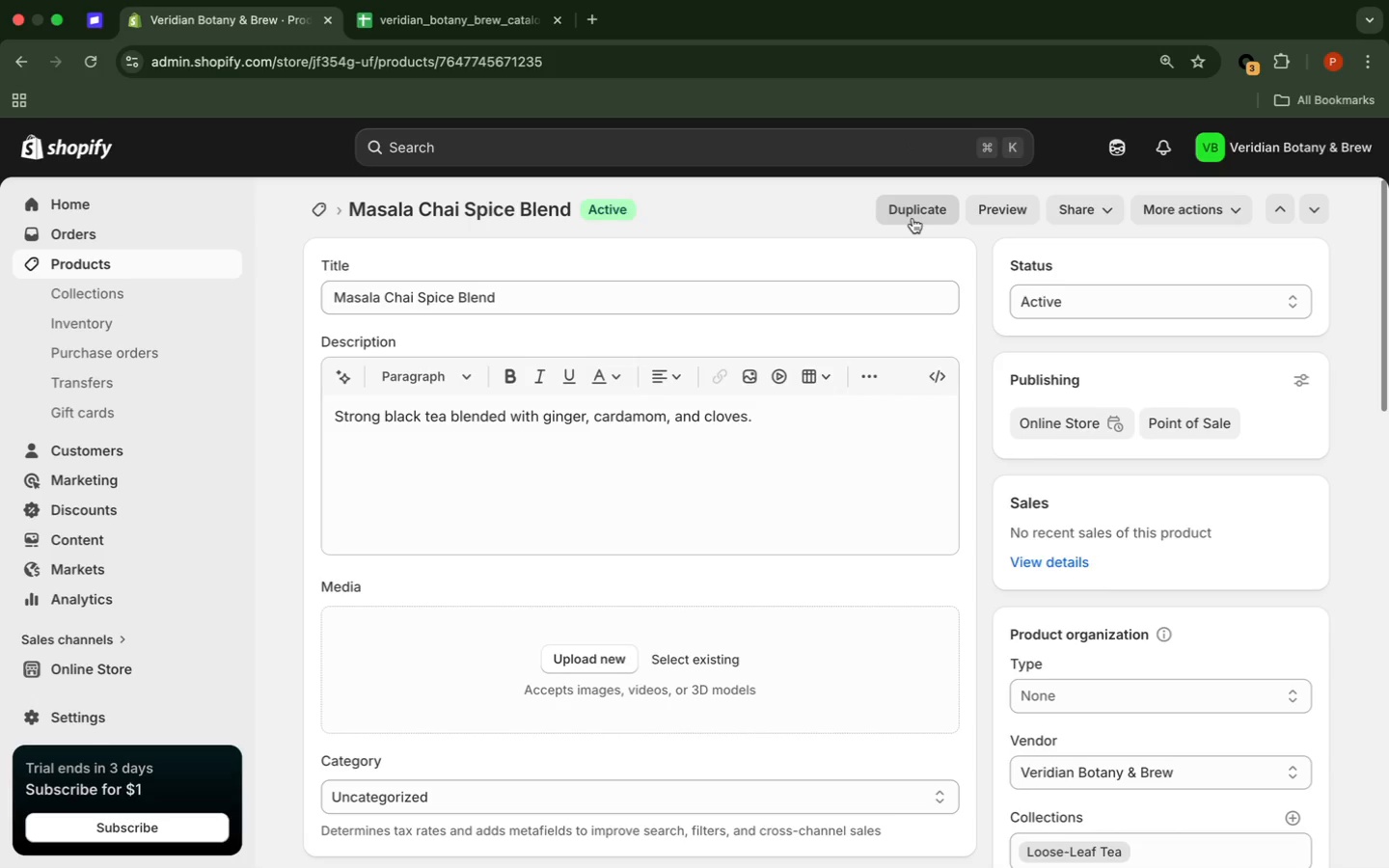 
left_click([679, 314])
 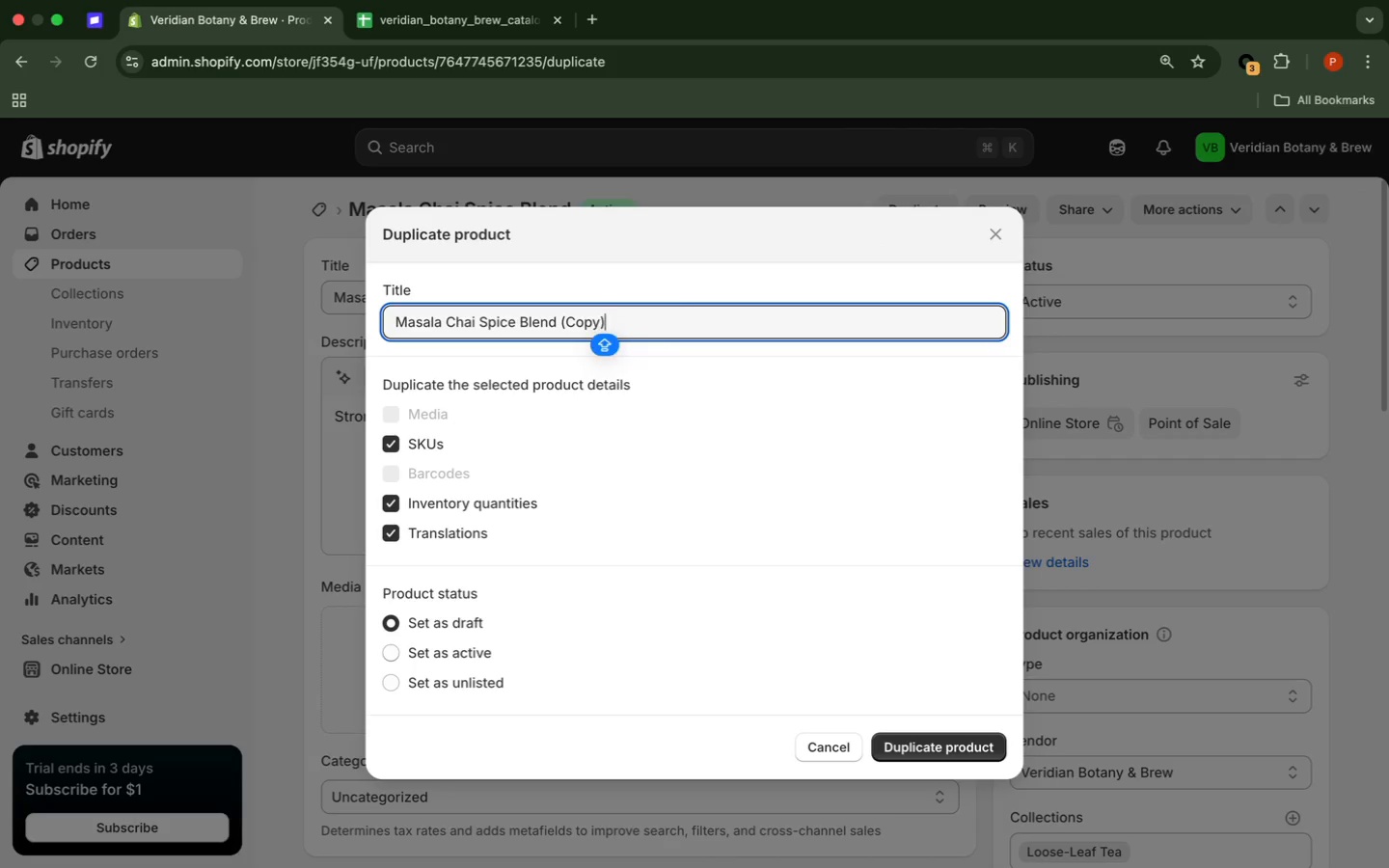 
key(Backspace)
 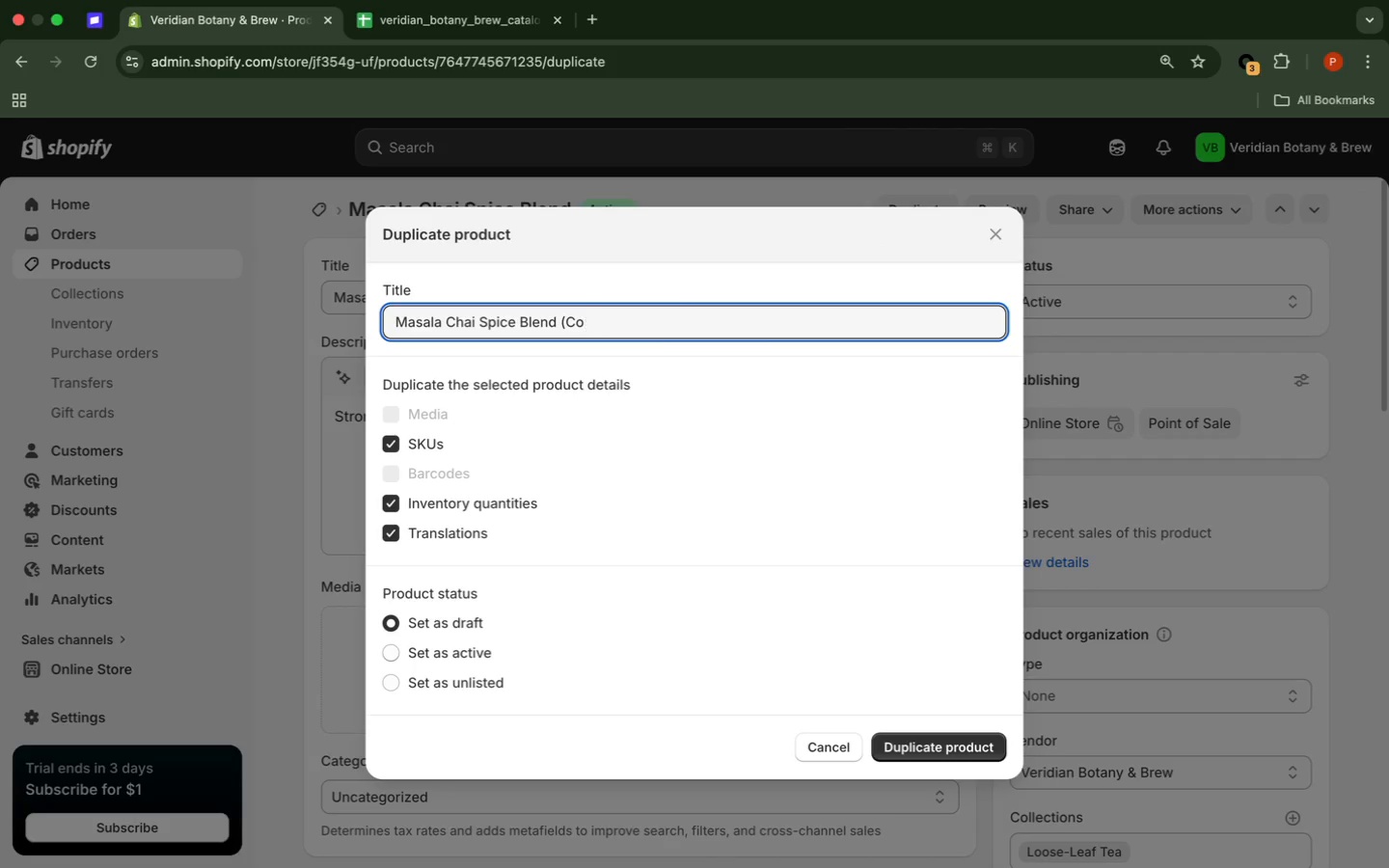 
key(Backspace)
 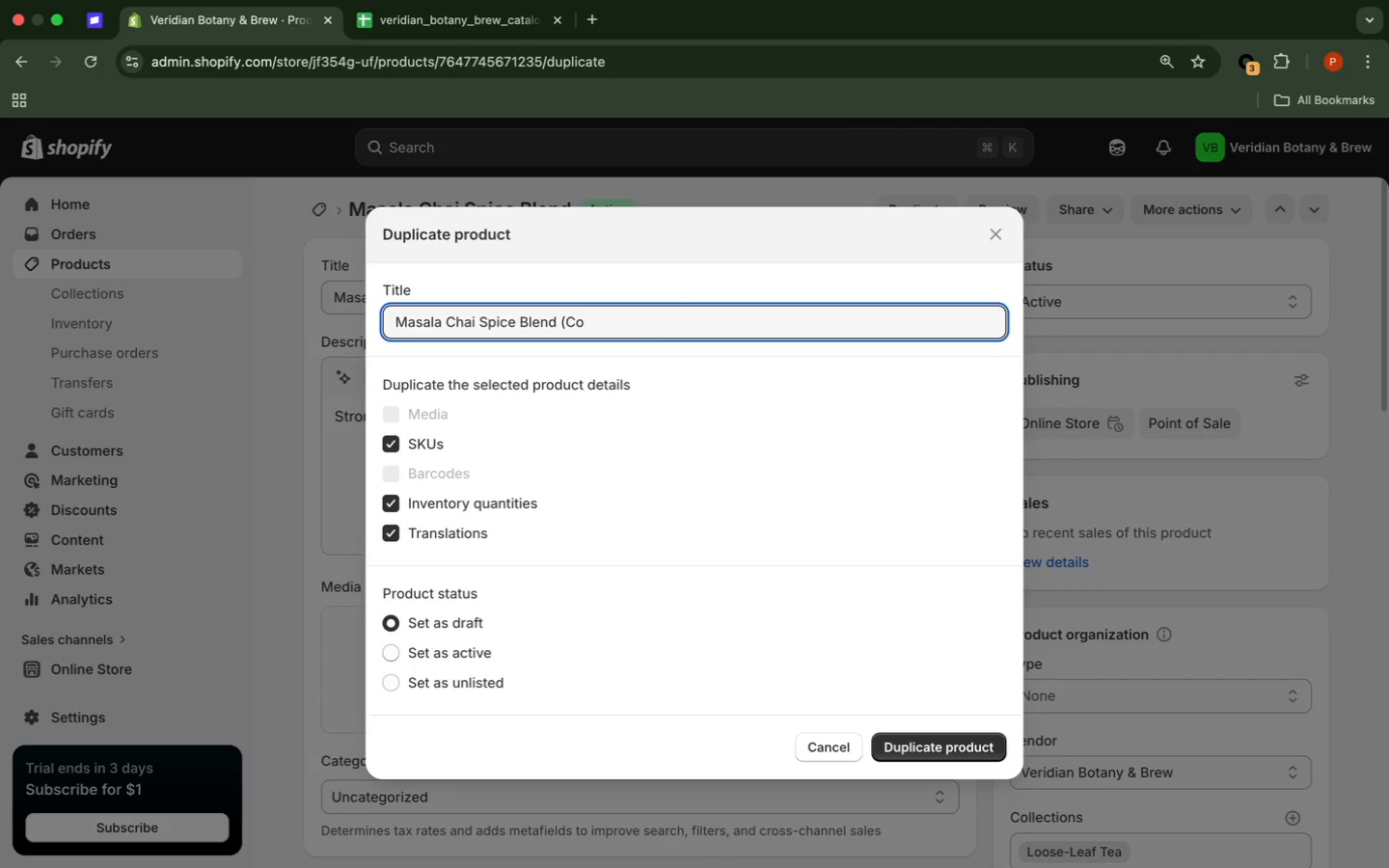 
key(Backspace)
 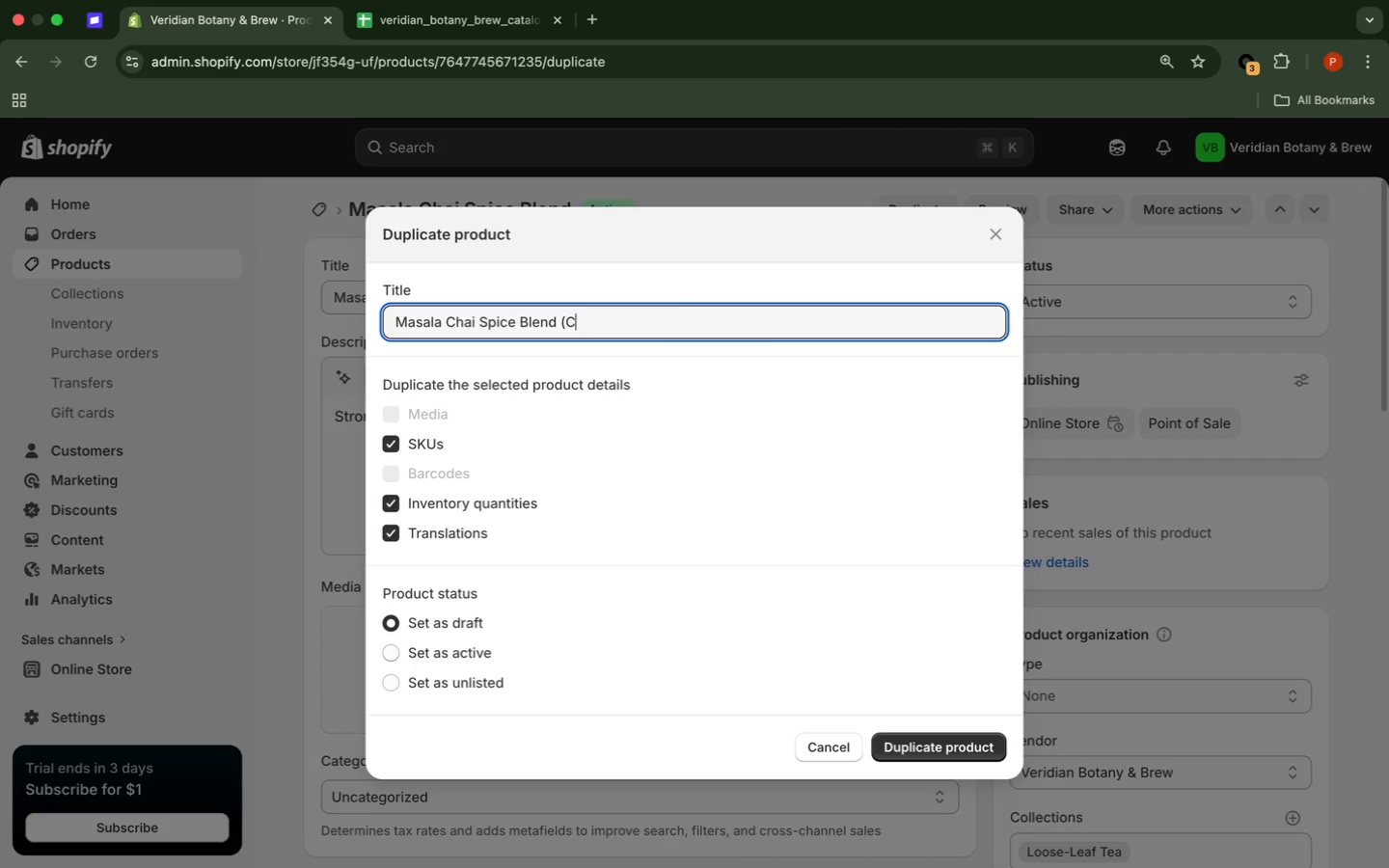 
key(Backspace)
 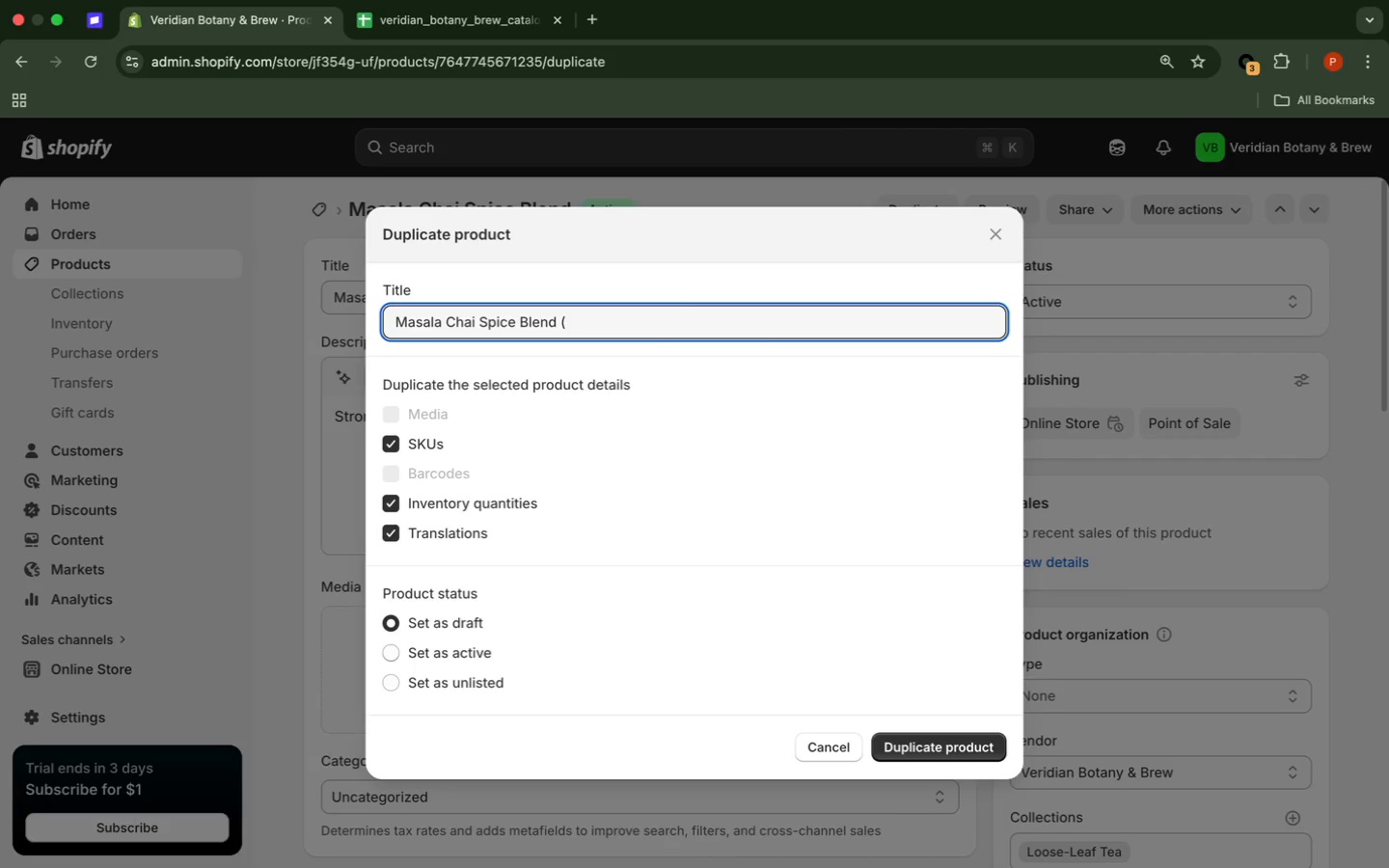 
key(Backspace)
 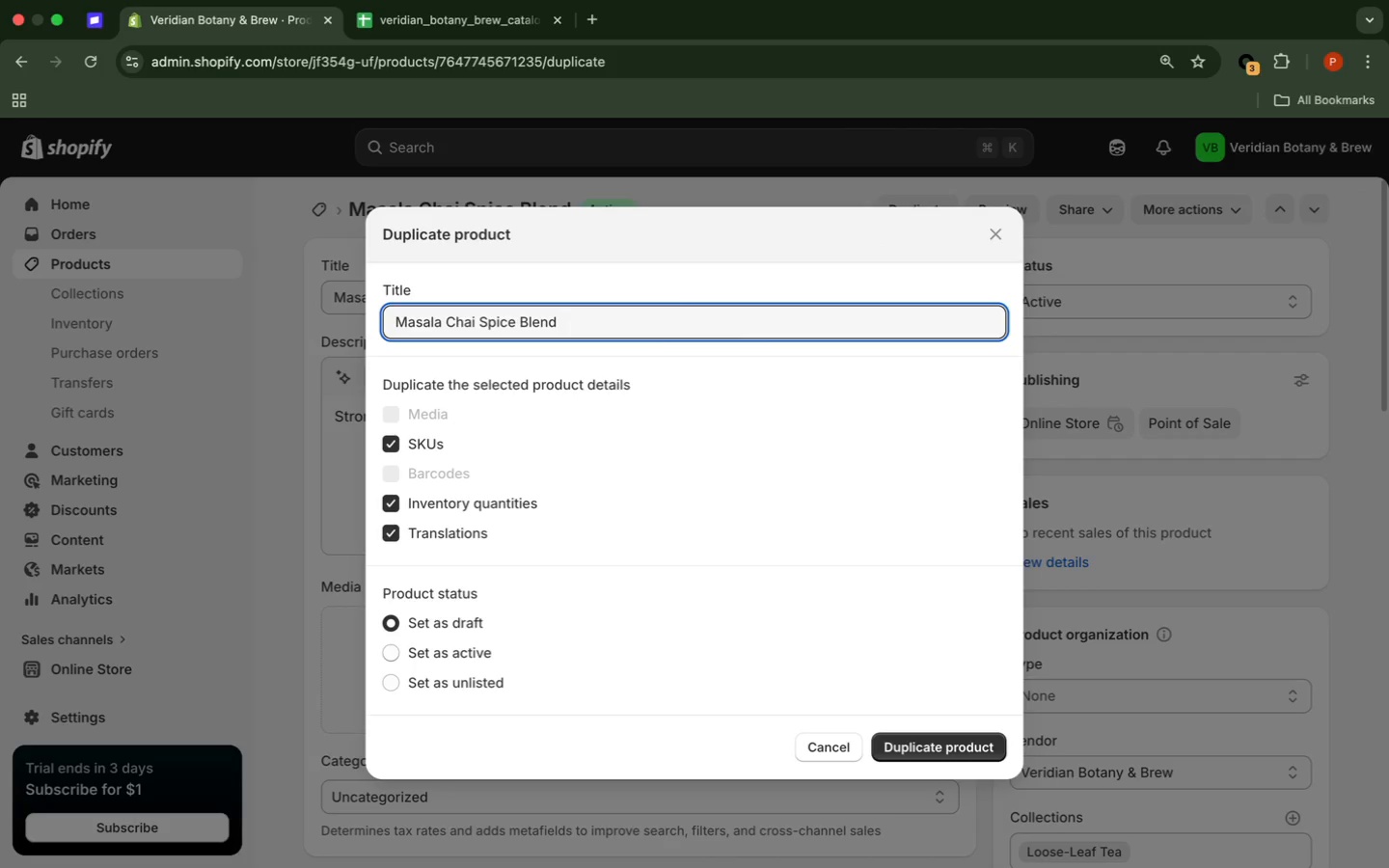 
key(Backspace)
 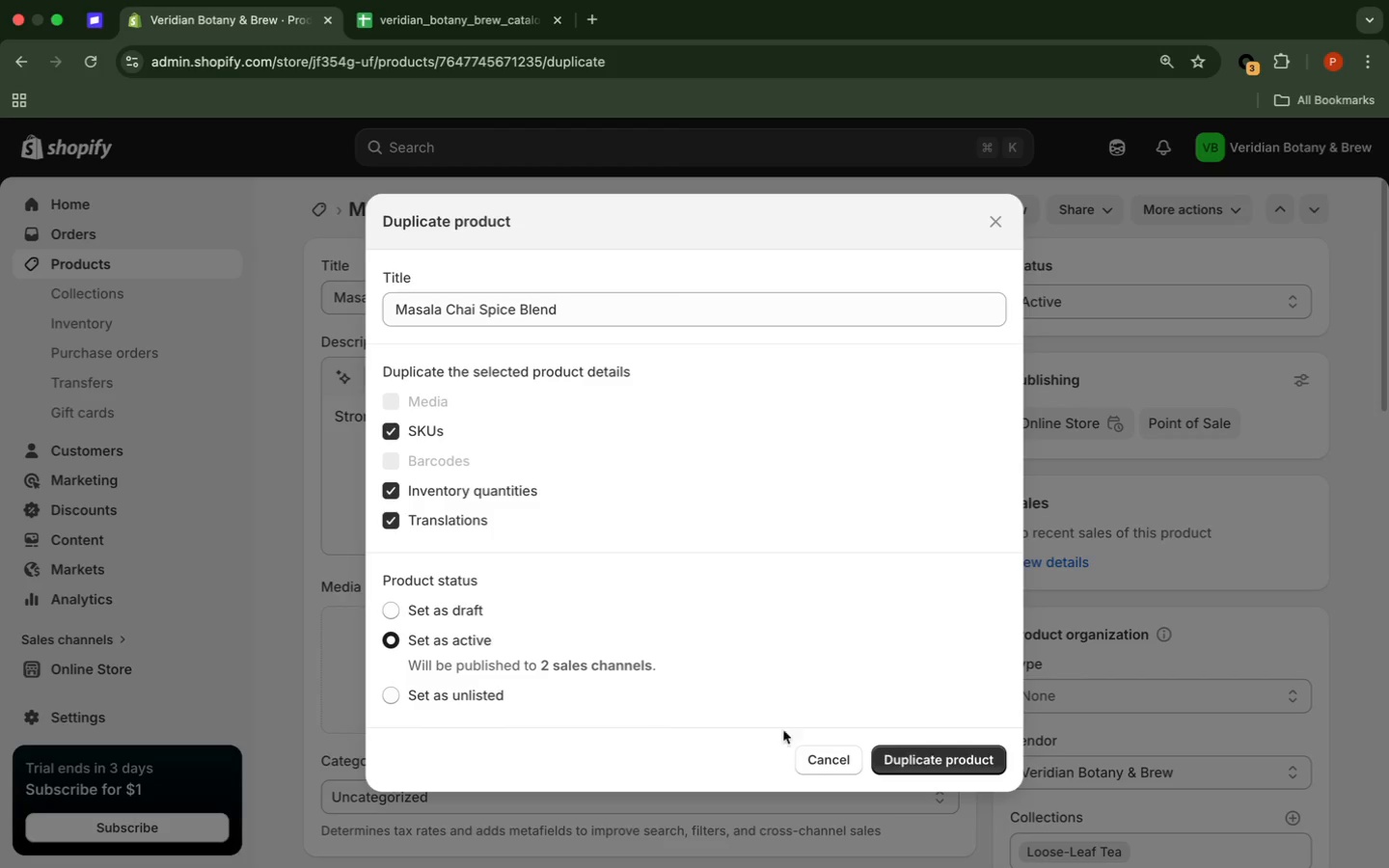 
wait(7.7)
 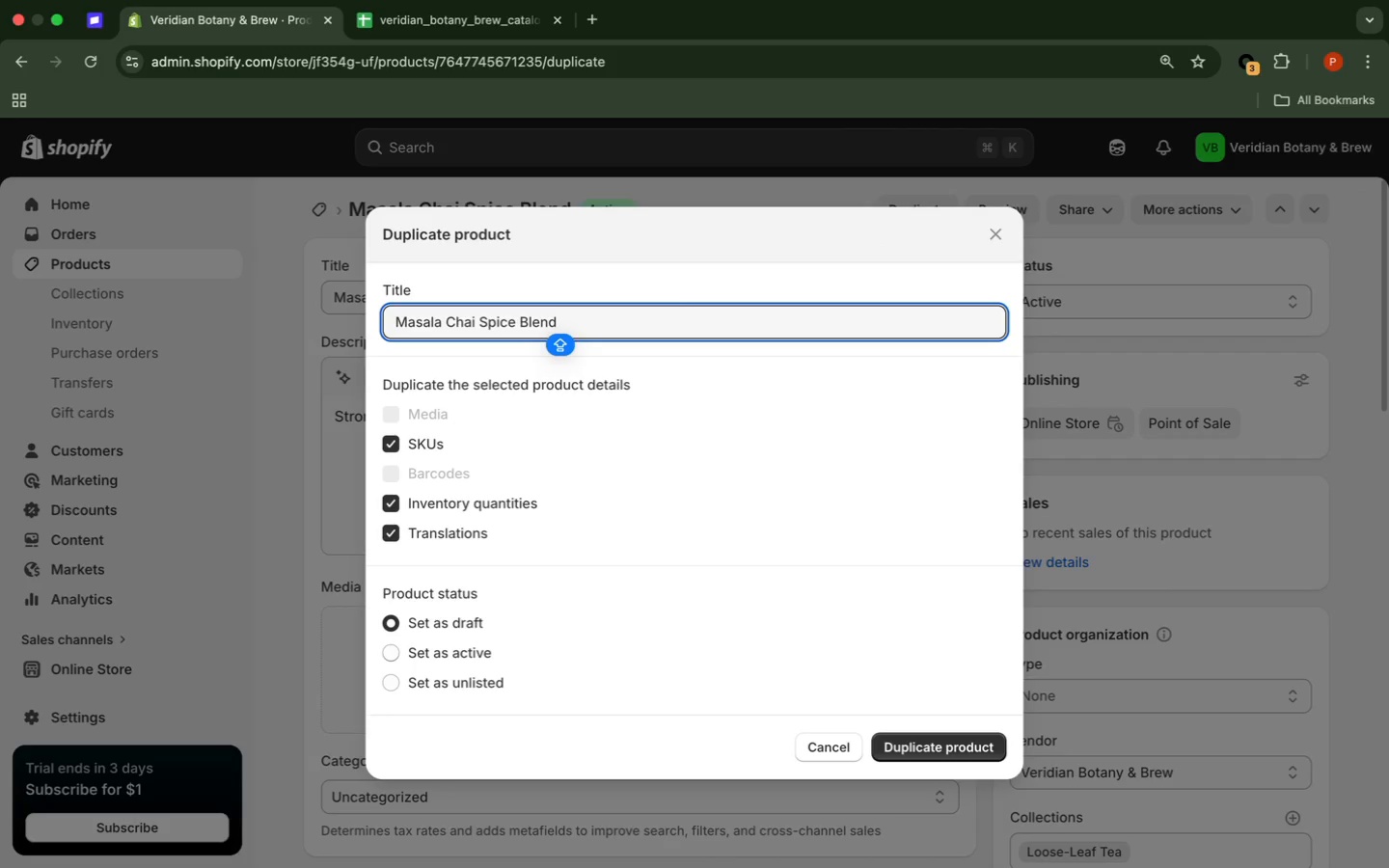 
left_click([920, 753])
 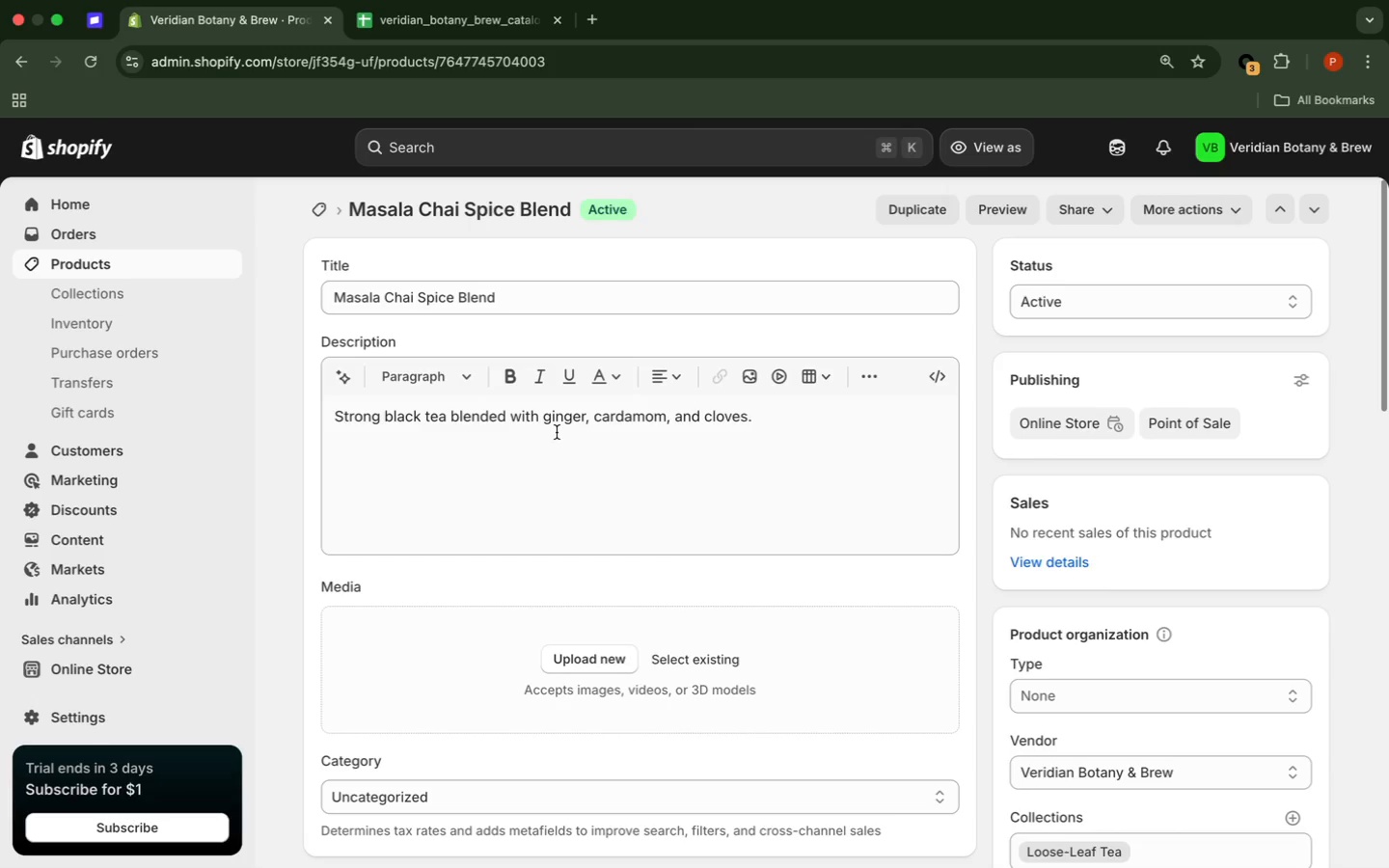 
wait(31.32)
 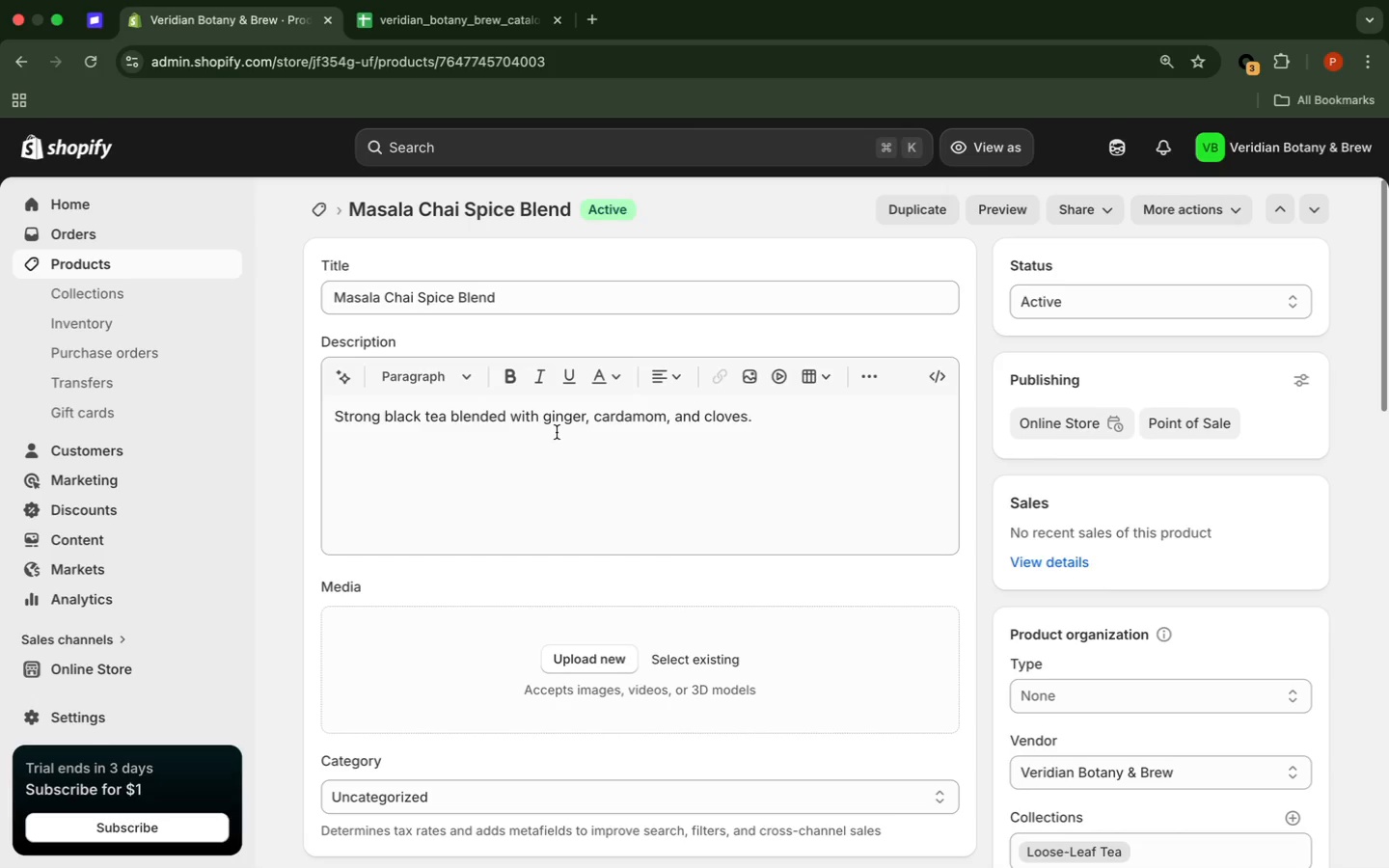 
left_click([177, 264])
 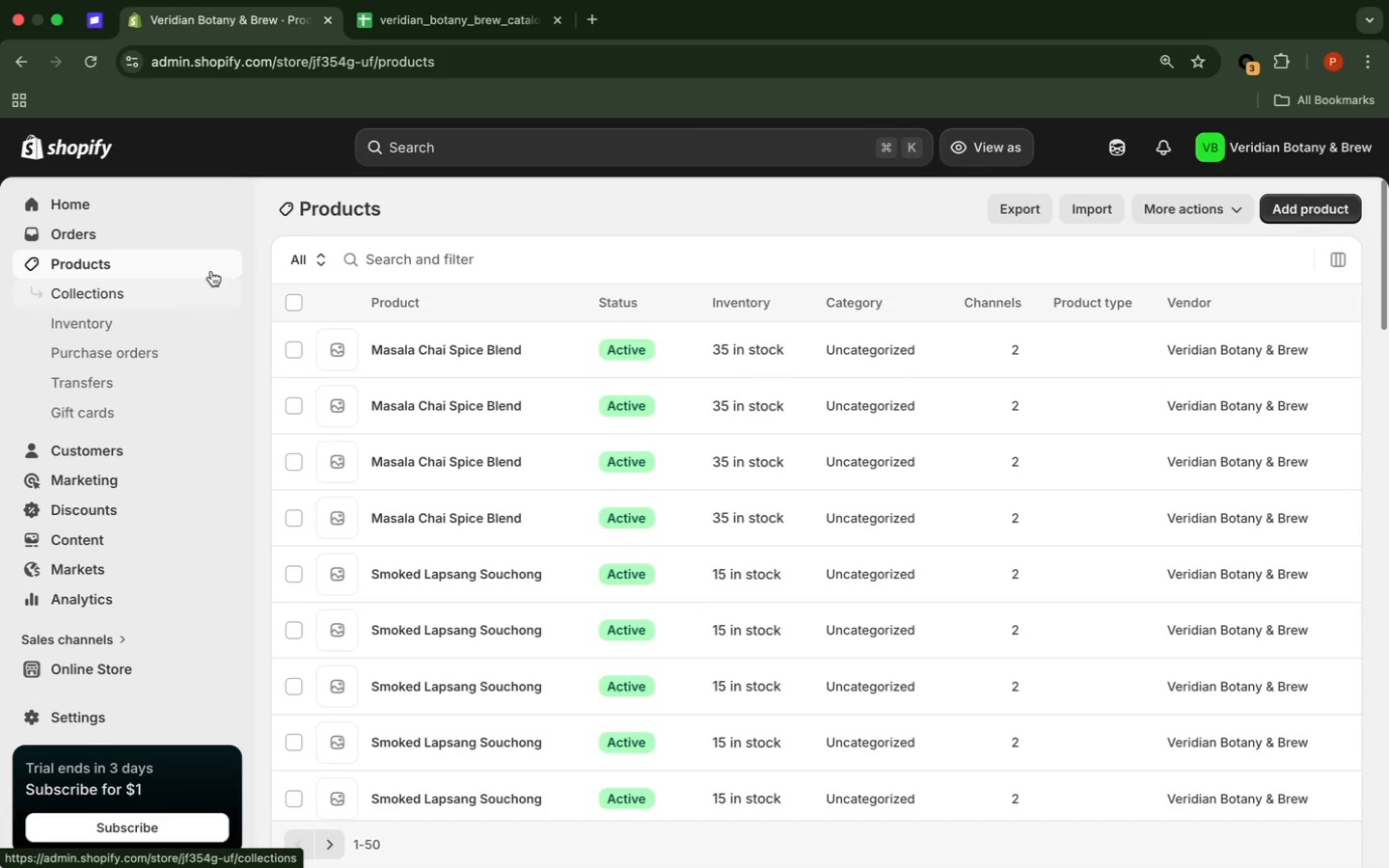 
wait(96.04)
 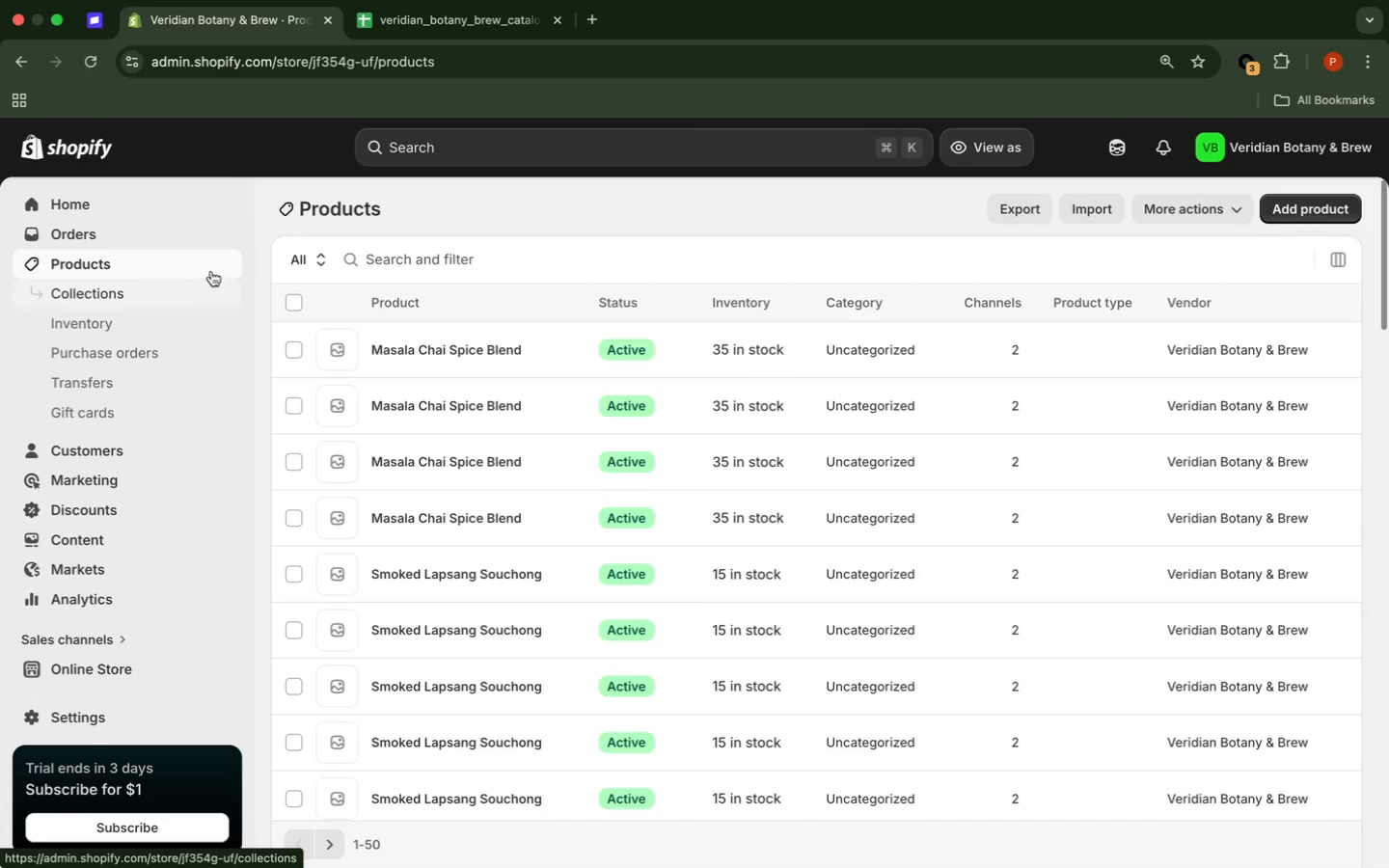 
left_click([468, 349])
 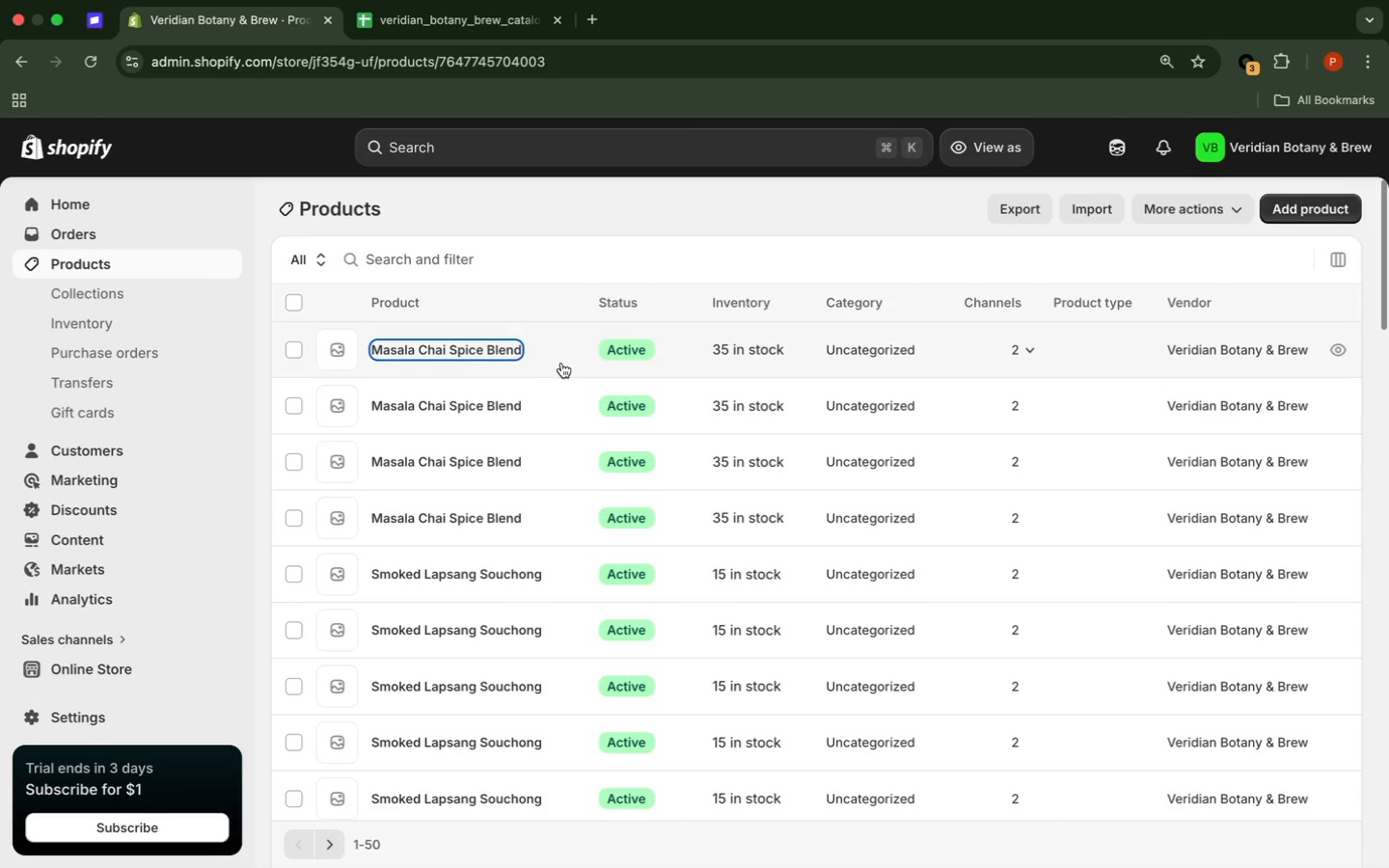 
left_click([554, 350])
 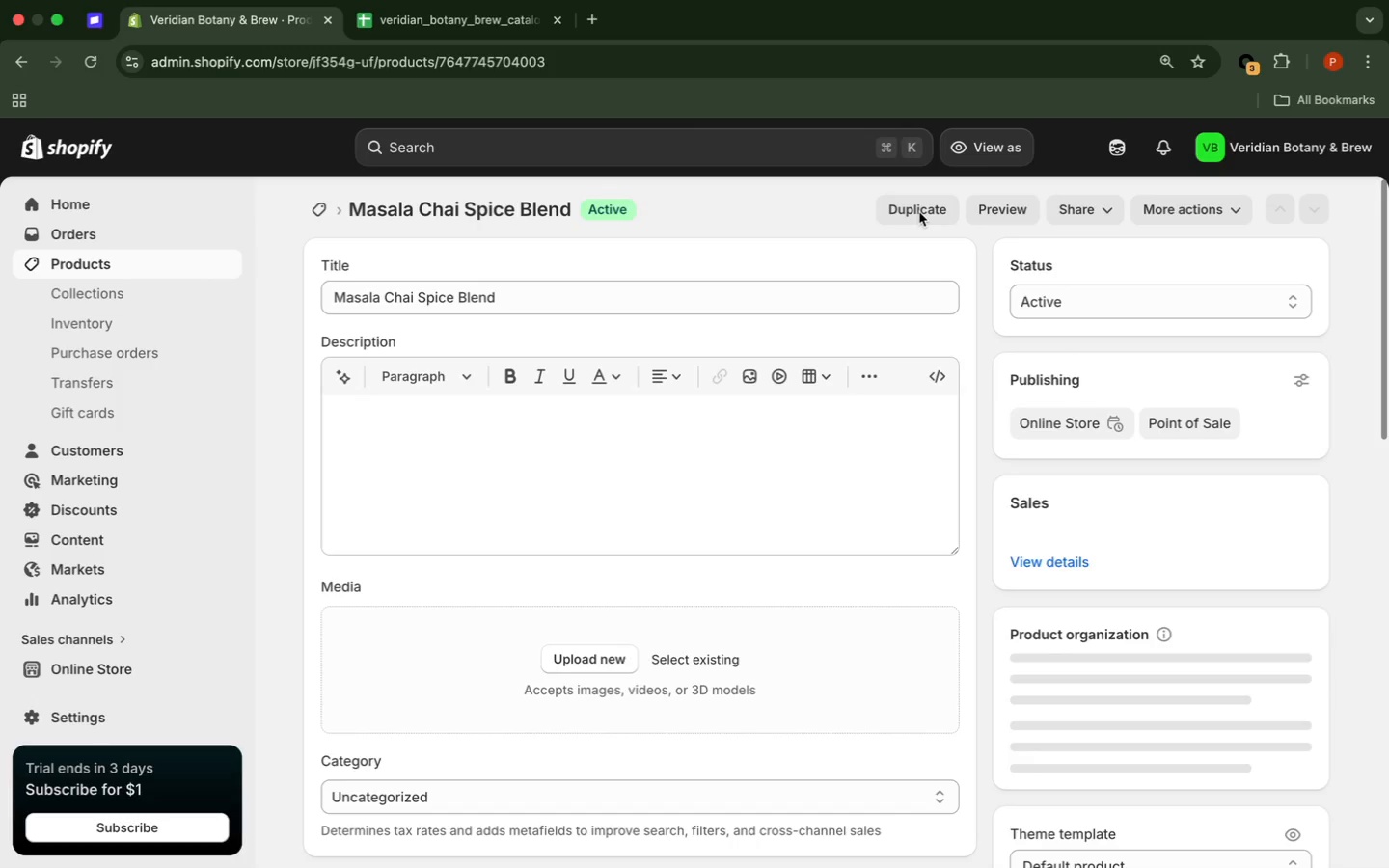 
left_click([919, 212])
 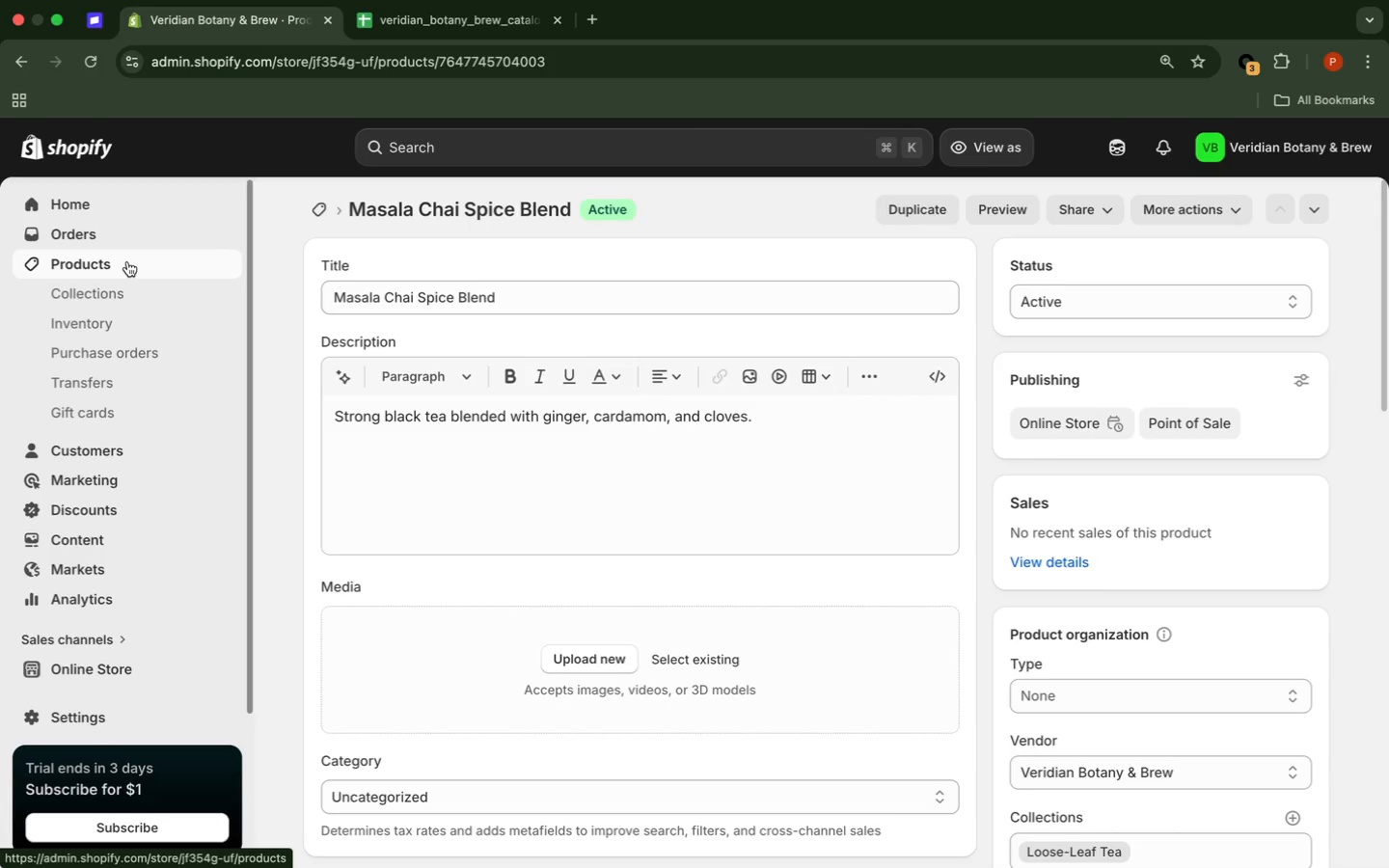 
wait(58.97)
 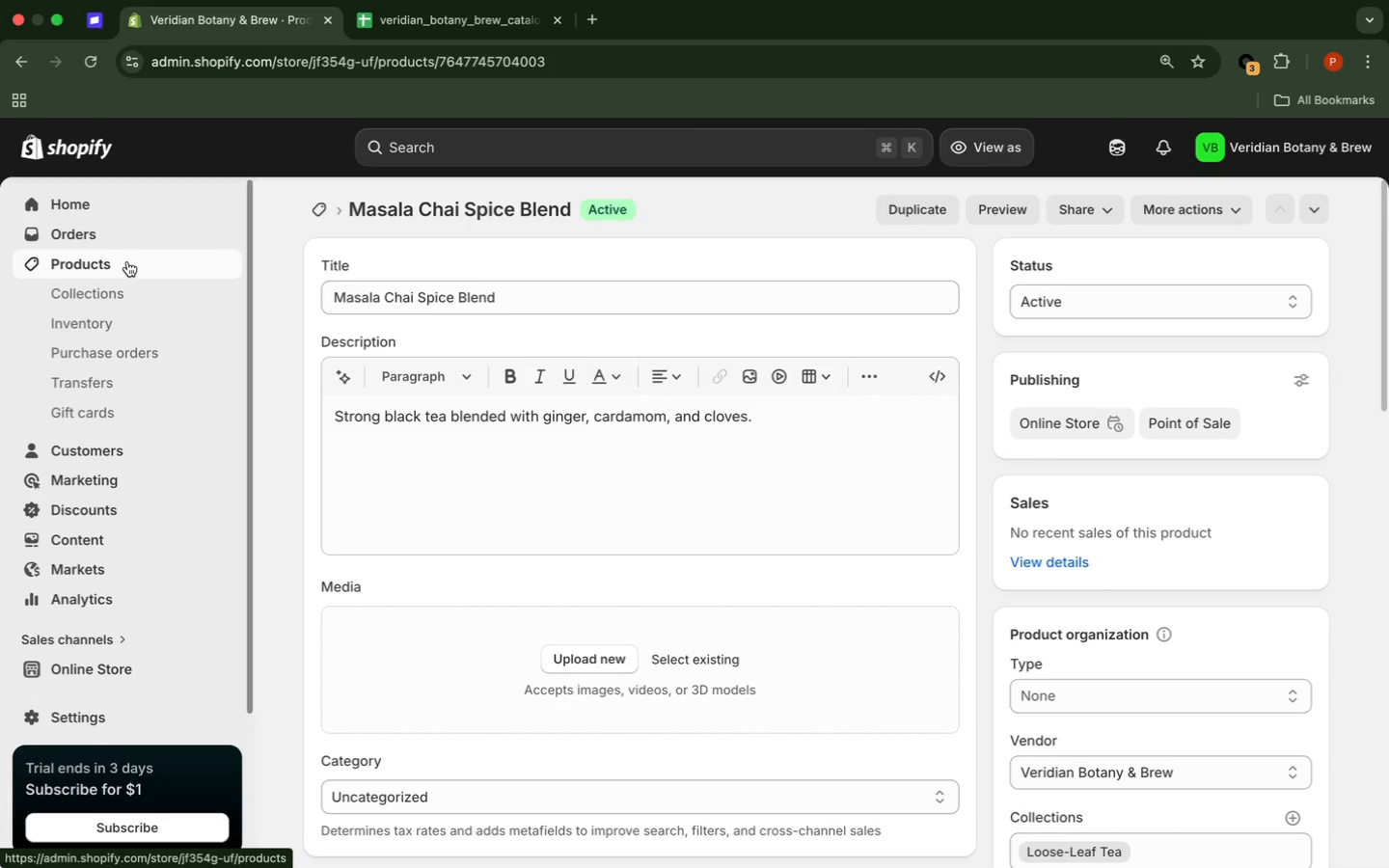 
left_click([127, 261])
 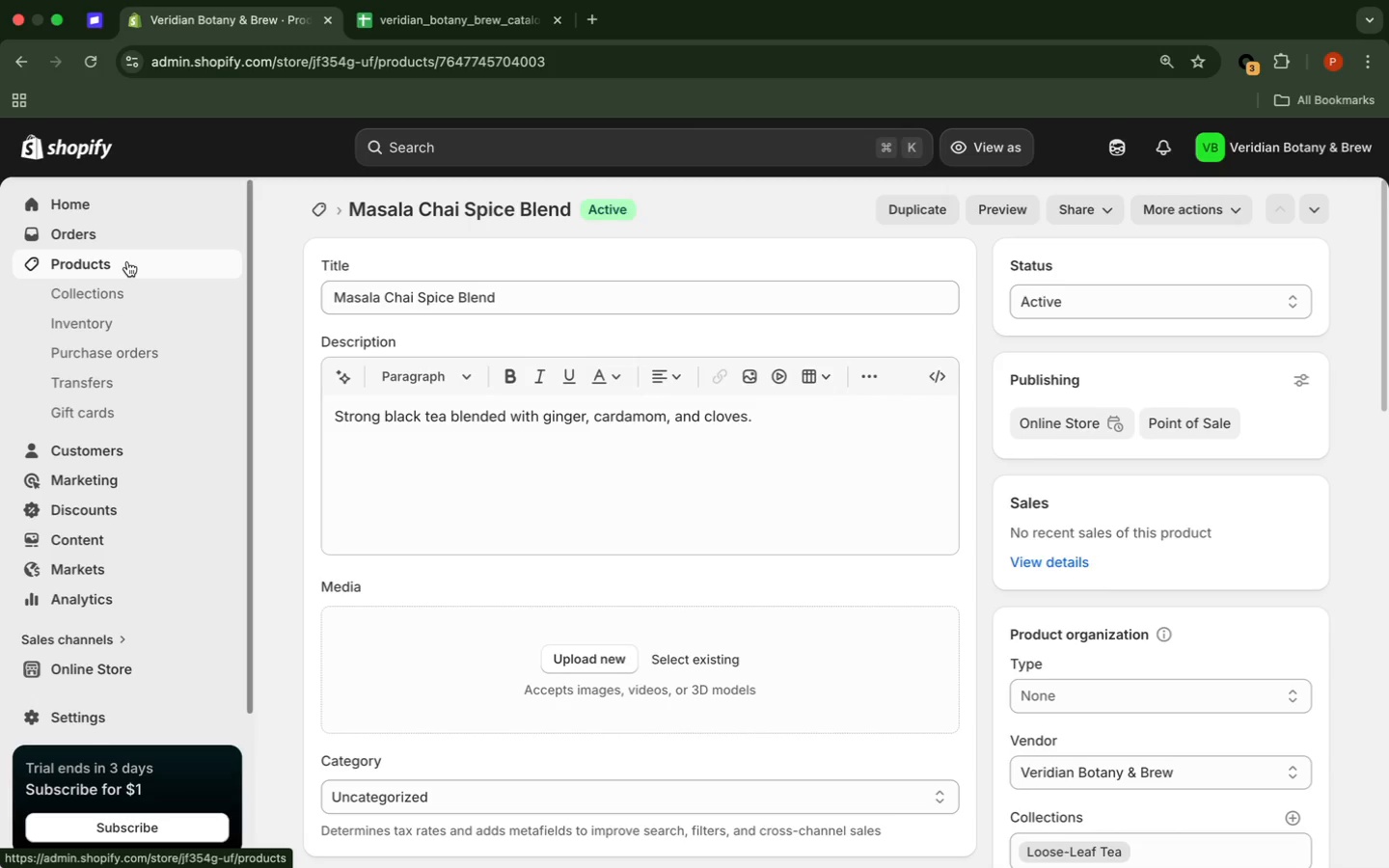 
left_click([127, 261])
 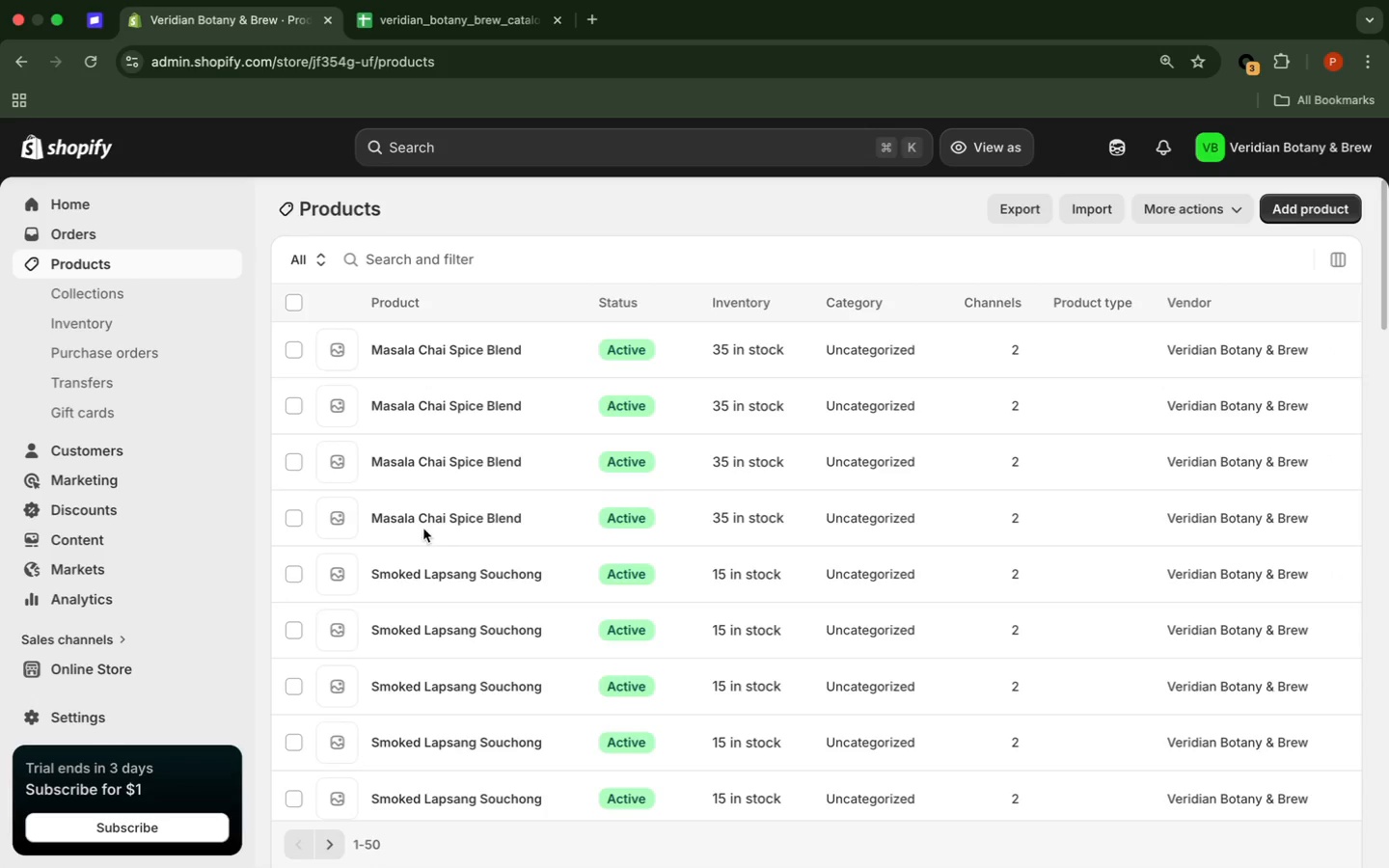 
wait(16.2)
 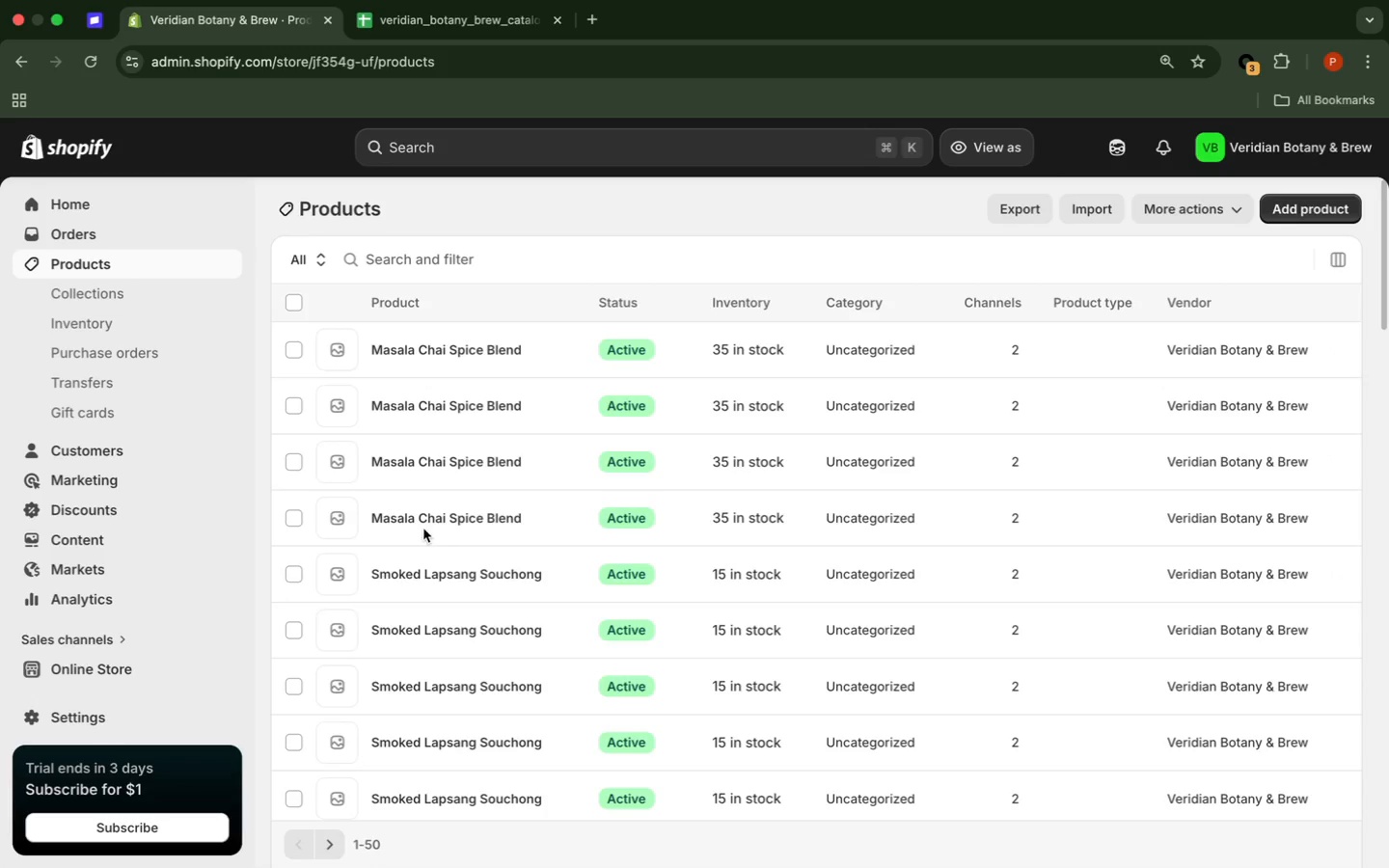 
left_click([520, 357])
 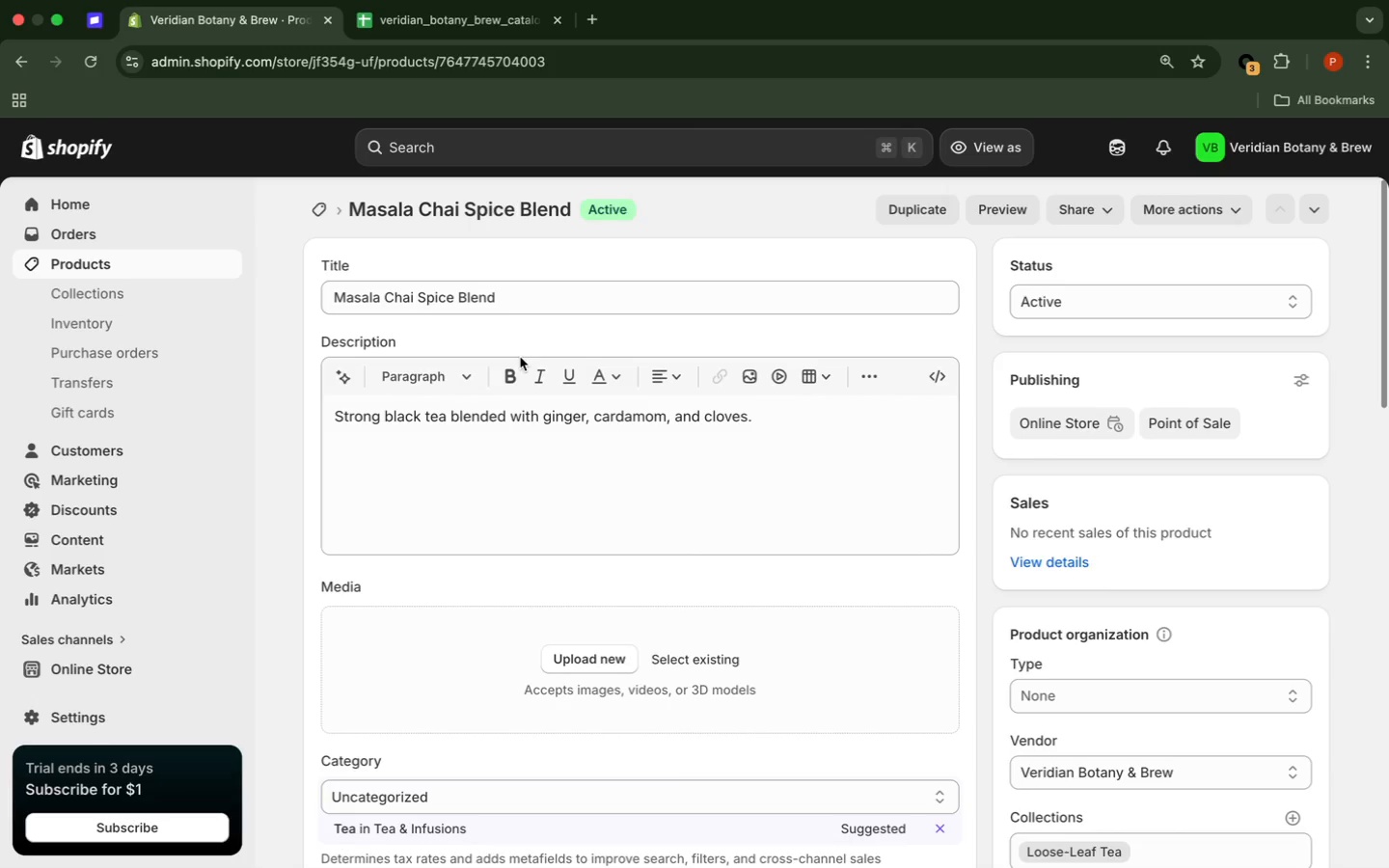 
wait(24.89)
 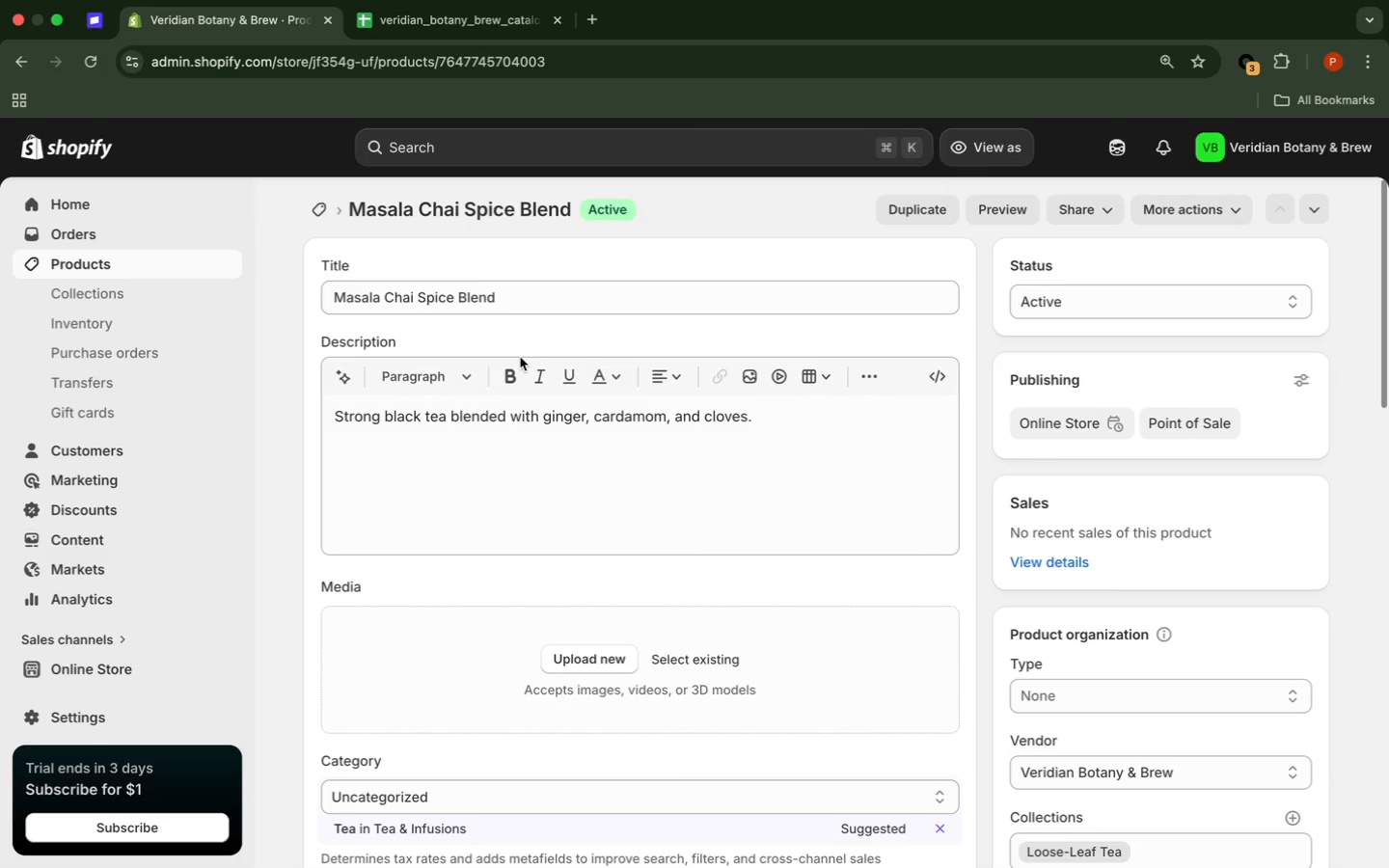 
left_click([907, 214])
 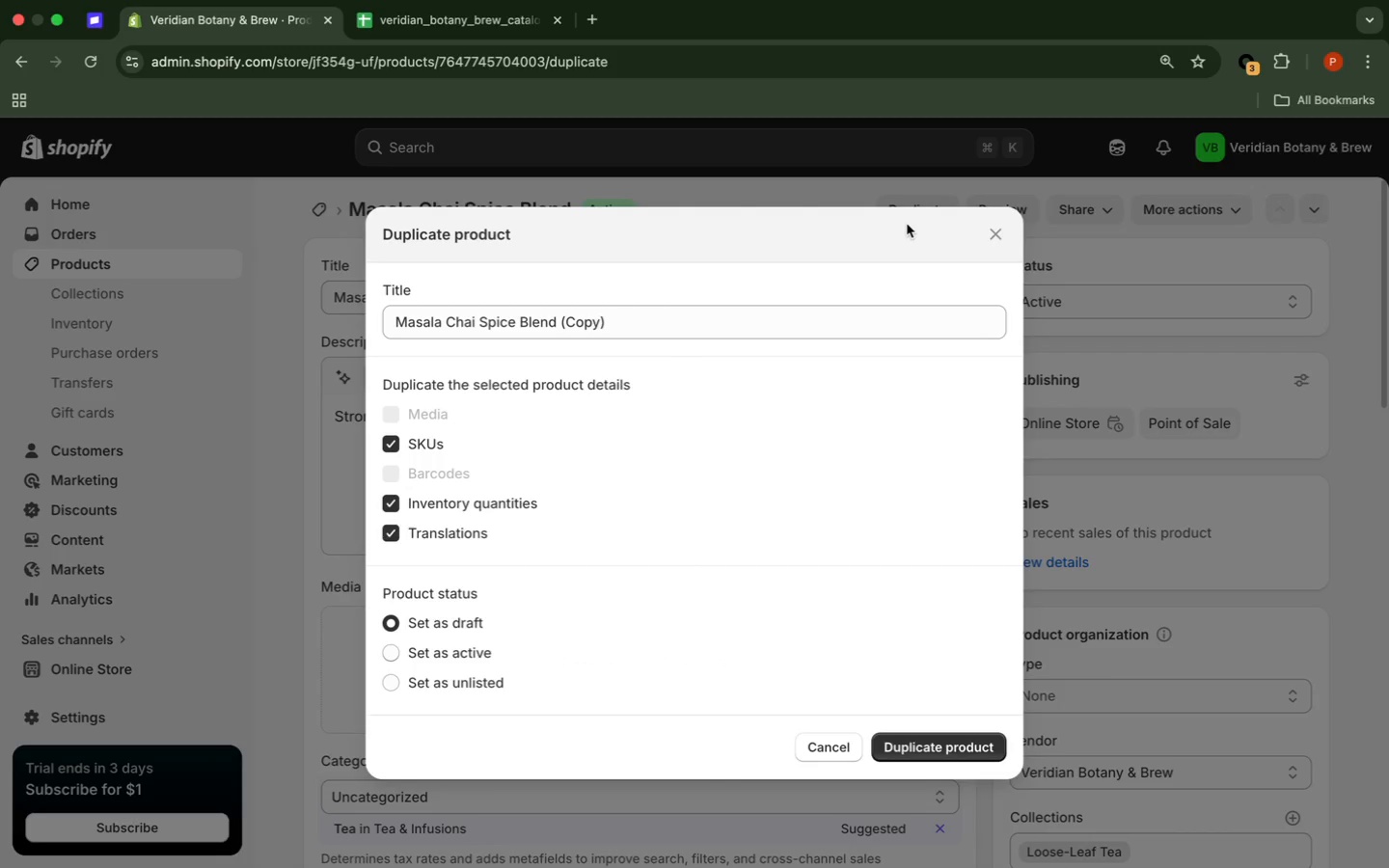 
wait(5.54)
 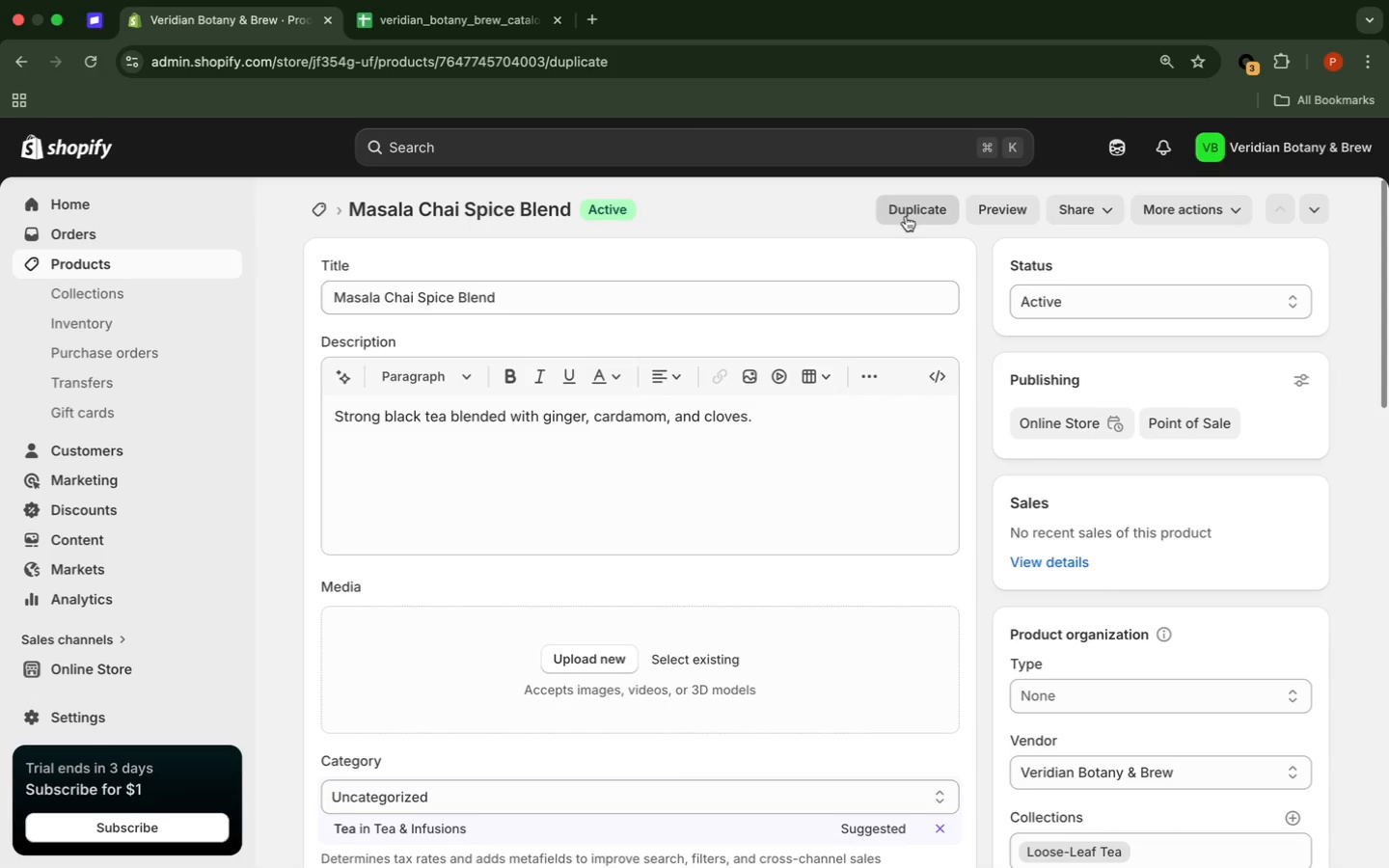 
left_click([765, 326])
 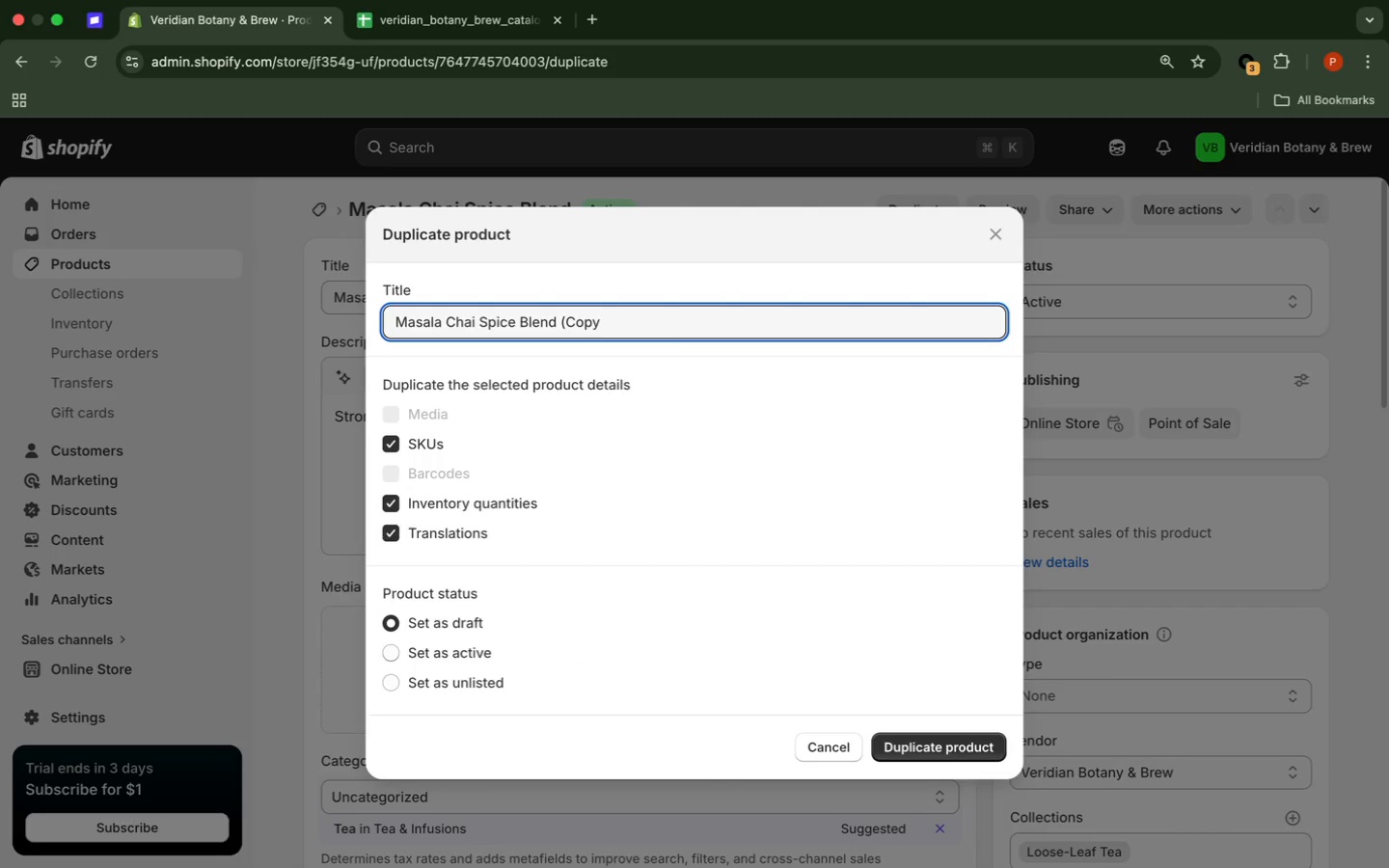 
key(Backspace)
 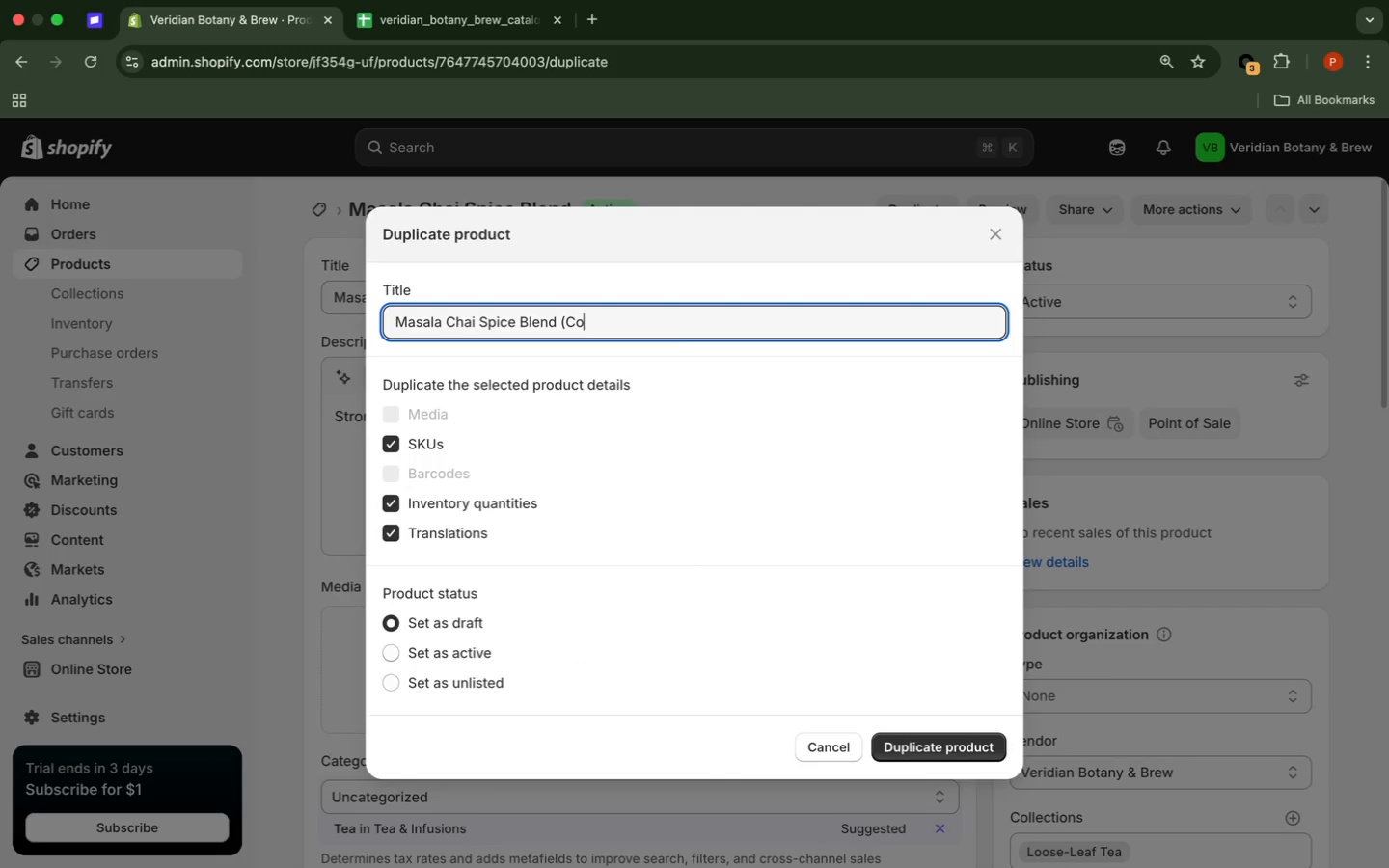 
key(Backspace)
 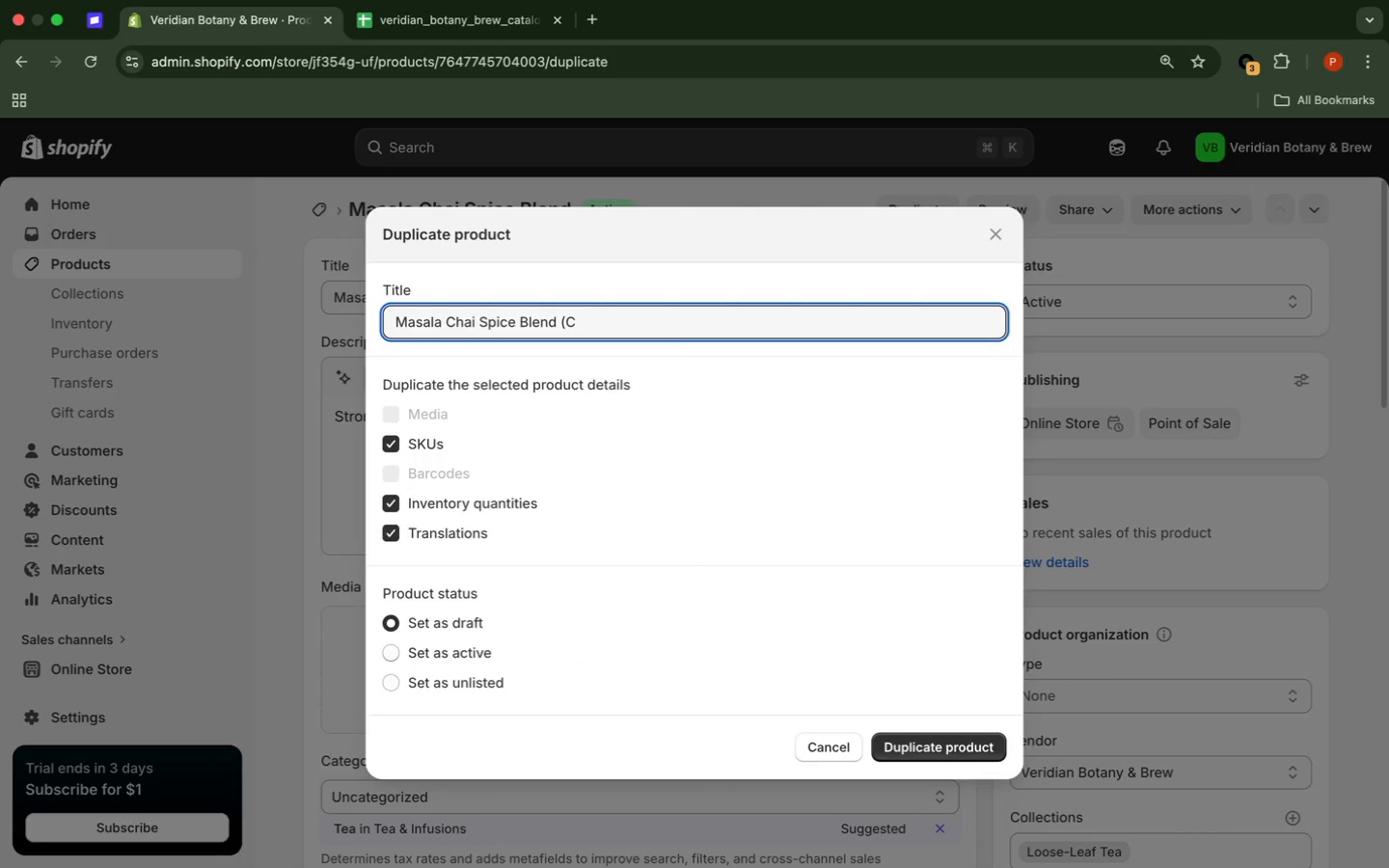 
key(Backspace)
 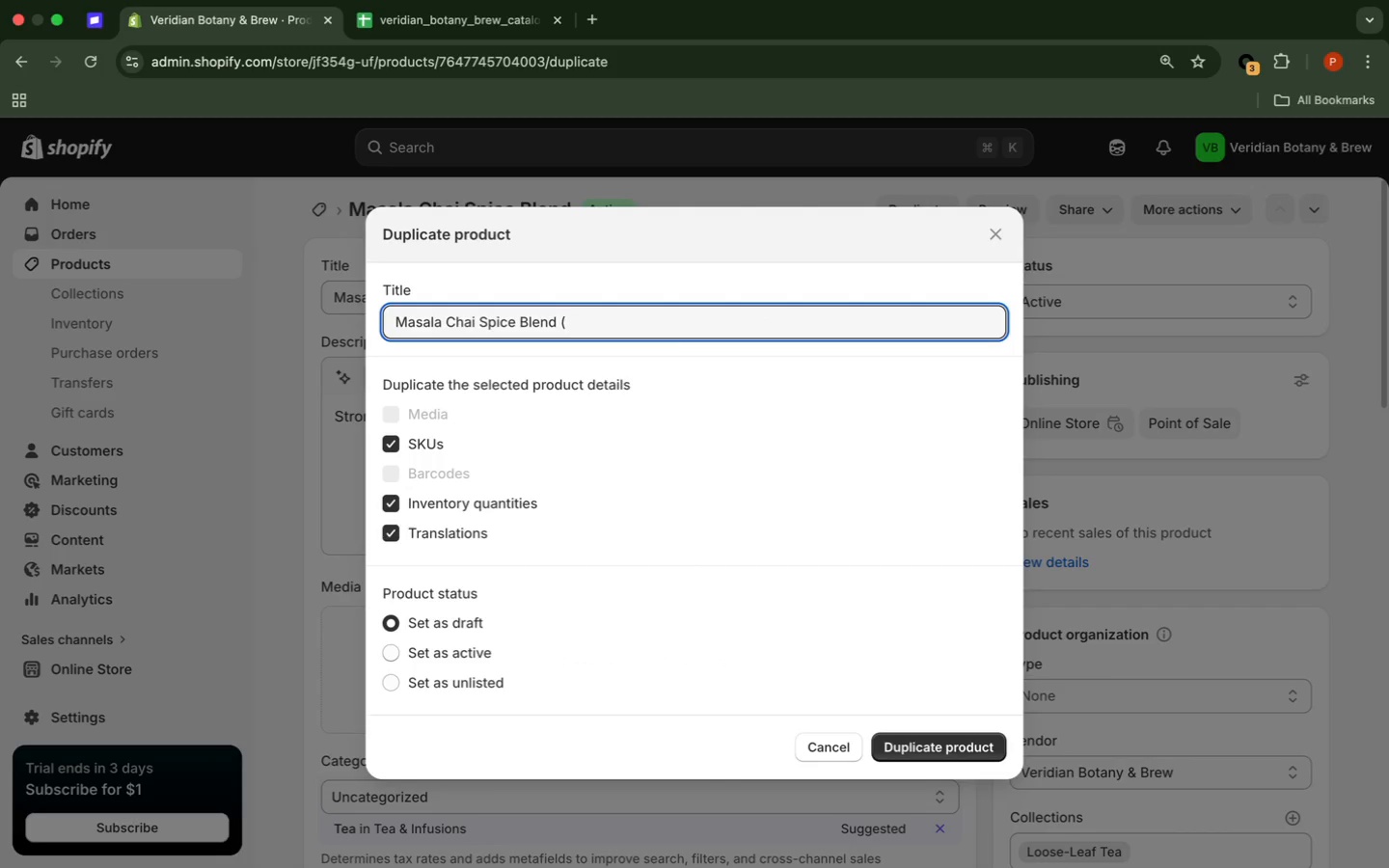 
key(Backspace)
 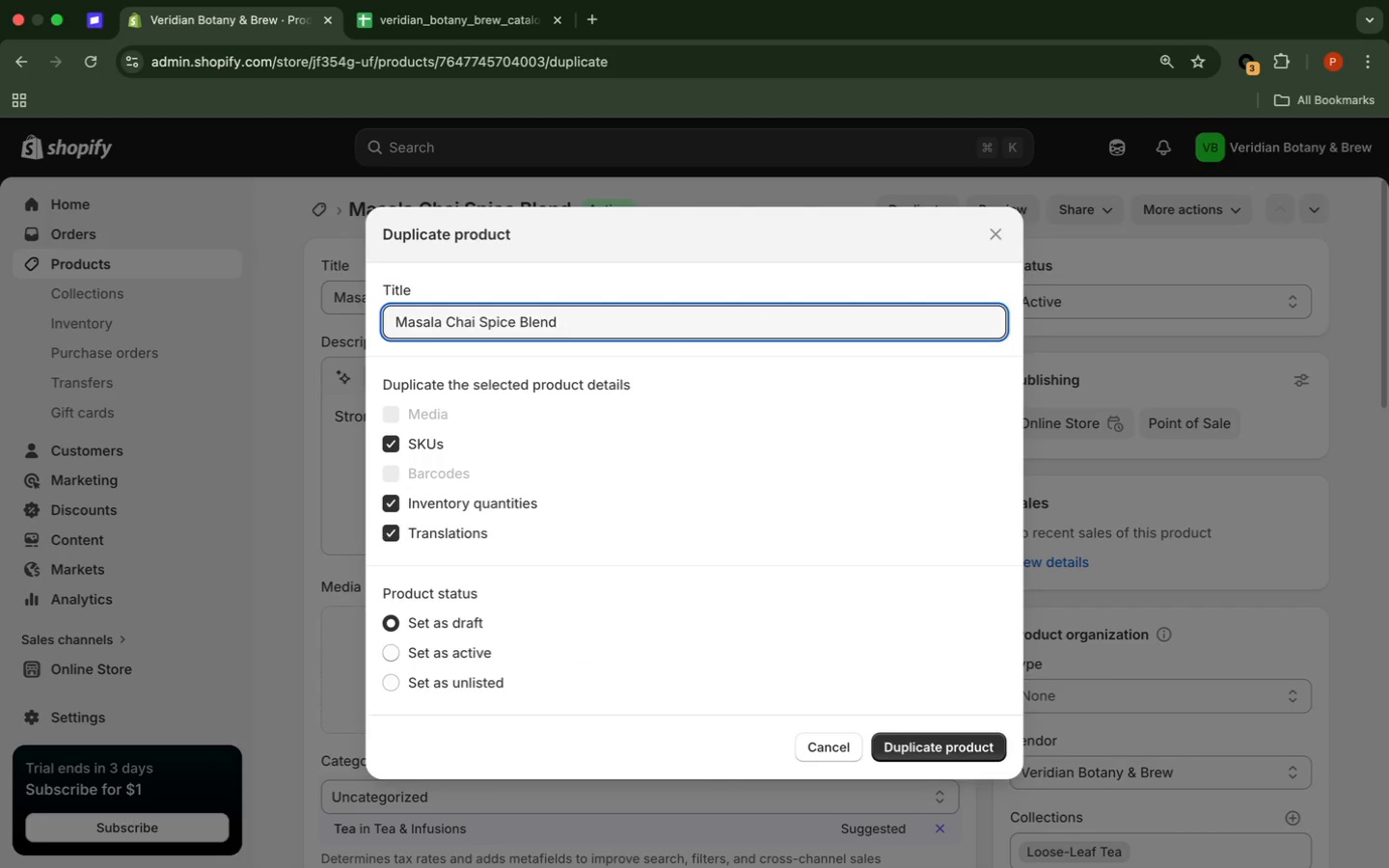 
key(Backspace)
 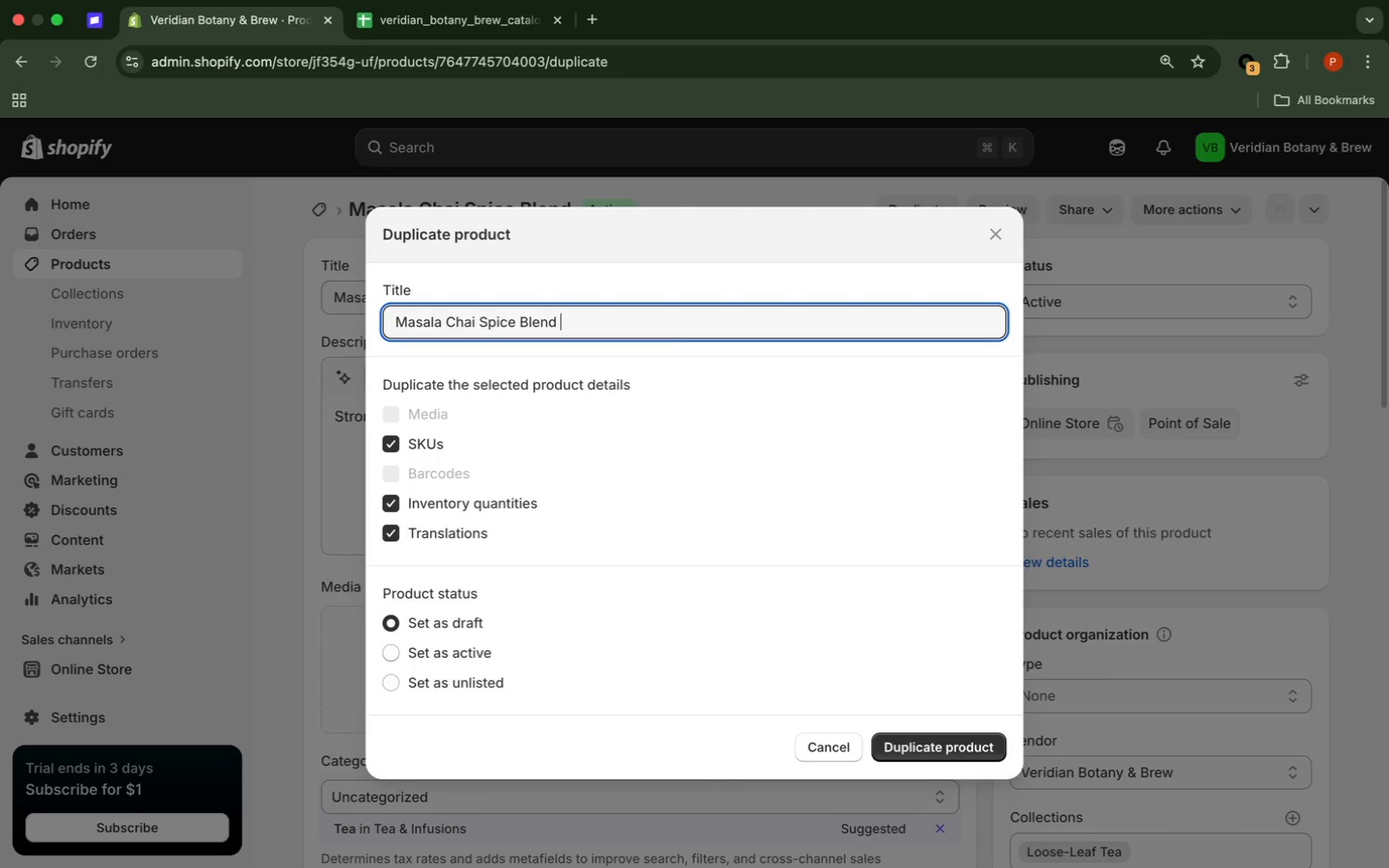 
key(Backspace)
 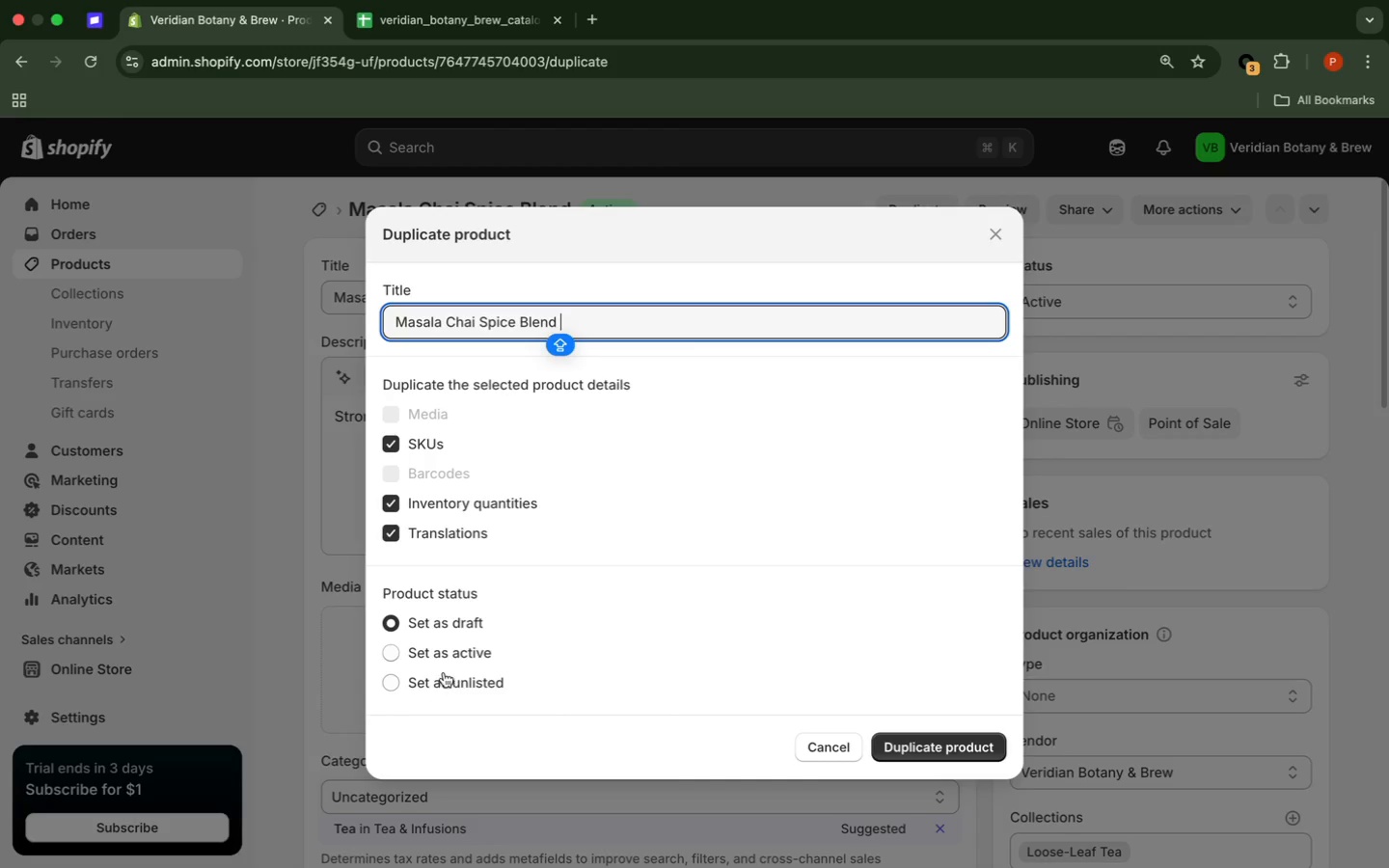 
left_click([464, 648])
 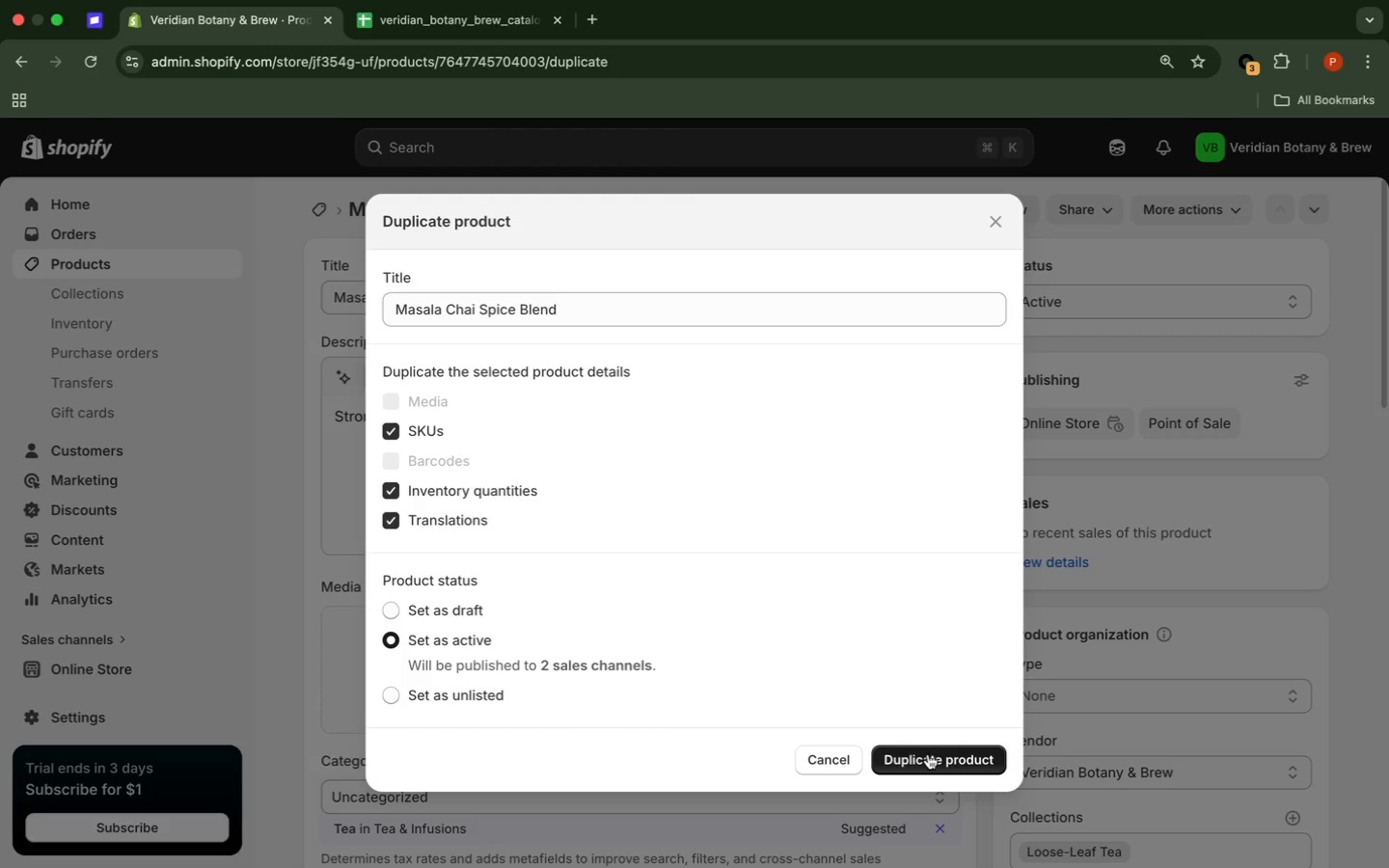 
left_click([928, 754])
 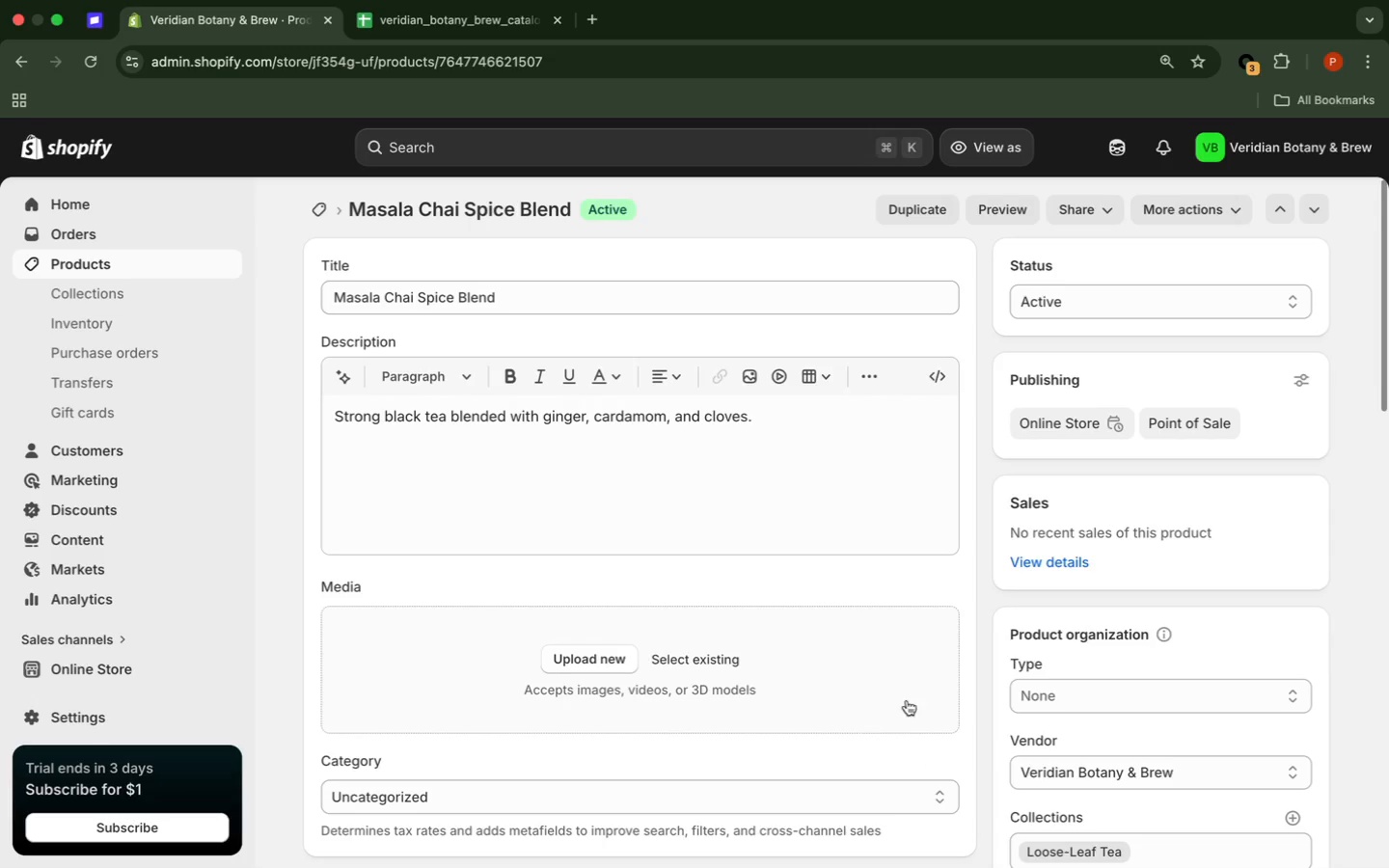 
wait(15.97)
 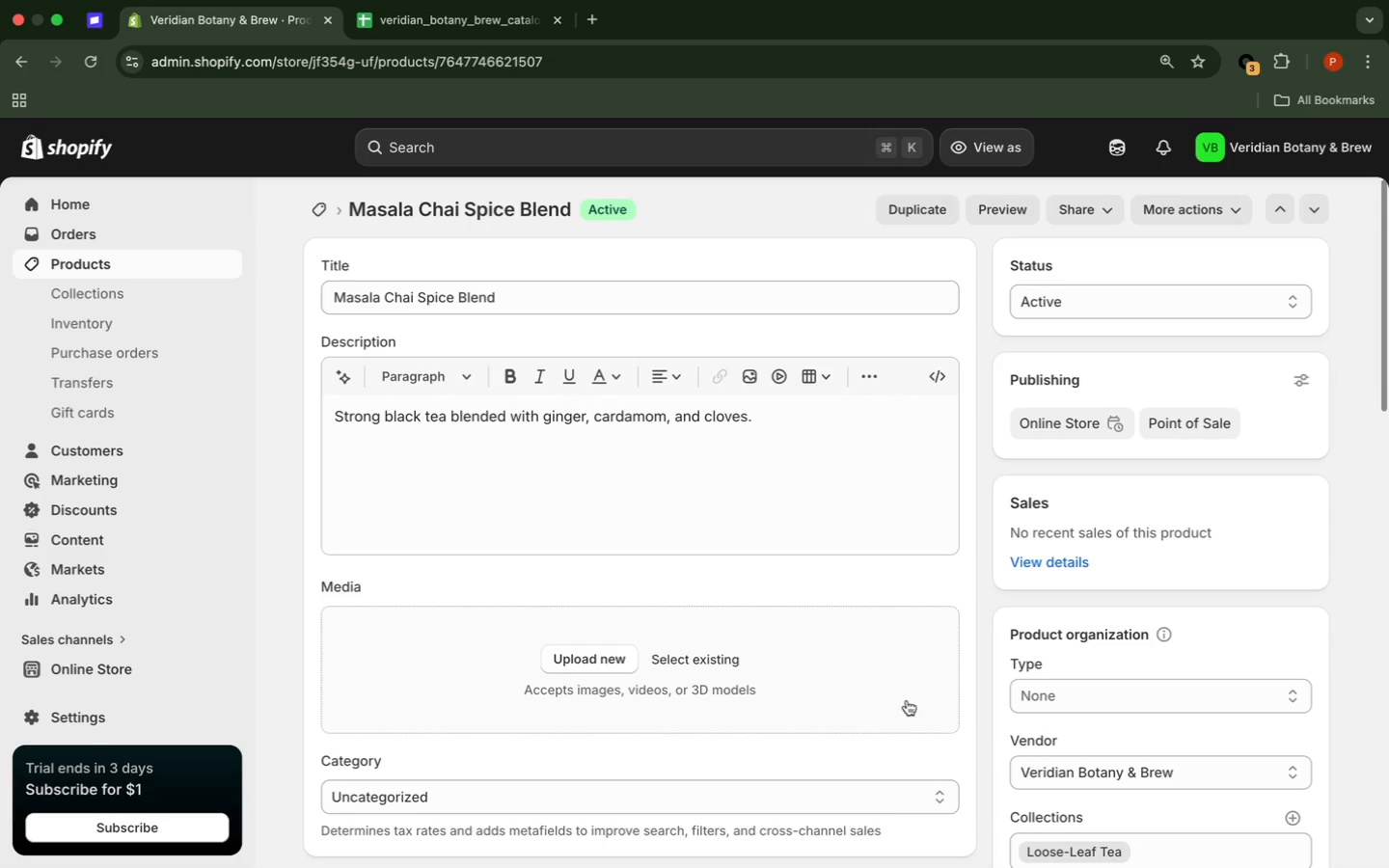 
left_click([1354, 384])
 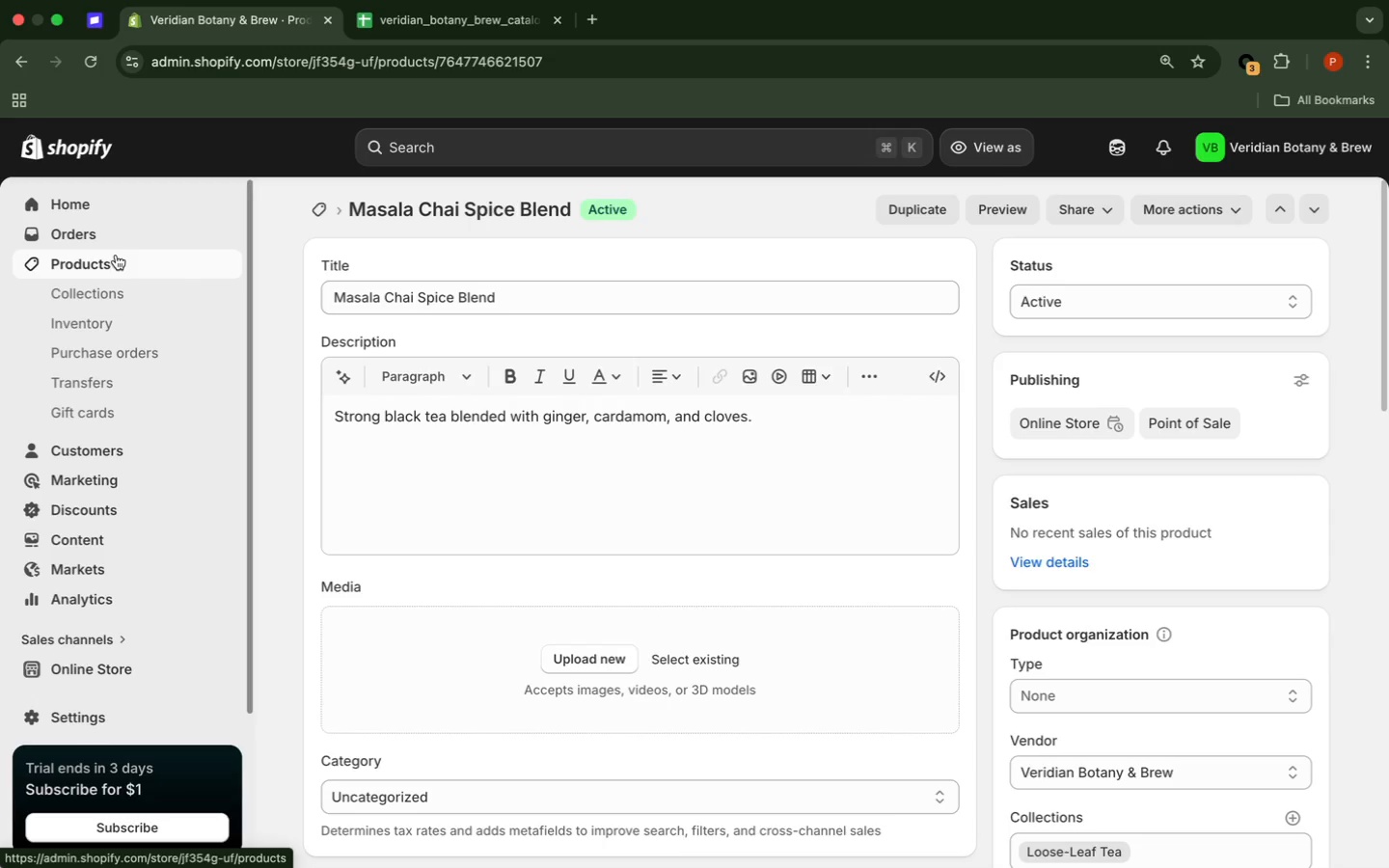 
left_click([114, 260])
 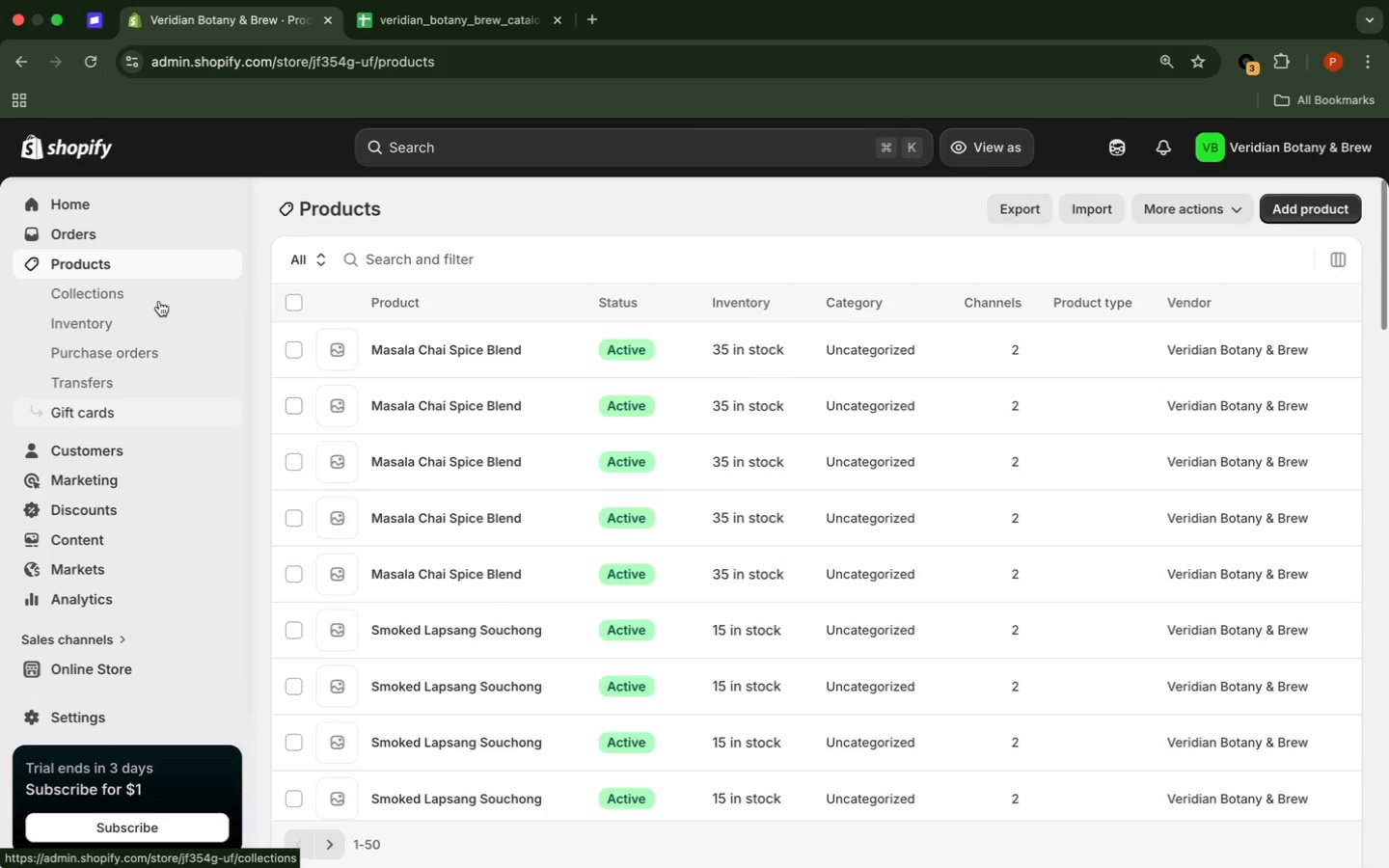 
wait(26.29)
 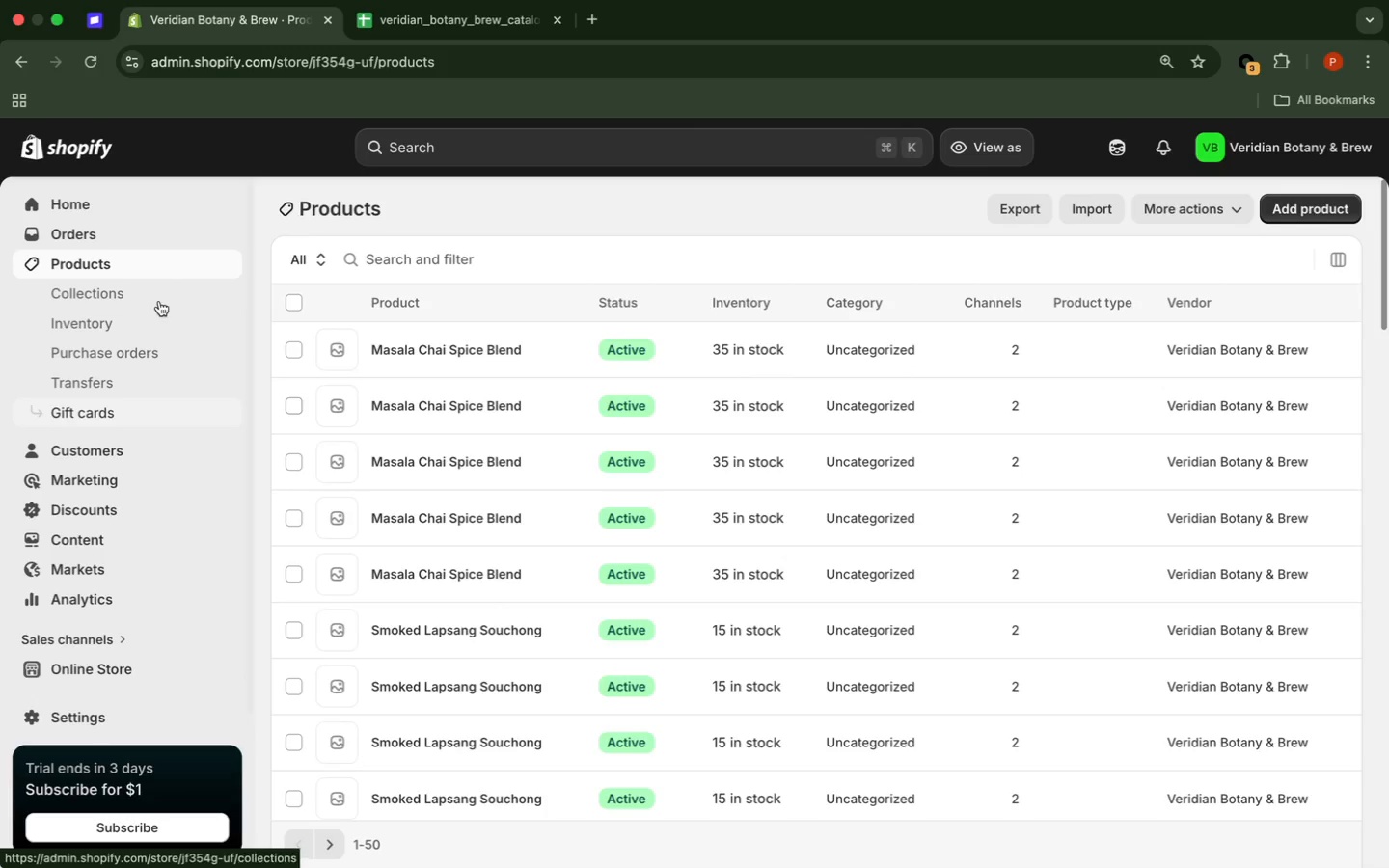 
left_click([176, 266])
 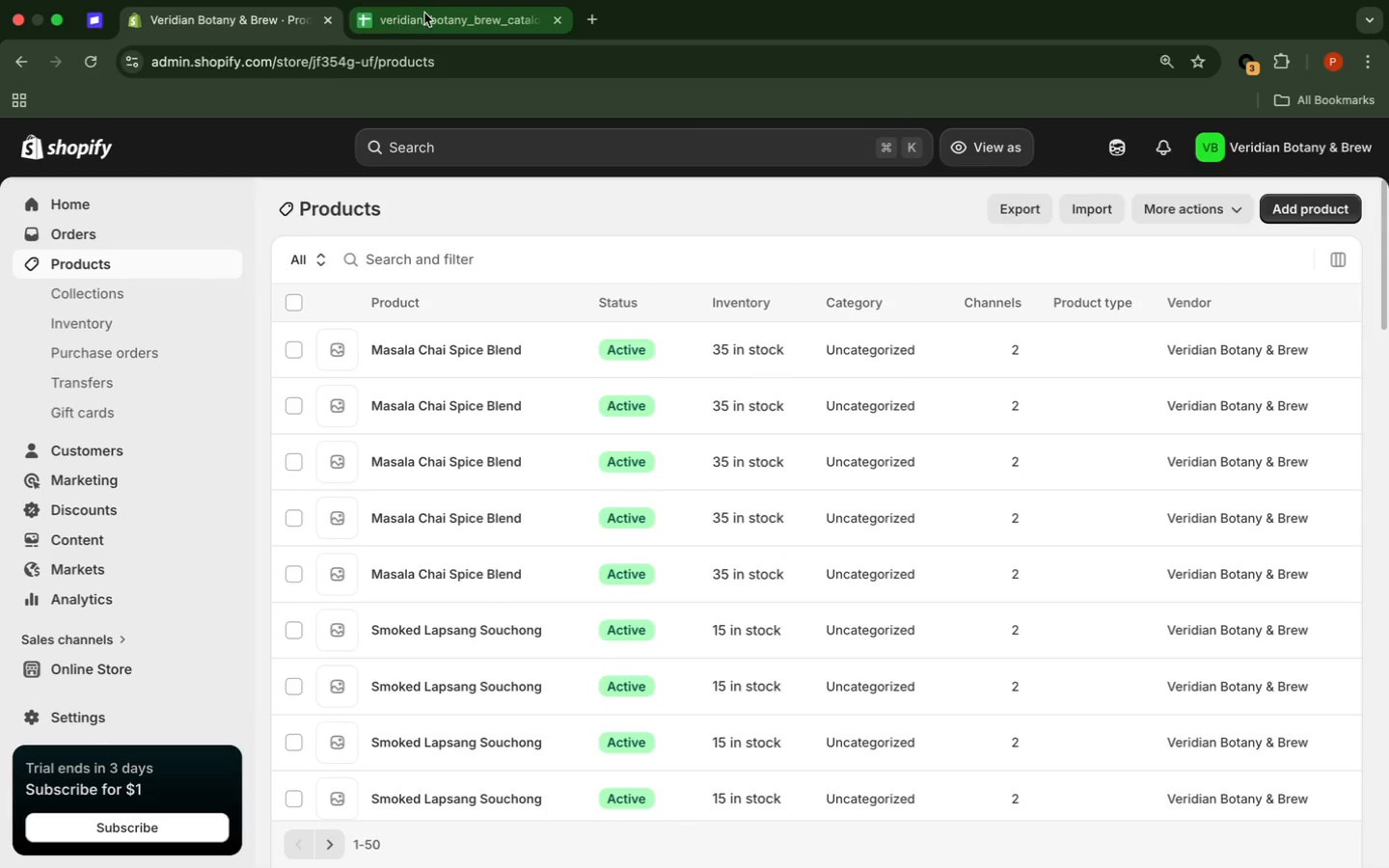 
left_click([424, 13])
 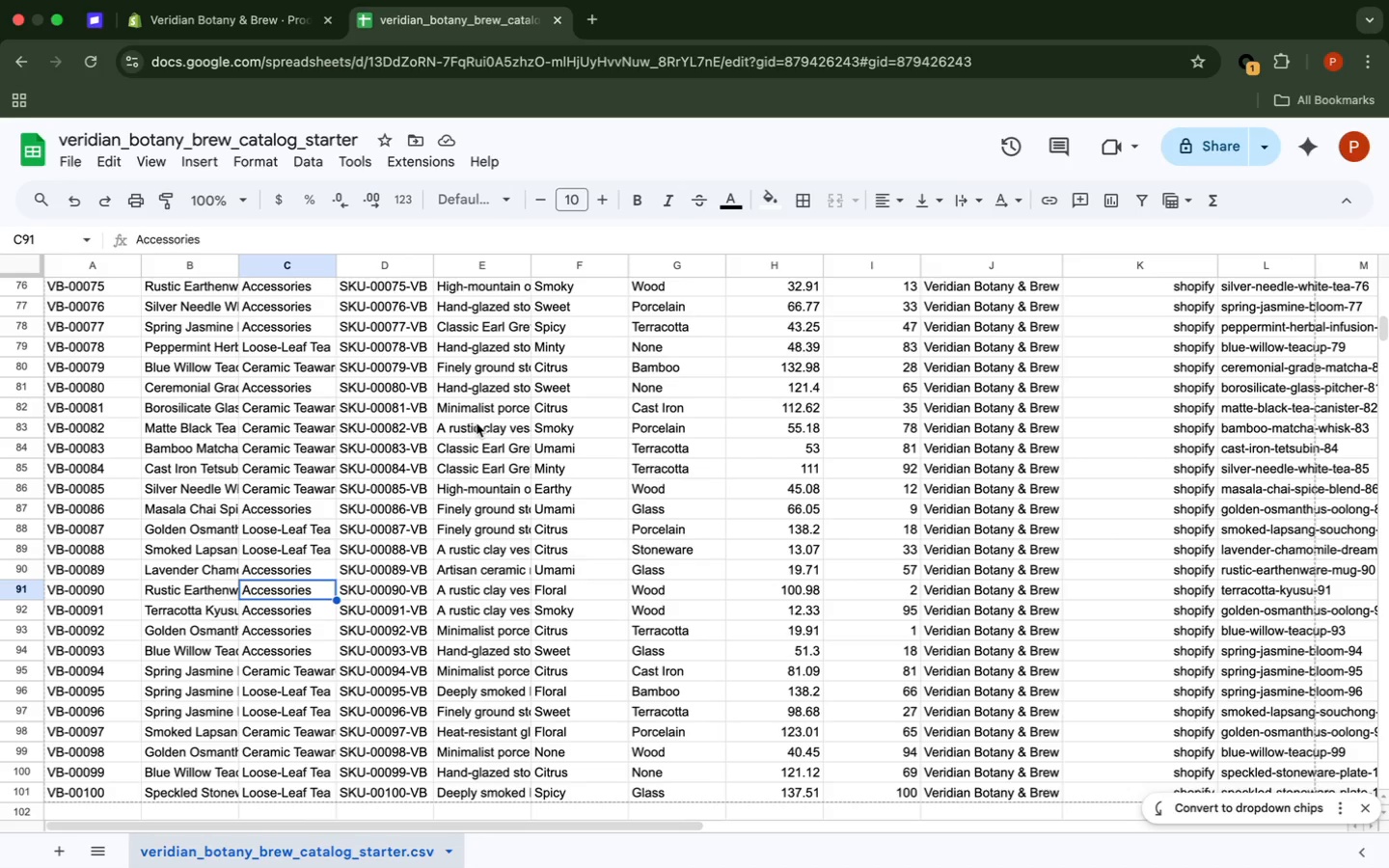 
wait(10.37)
 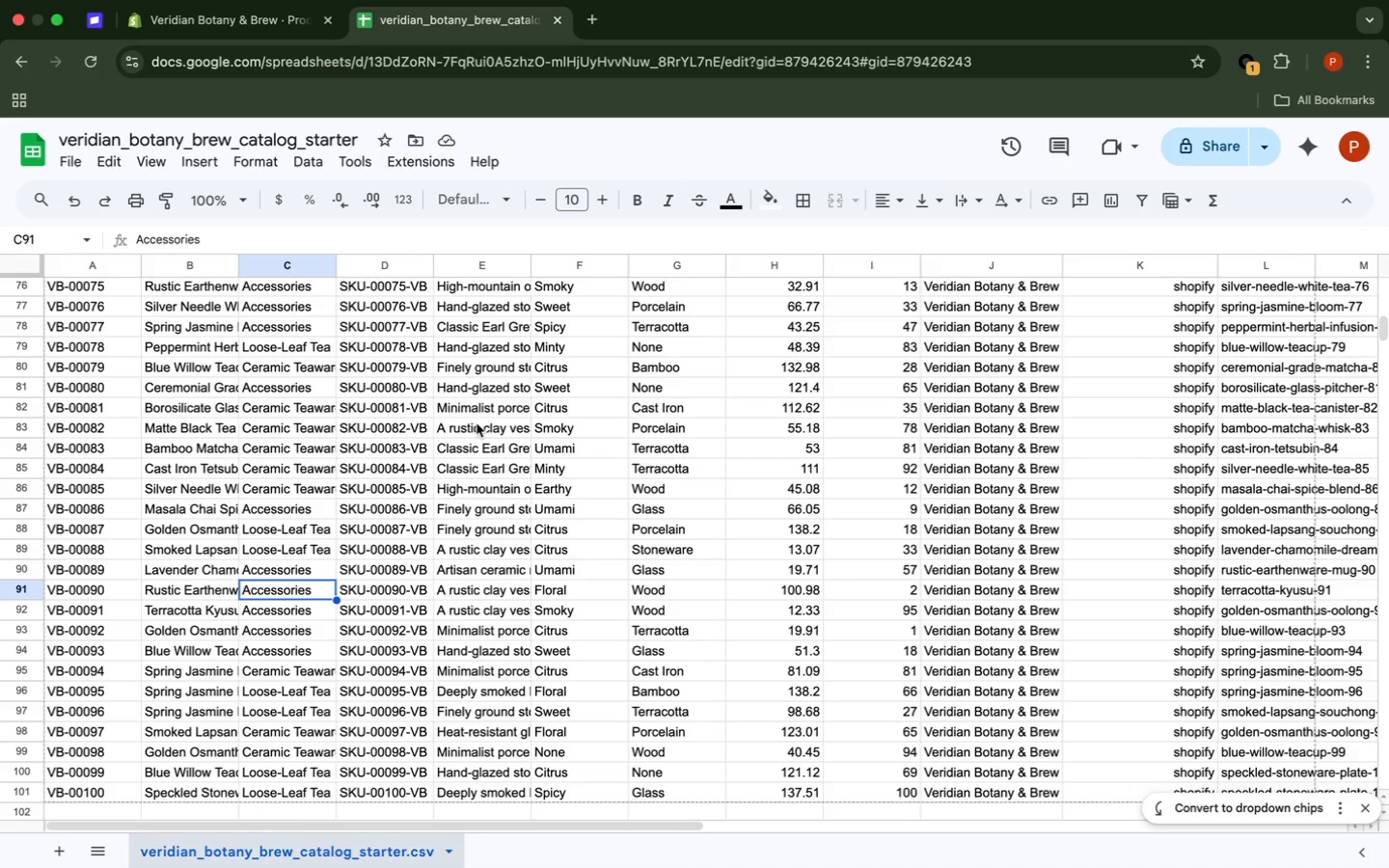 
left_click([188, 470])
 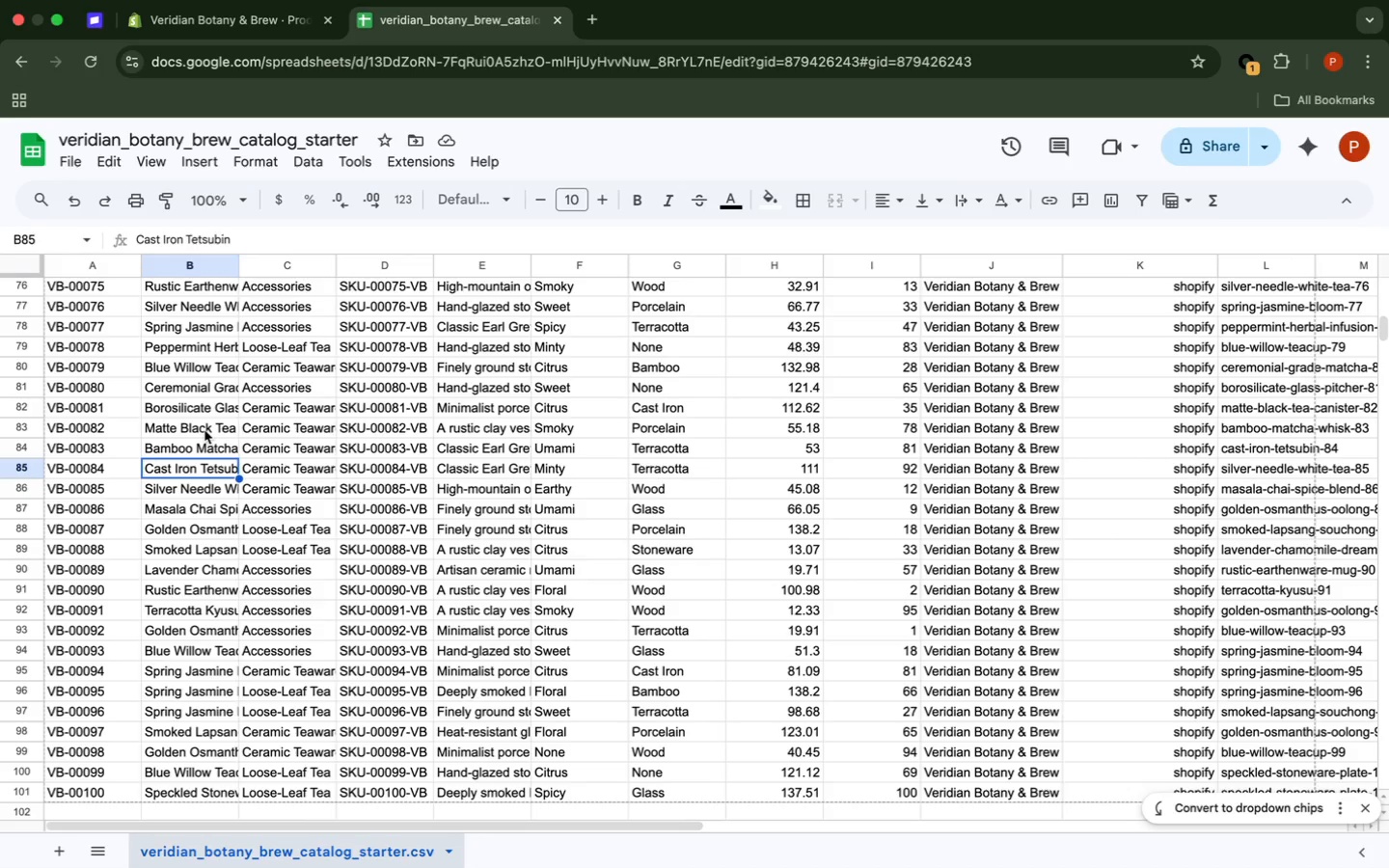 
scroll: coordinate [204, 430], scroll_direction: up, amount: 9.0
 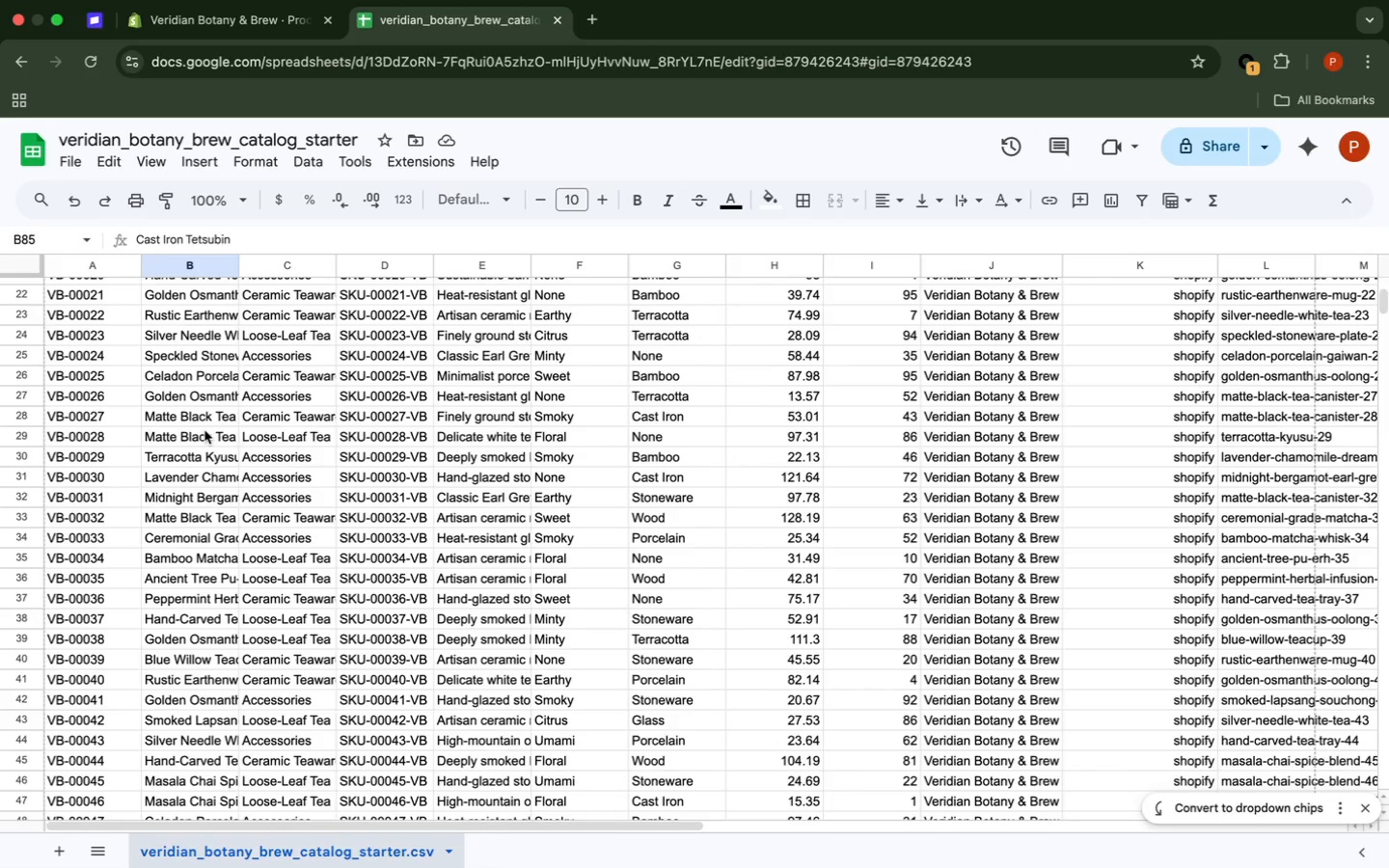 
scroll: coordinate [207, 433], scroll_direction: down, amount: 17.0
 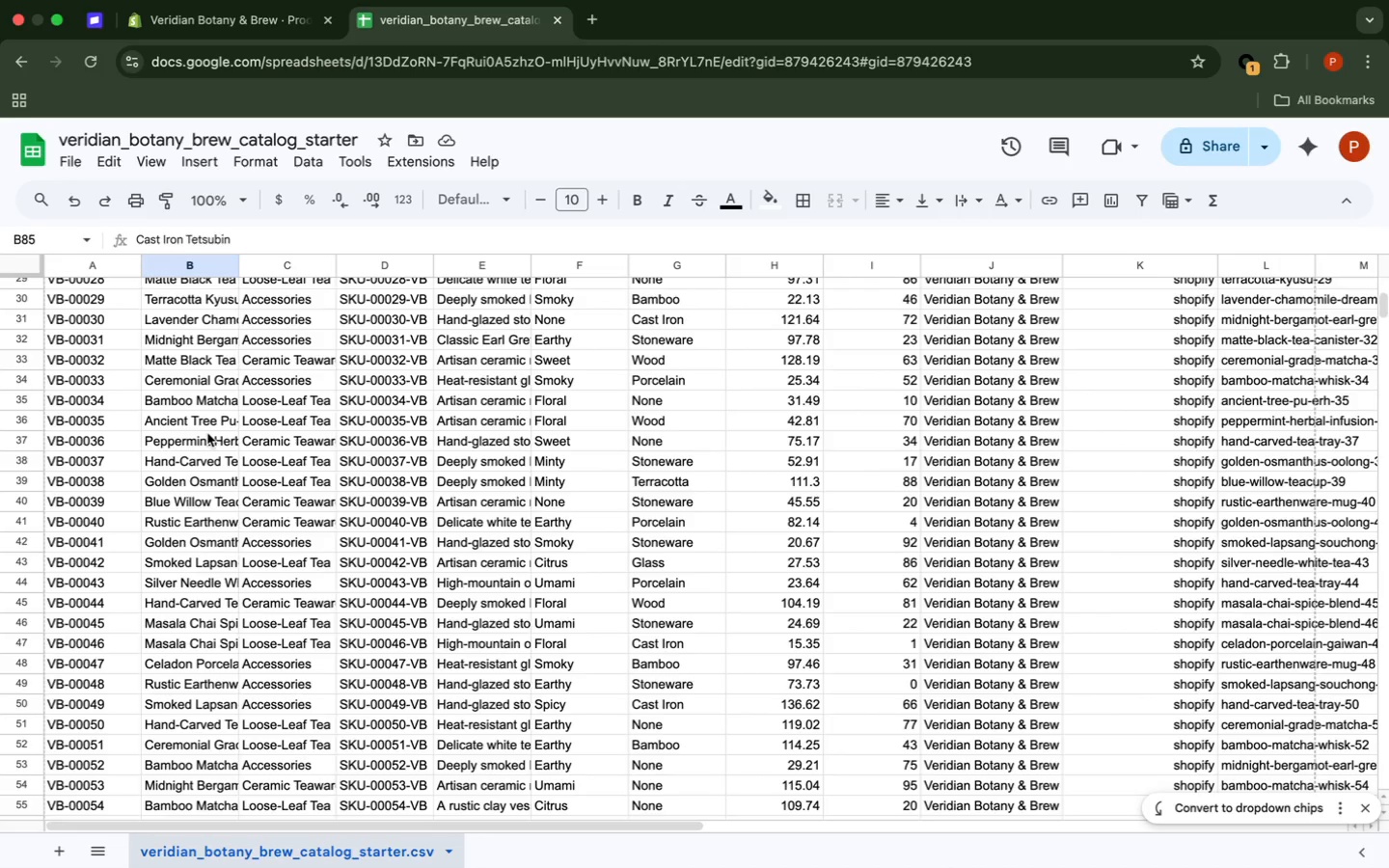 
scroll: coordinate [207, 433], scroll_direction: down, amount: 4.0
 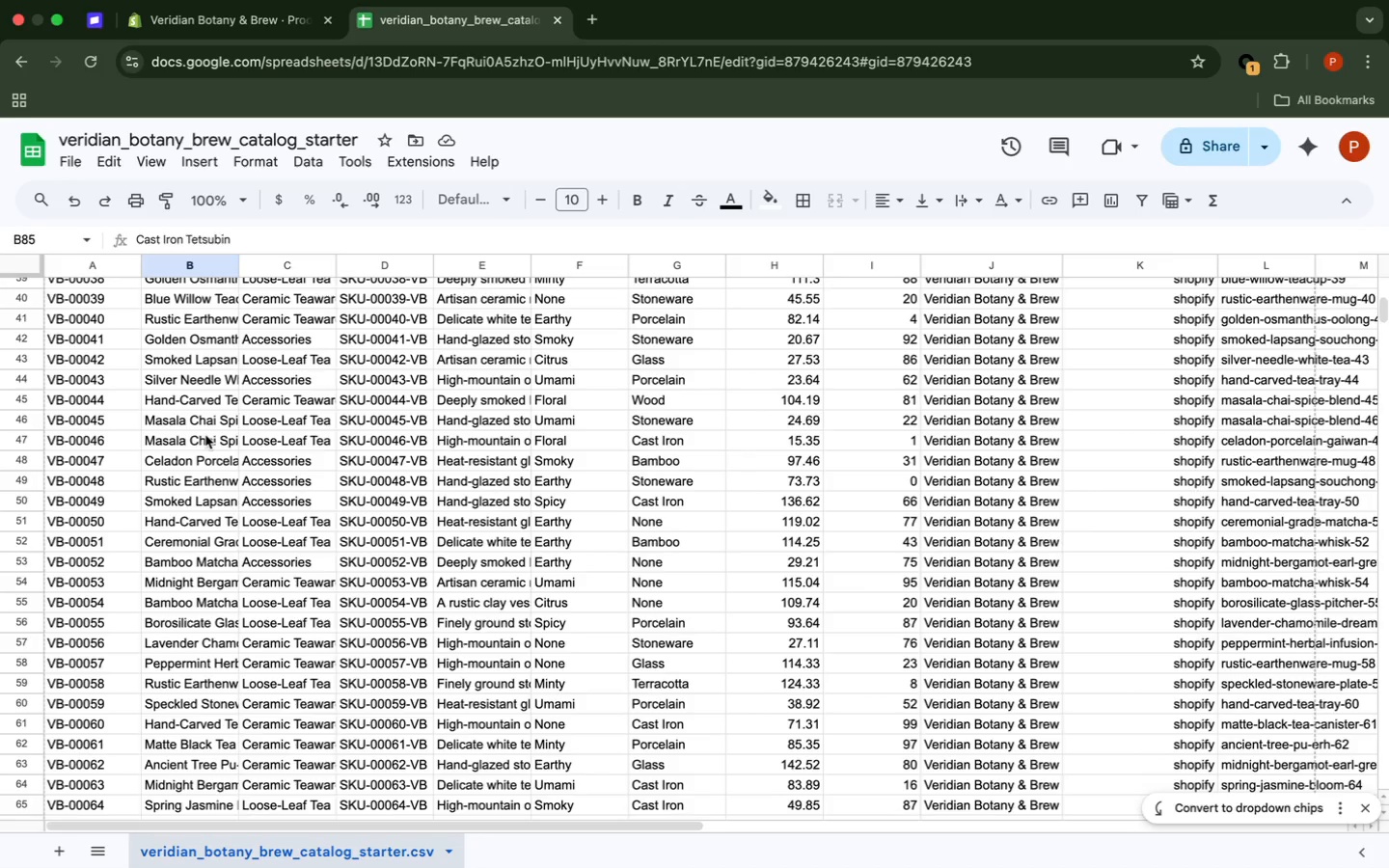 
wait(6.95)
 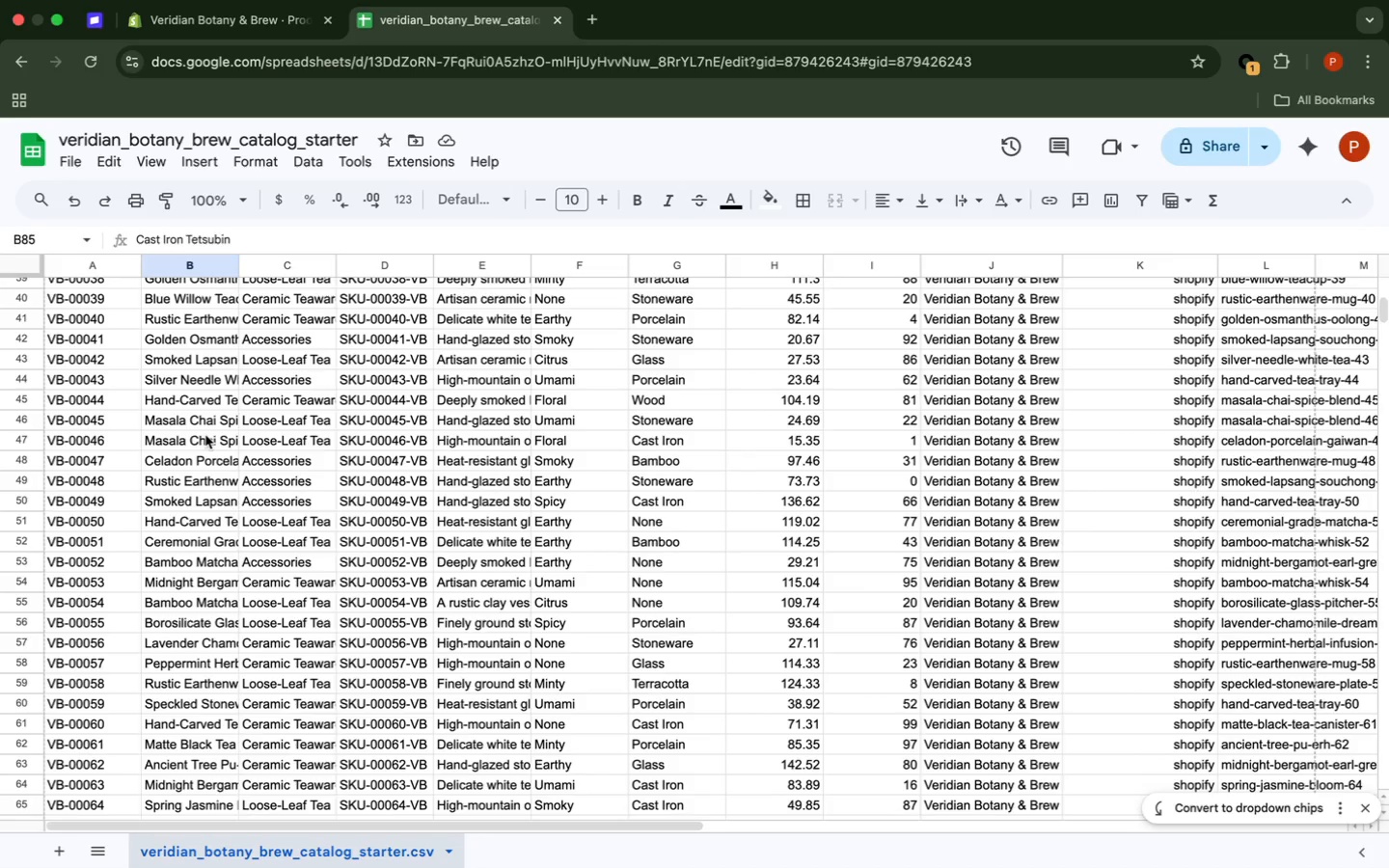 
scroll: coordinate [205, 435], scroll_direction: down, amount: 5.0
 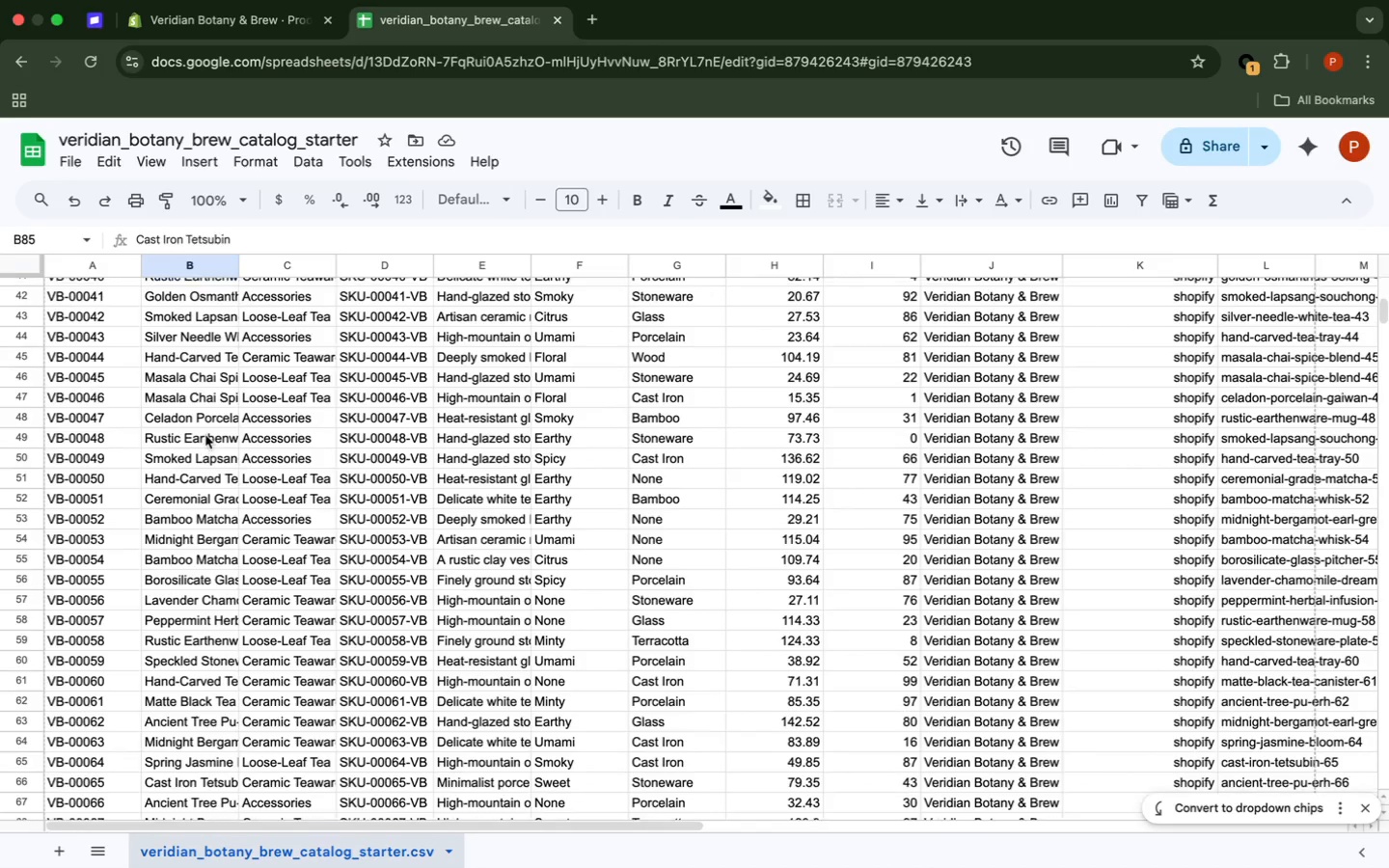 
scroll: coordinate [205, 435], scroll_direction: up, amount: 1.0
 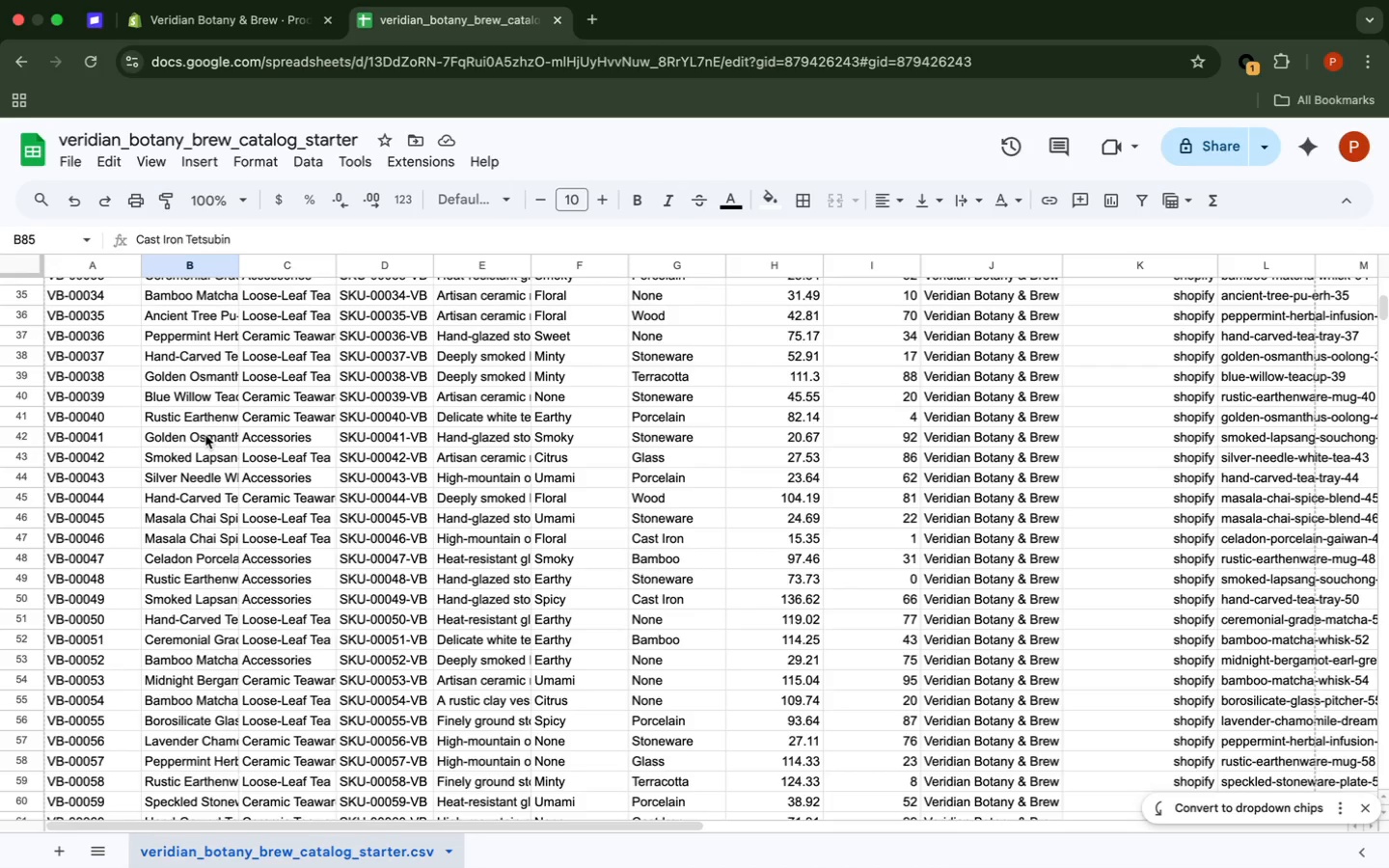 
wait(5.76)
 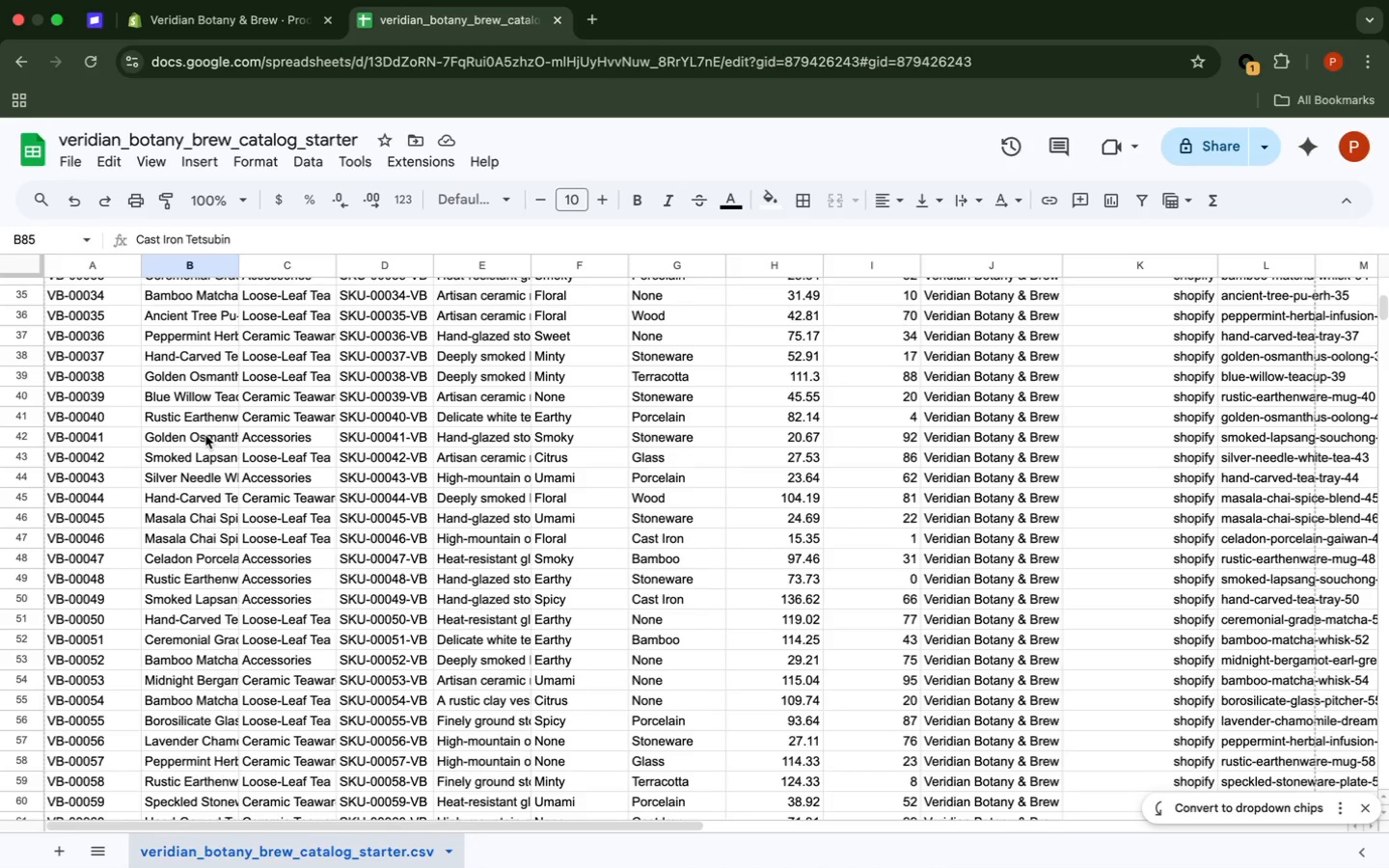 
scroll: coordinate [205, 435], scroll_direction: up, amount: 3.0
 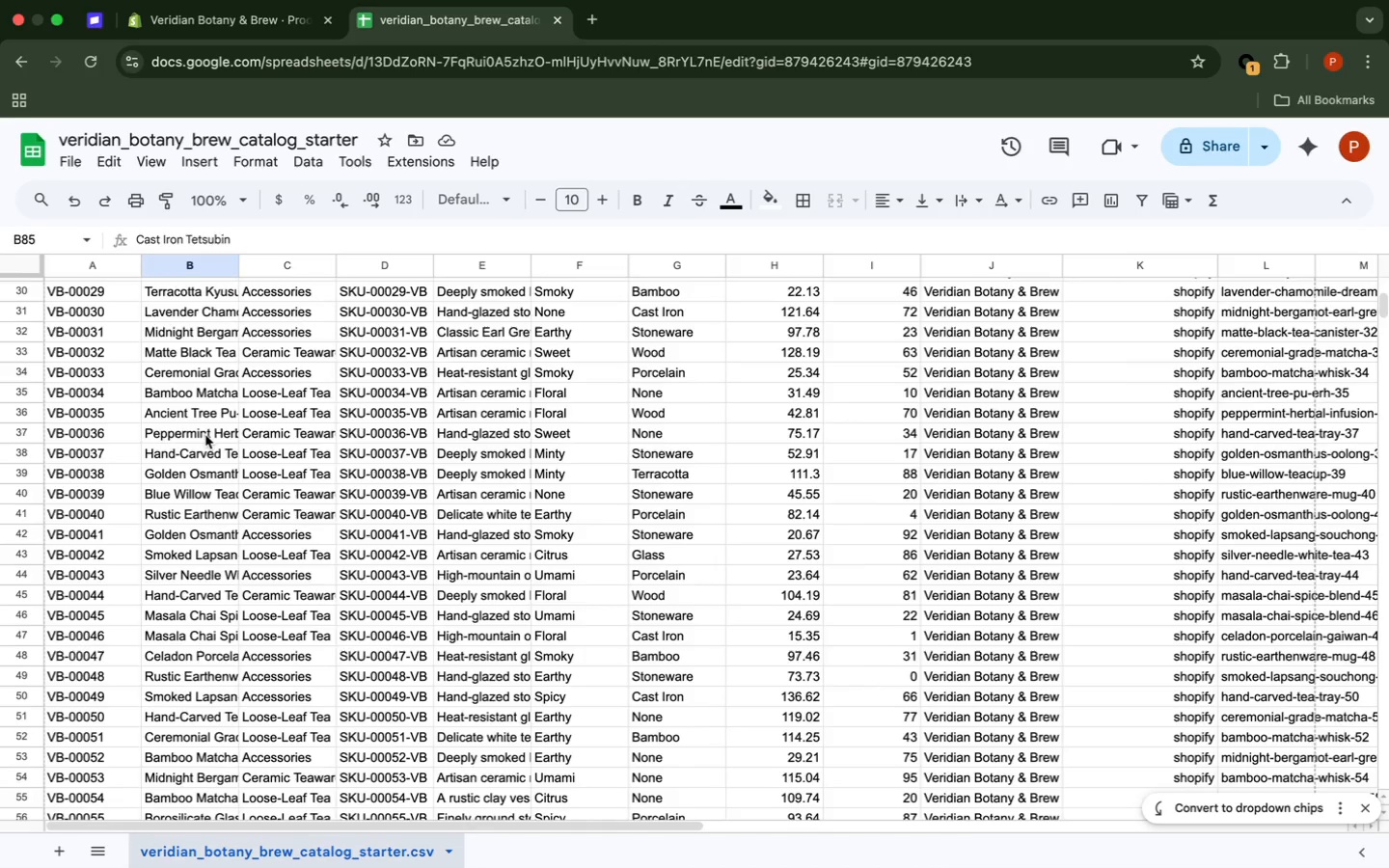 
scroll: coordinate [205, 435], scroll_direction: down, amount: 8.0
 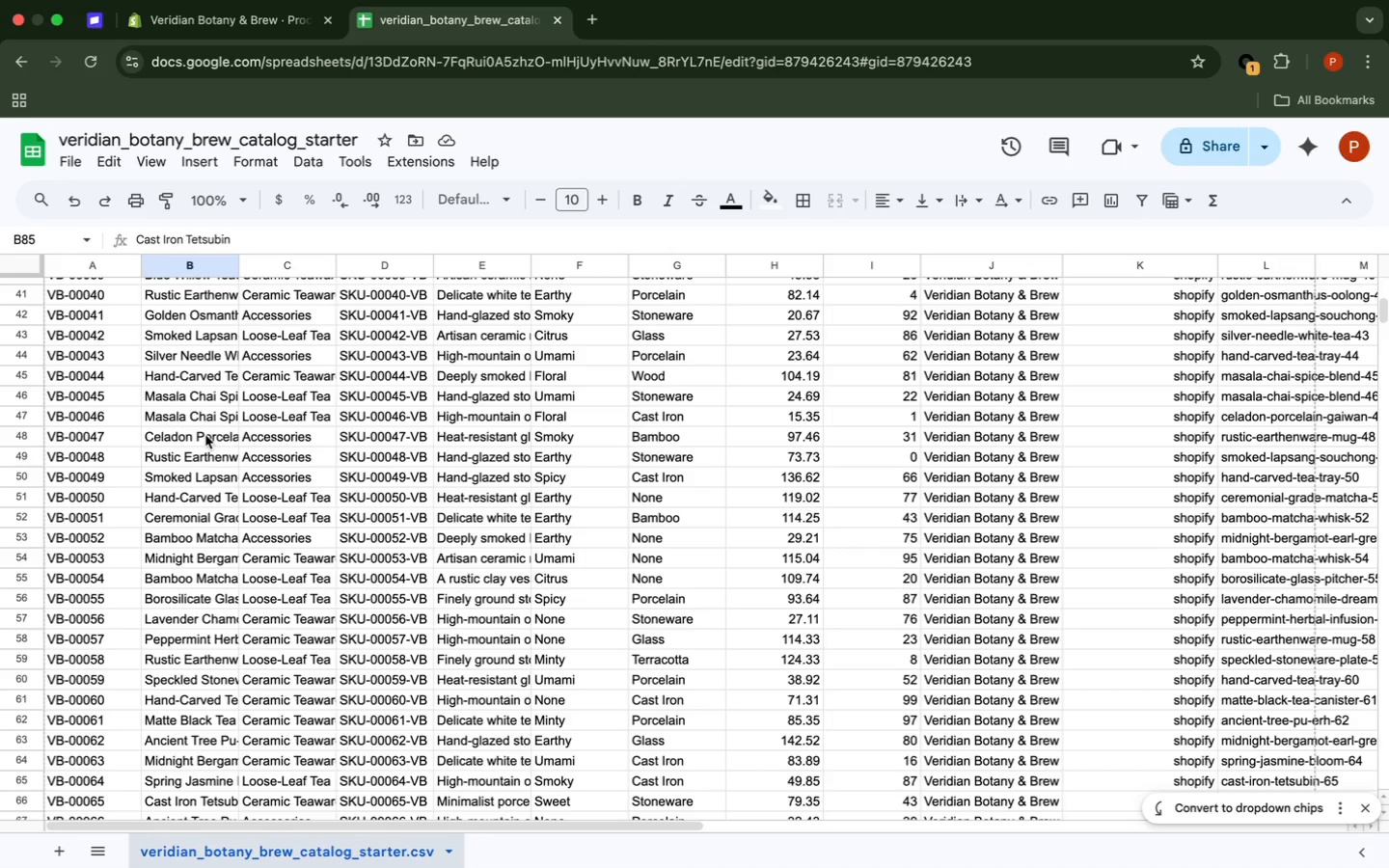 
scroll: coordinate [204, 435], scroll_direction: down, amount: 16.0
 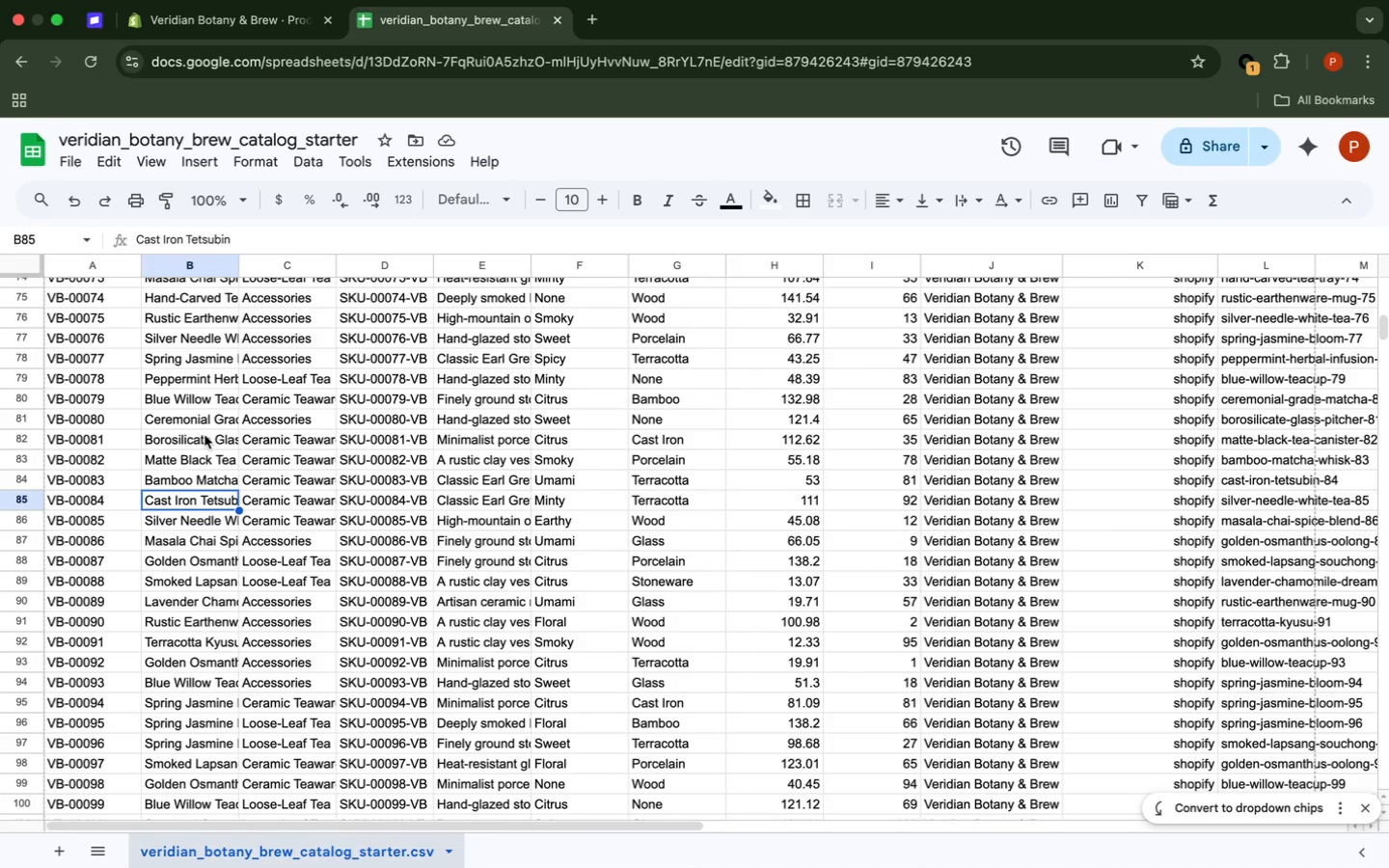 
scroll: coordinate [204, 435], scroll_direction: up, amount: 34.0
 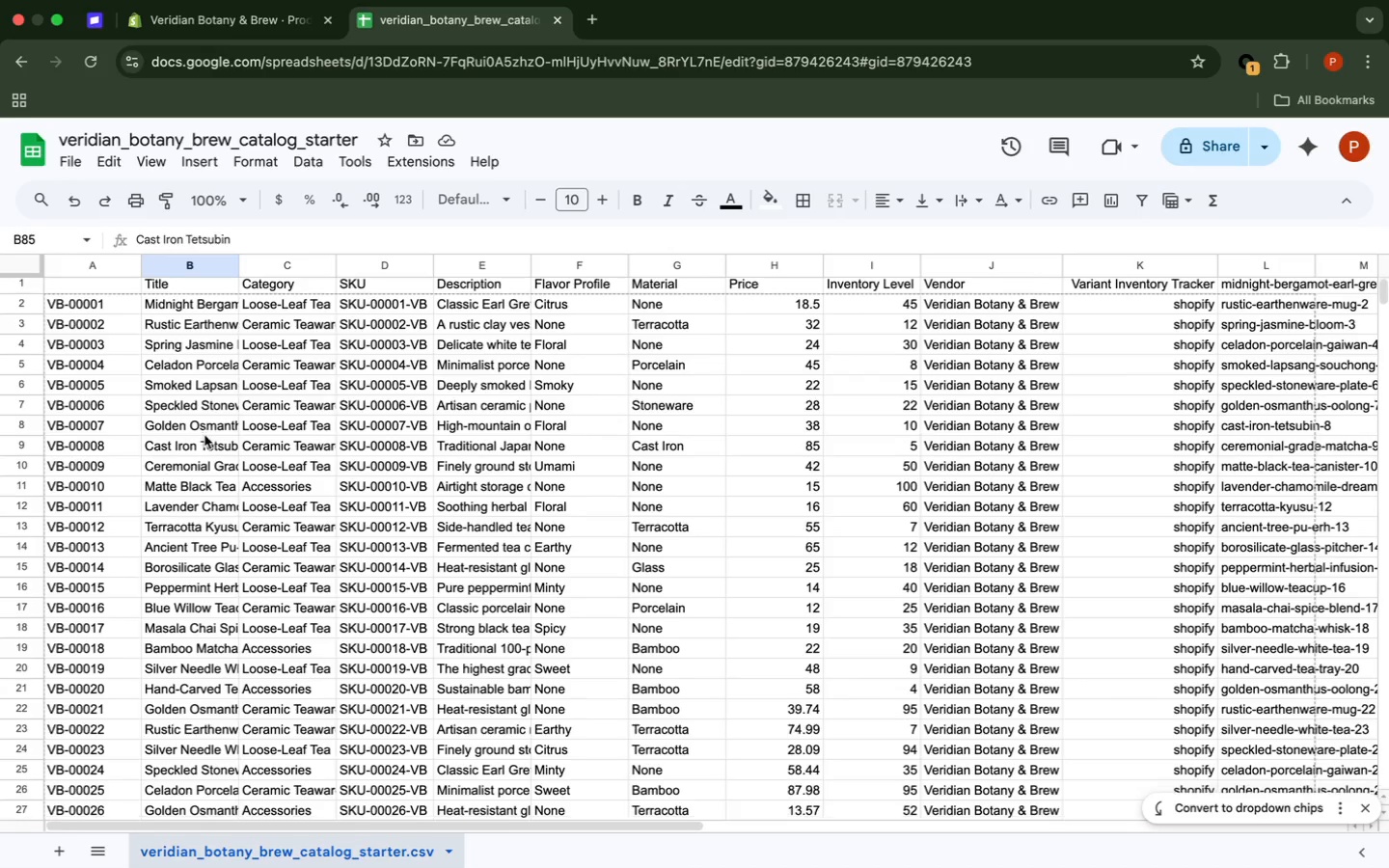 
scroll: coordinate [204, 435], scroll_direction: down, amount: 4.0
 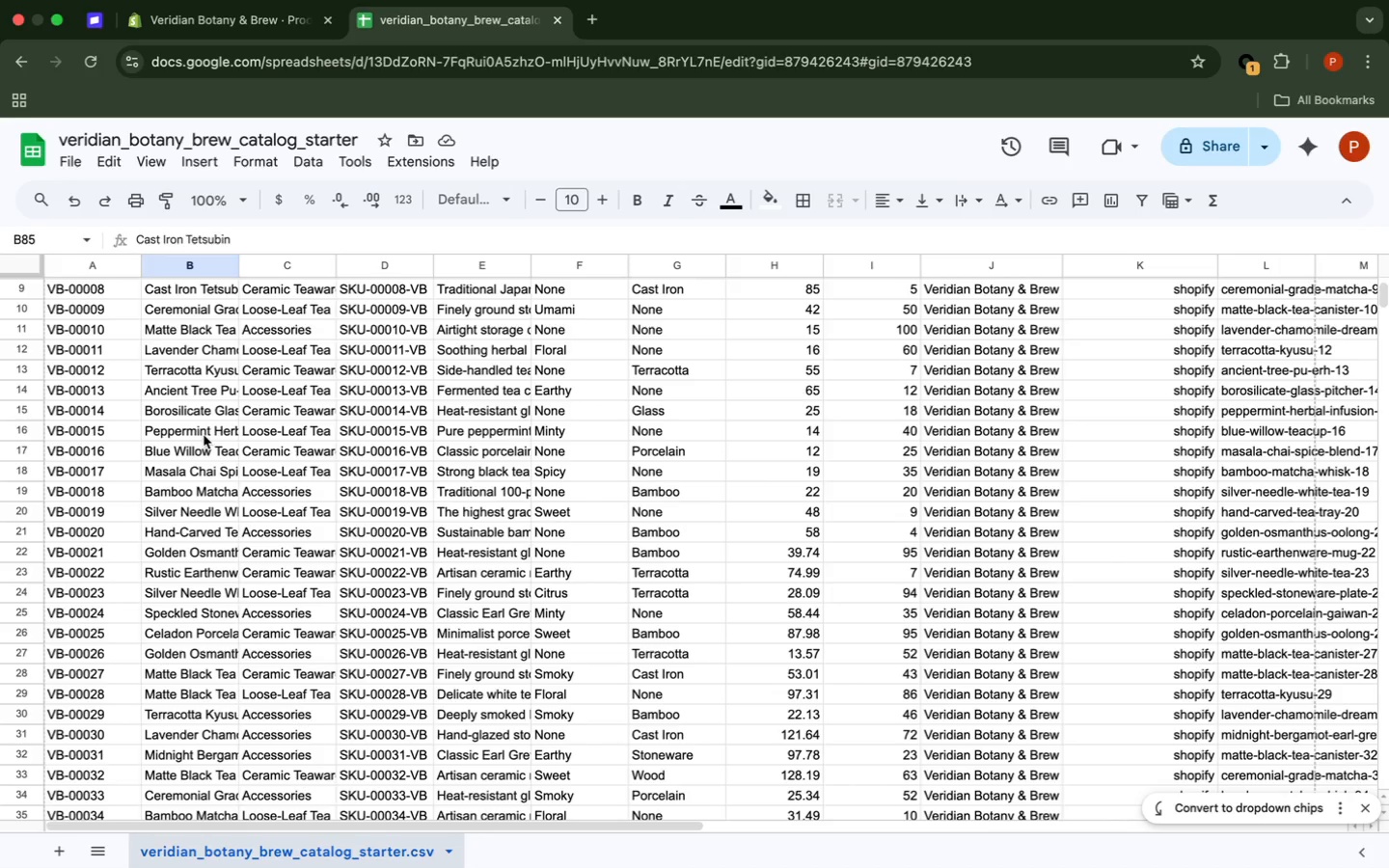 
wait(83.05)
 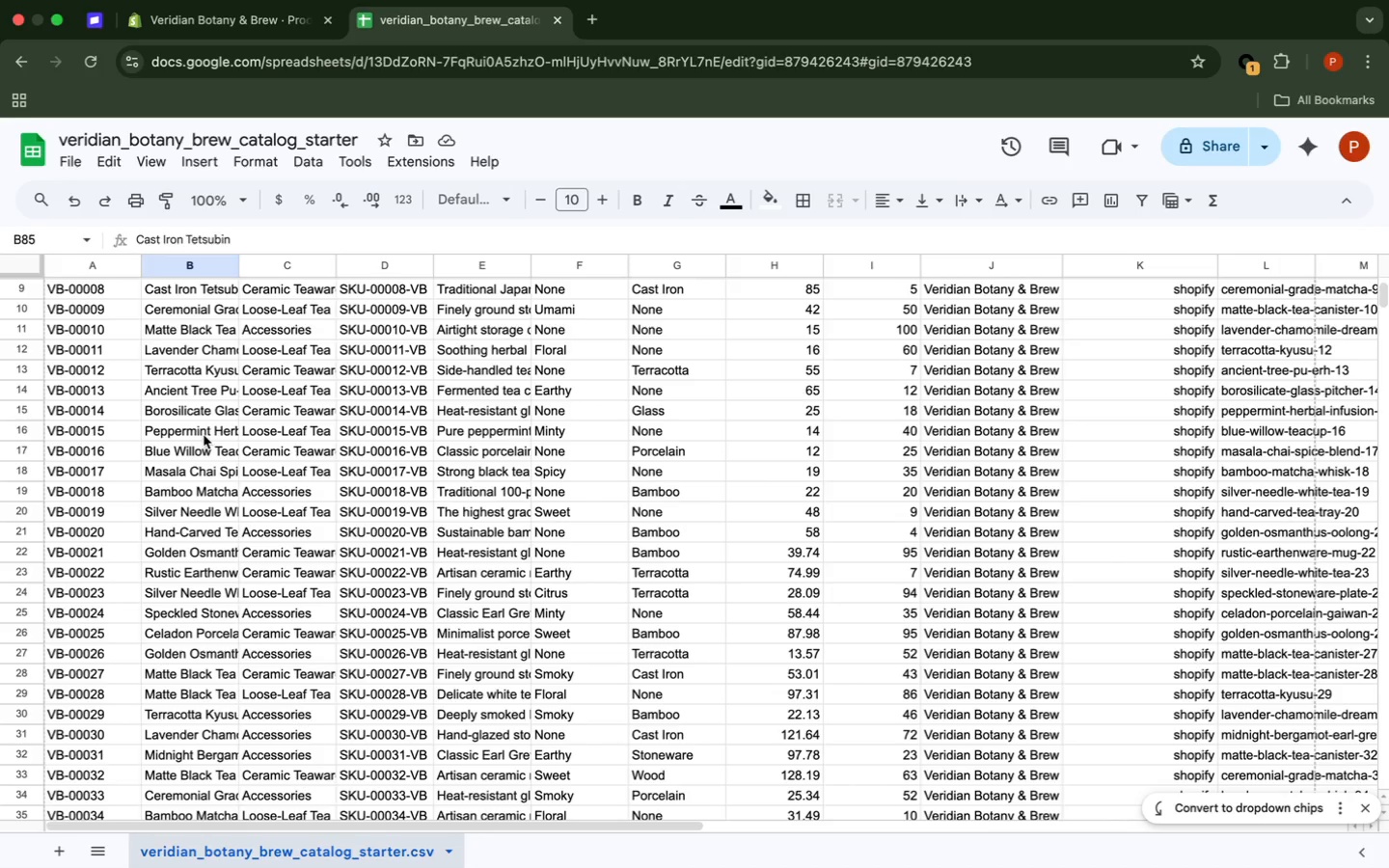 
scroll: coordinate [204, 434], scroll_direction: down, amount: 14.0
 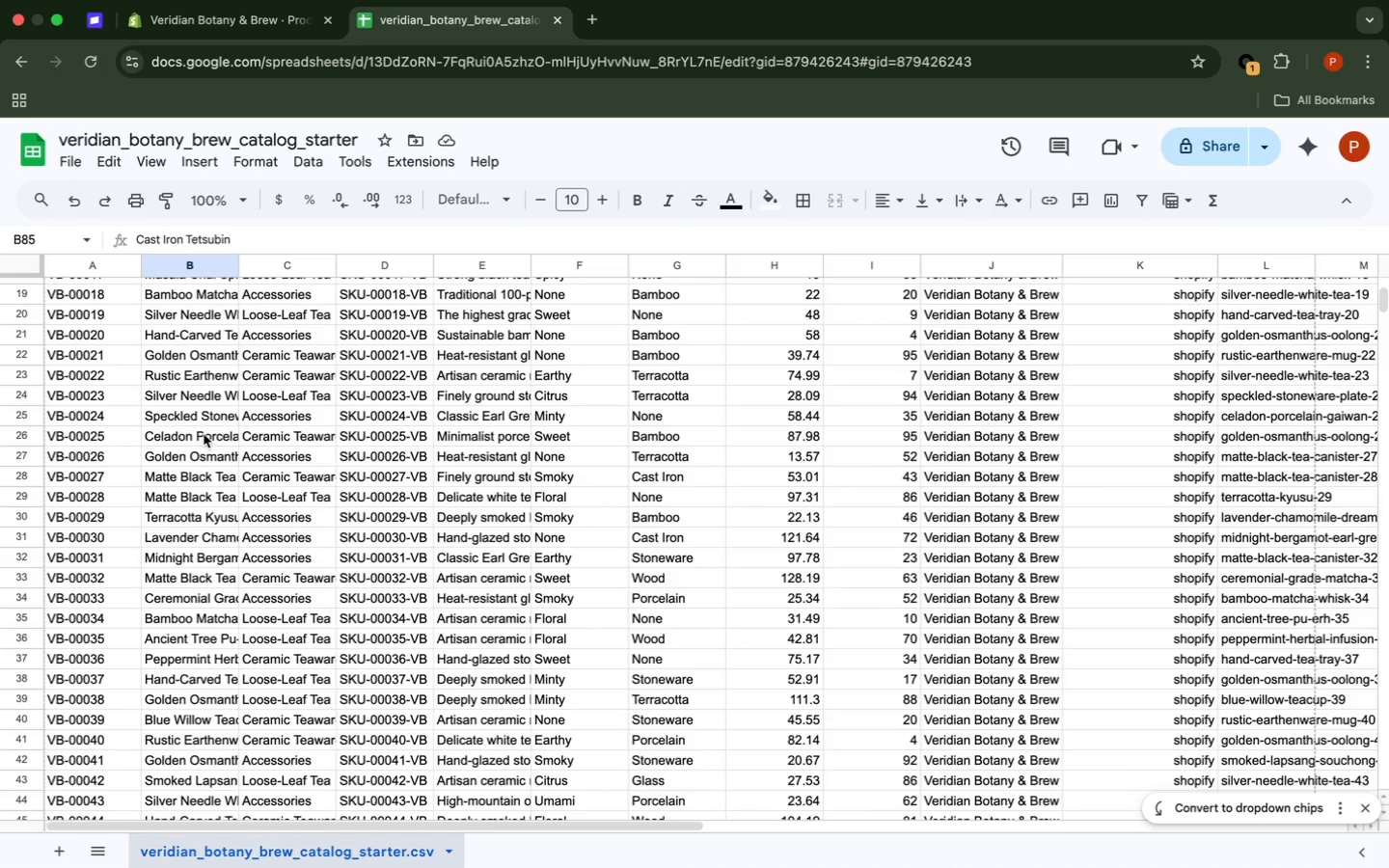 
wait(7.51)
 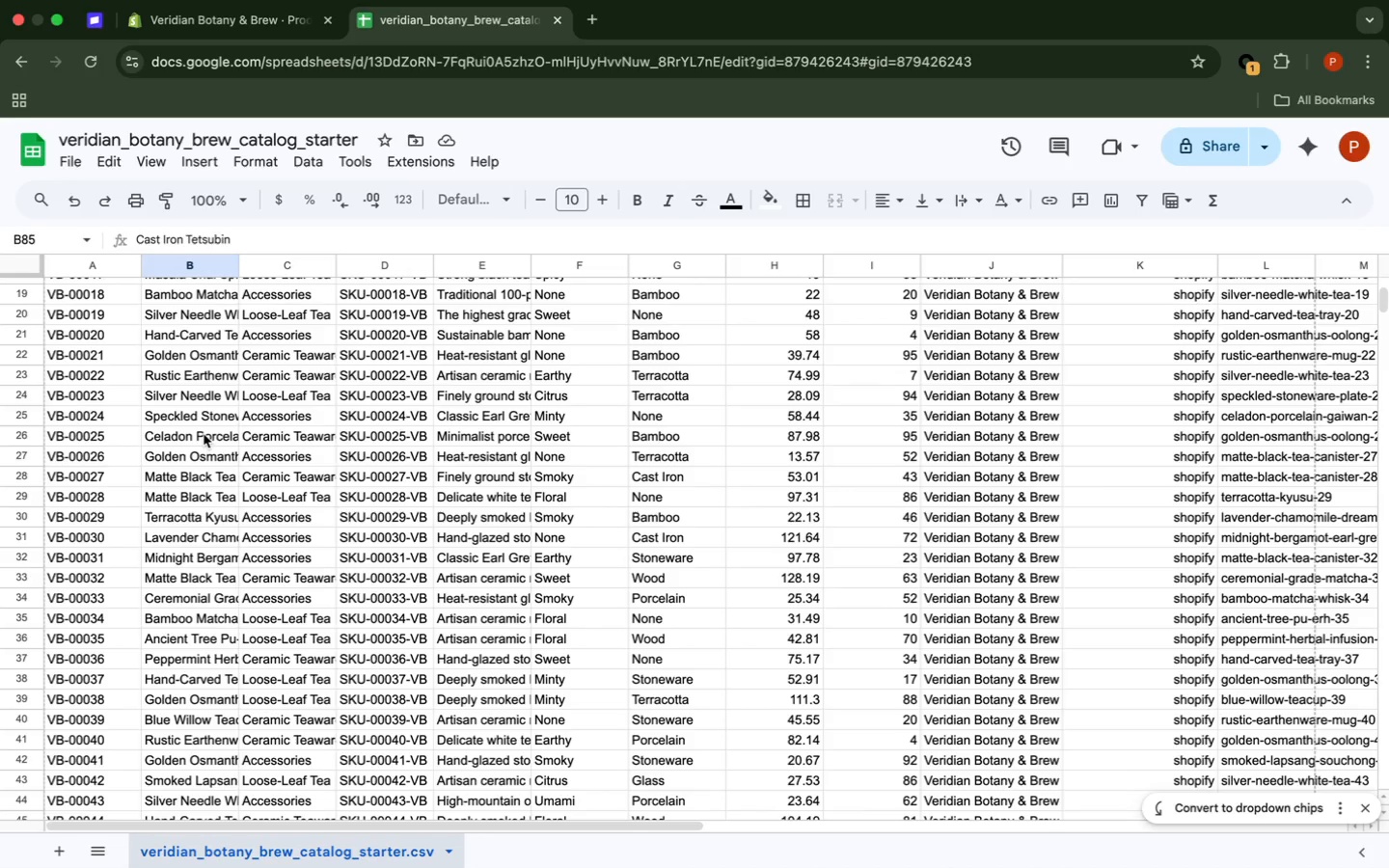 
scroll: coordinate [204, 434], scroll_direction: down, amount: 1.0
 